 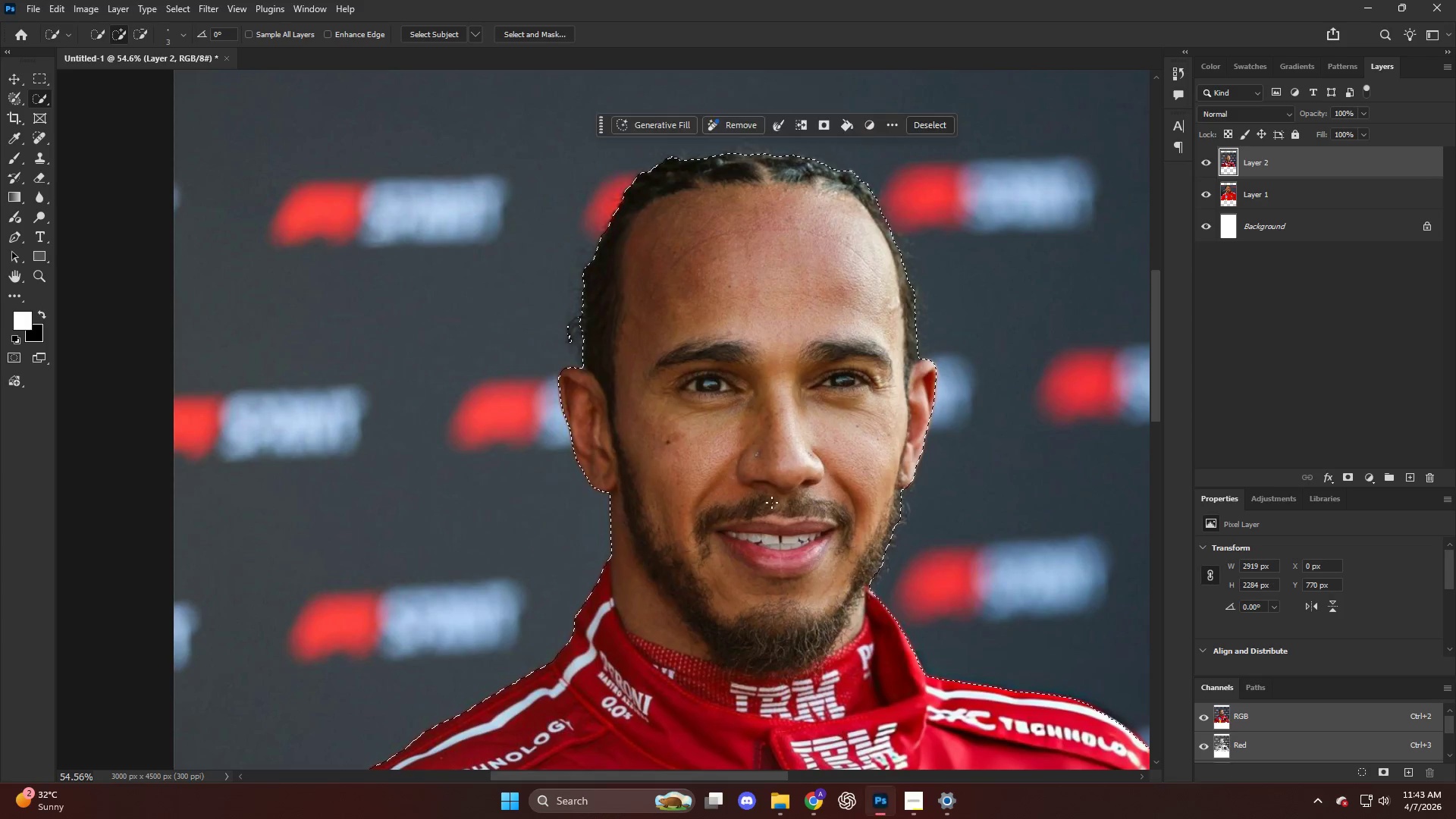 
scroll: coordinate [782, 324], scroll_direction: down, amount: 10.0
 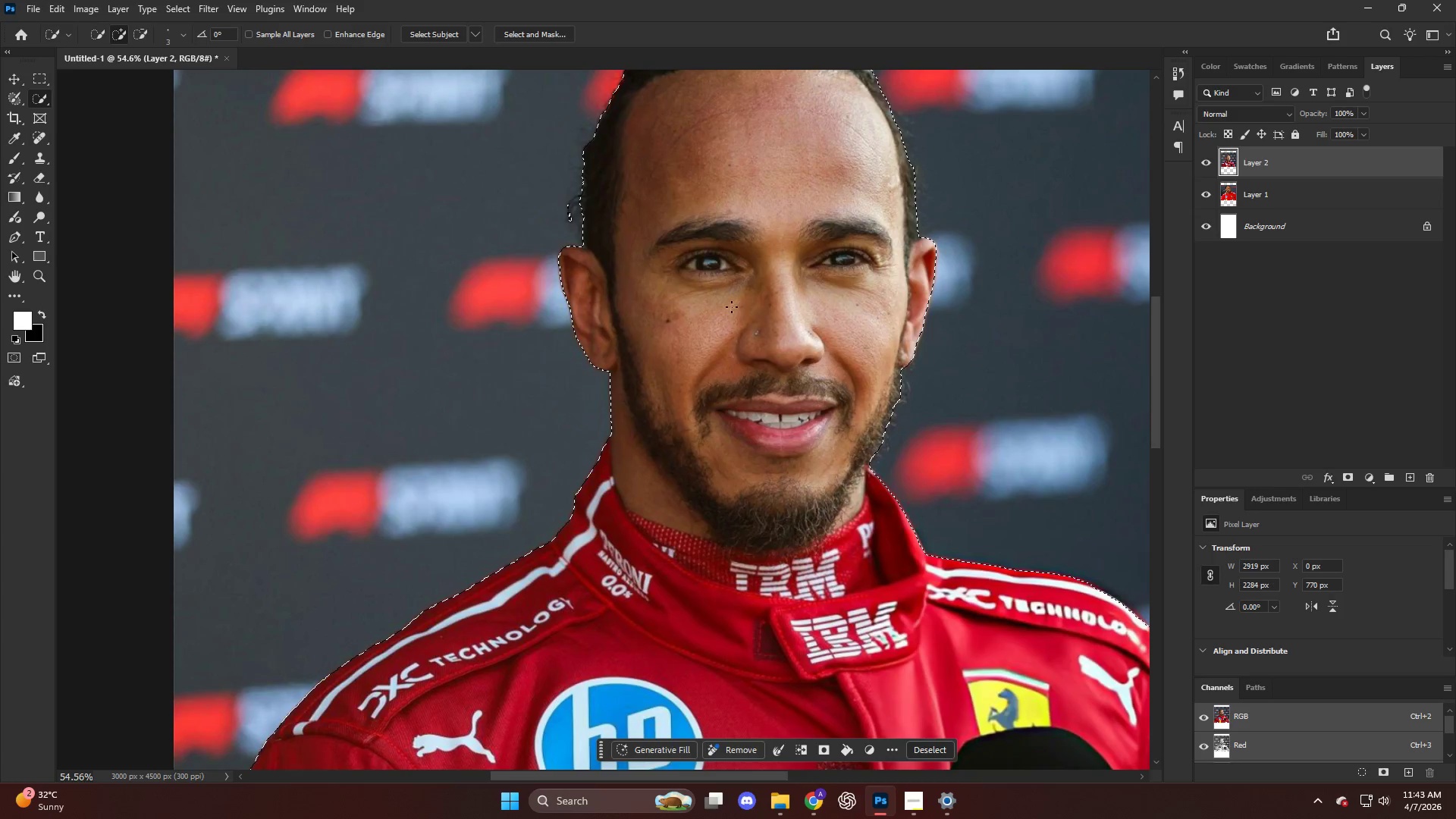 
hold_key(key=AltLeft, duration=0.39)
 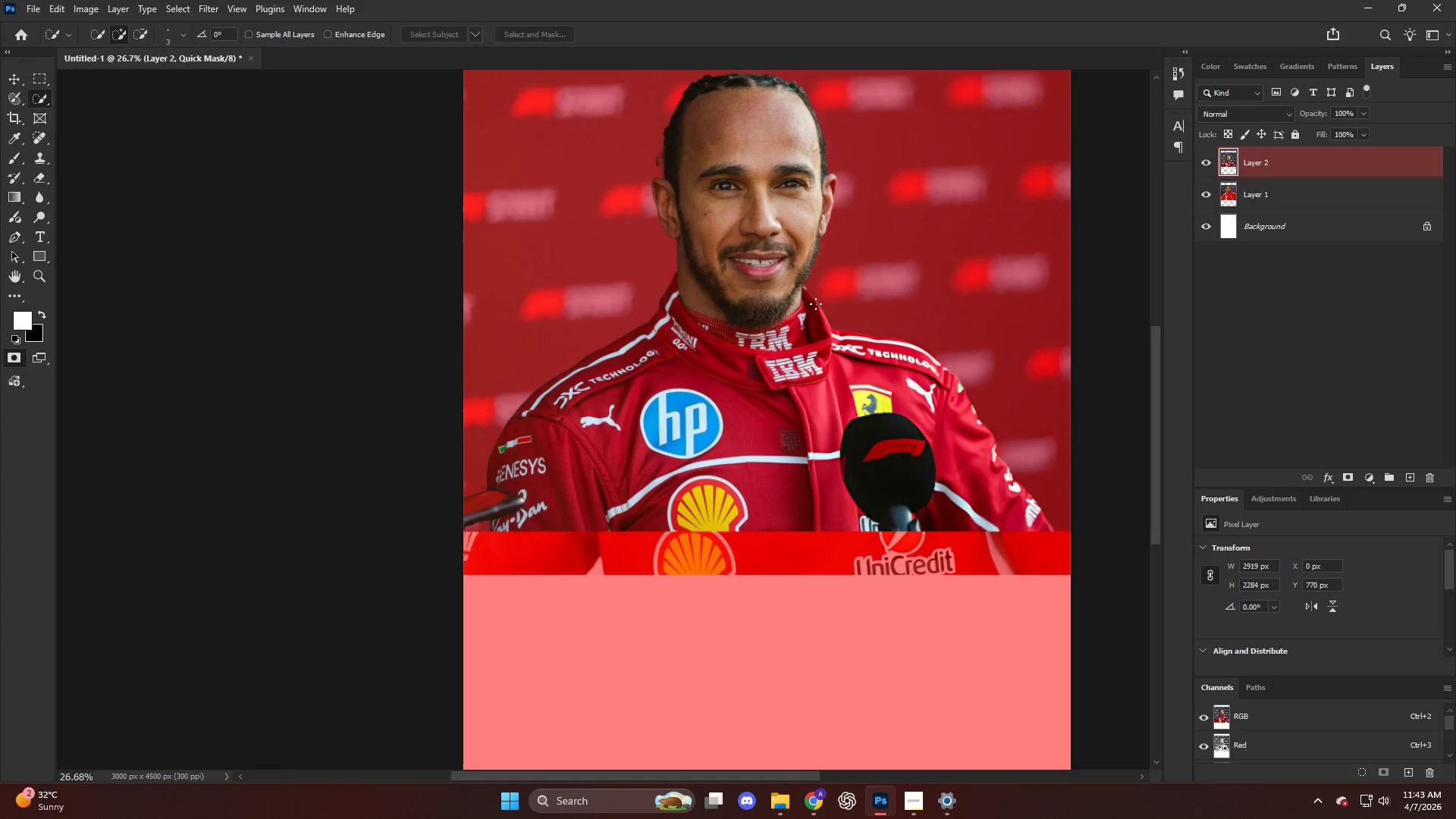 
key(Q)
 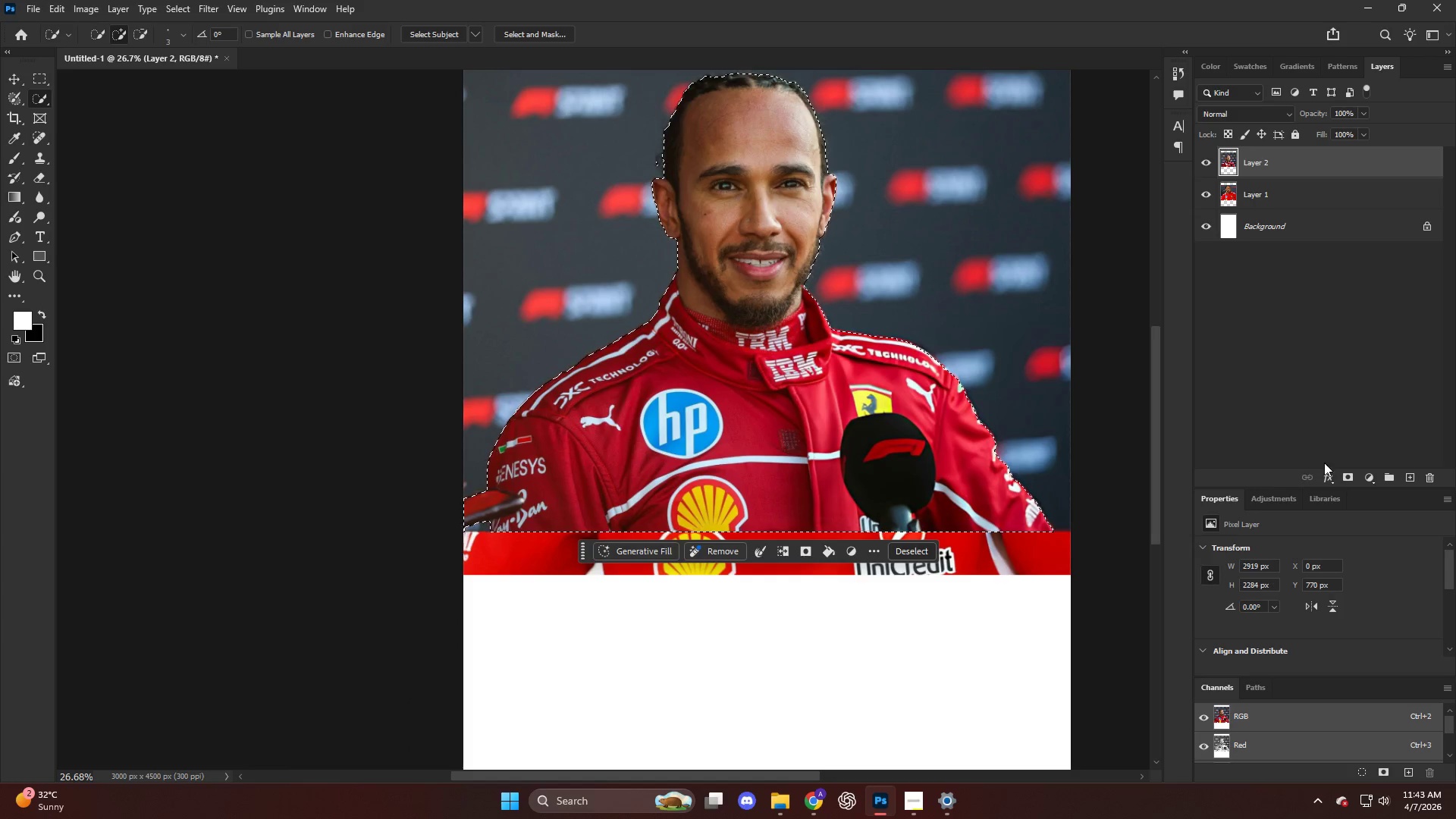 
scroll: coordinate [746, 245], scroll_direction: down, amount: 7.0
 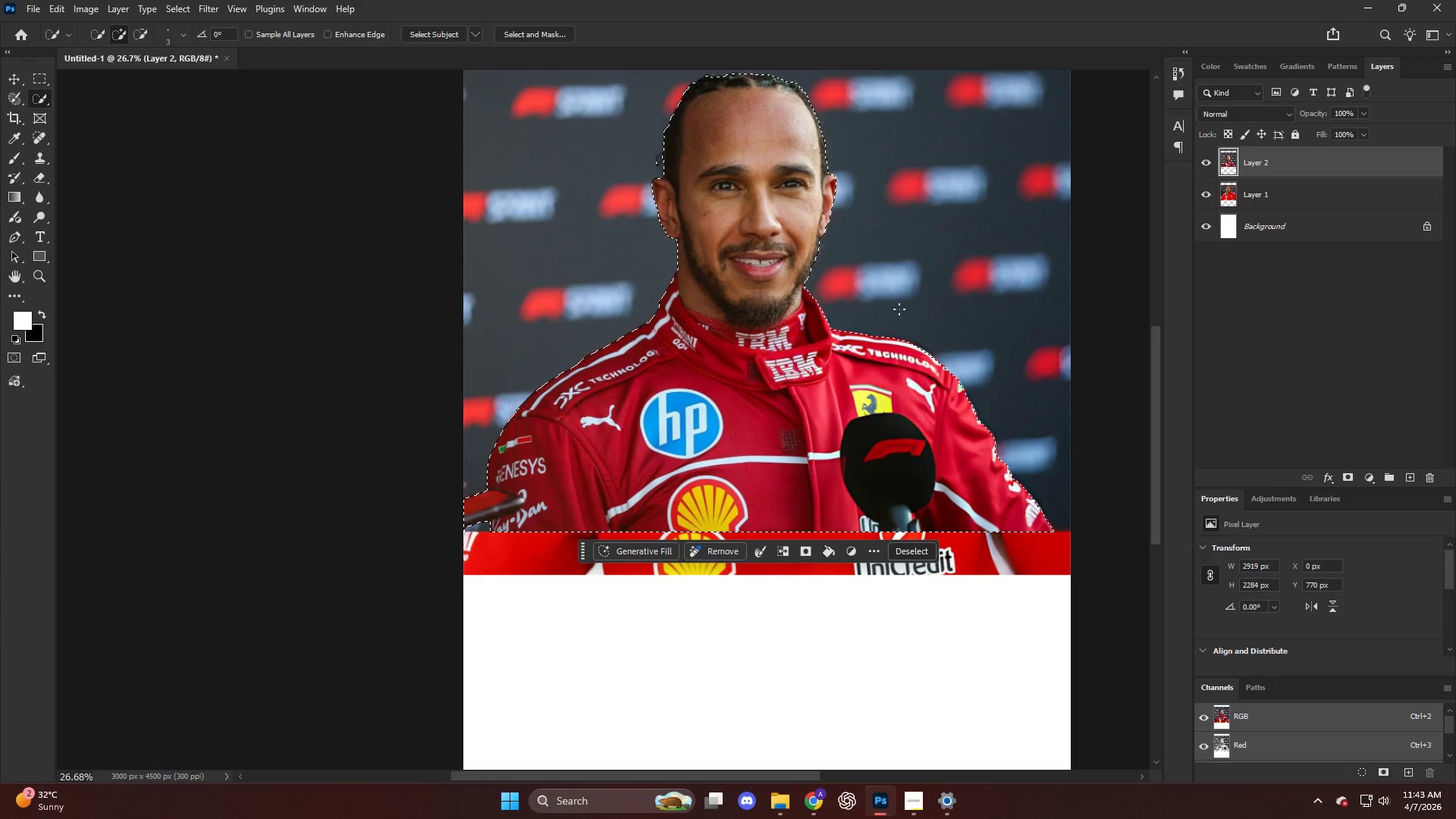 
left_click([1343, 472])
 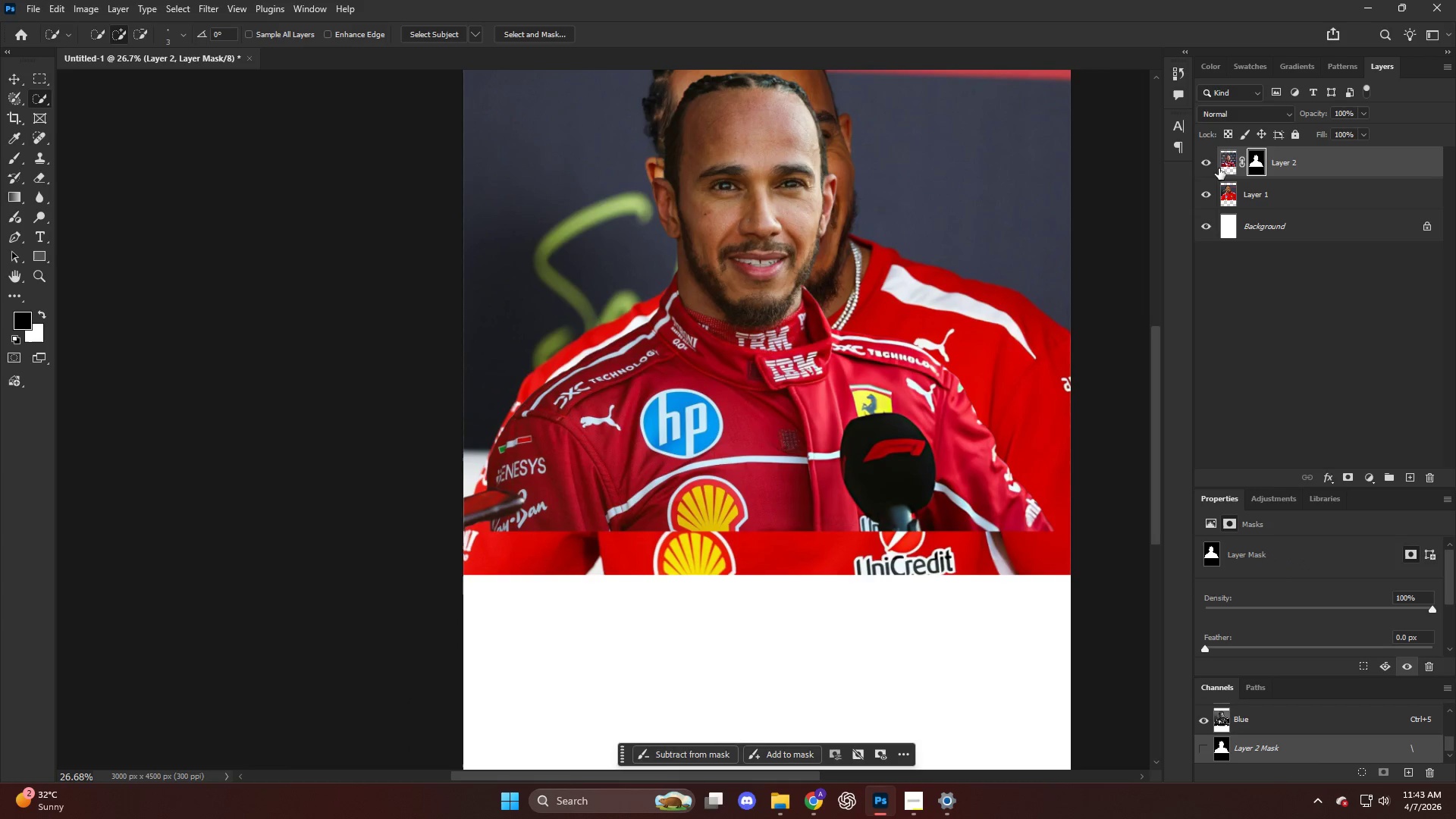 
left_click([1209, 163])
 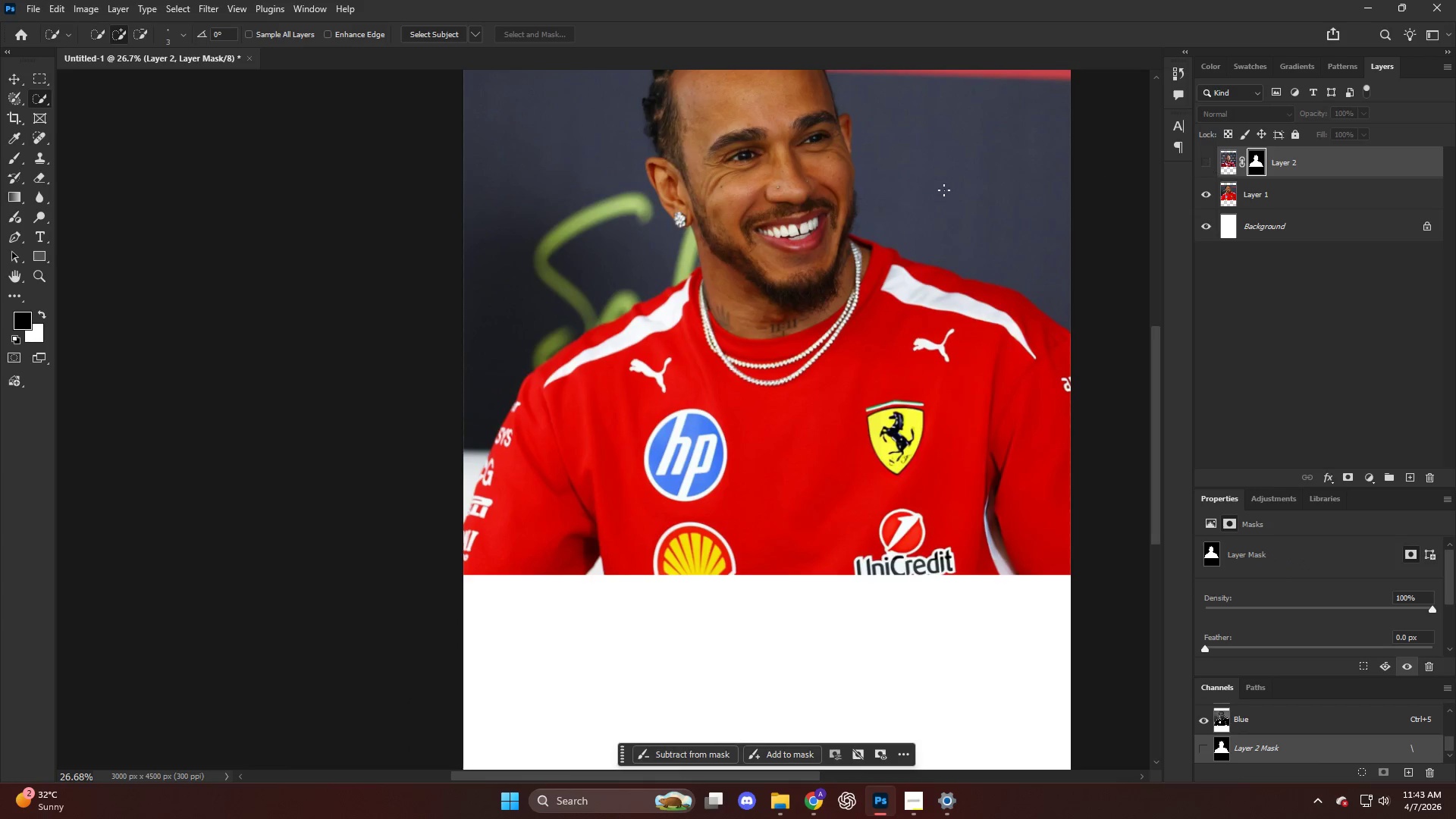 
key(V)
 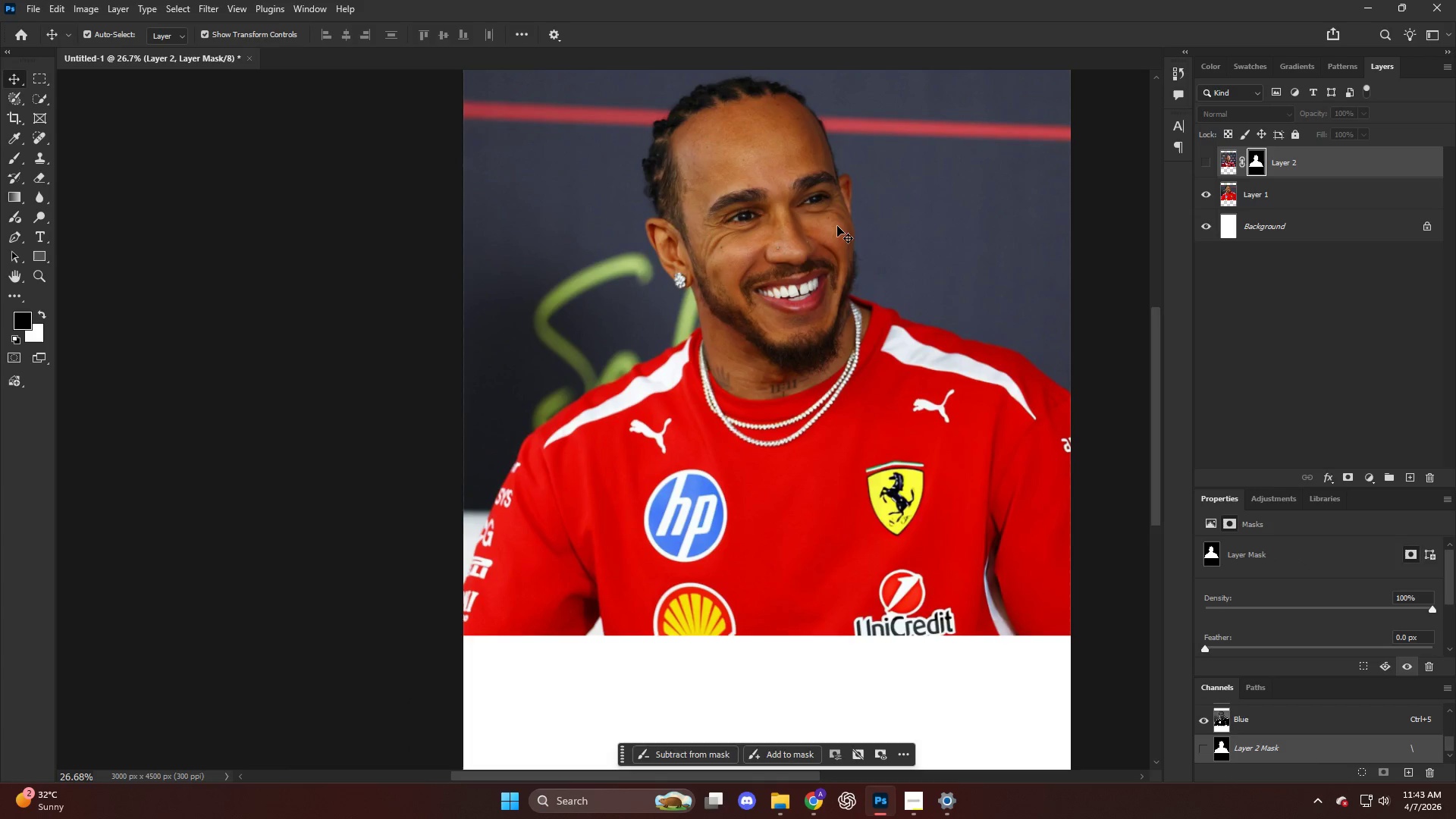 
left_click([837, 227])
 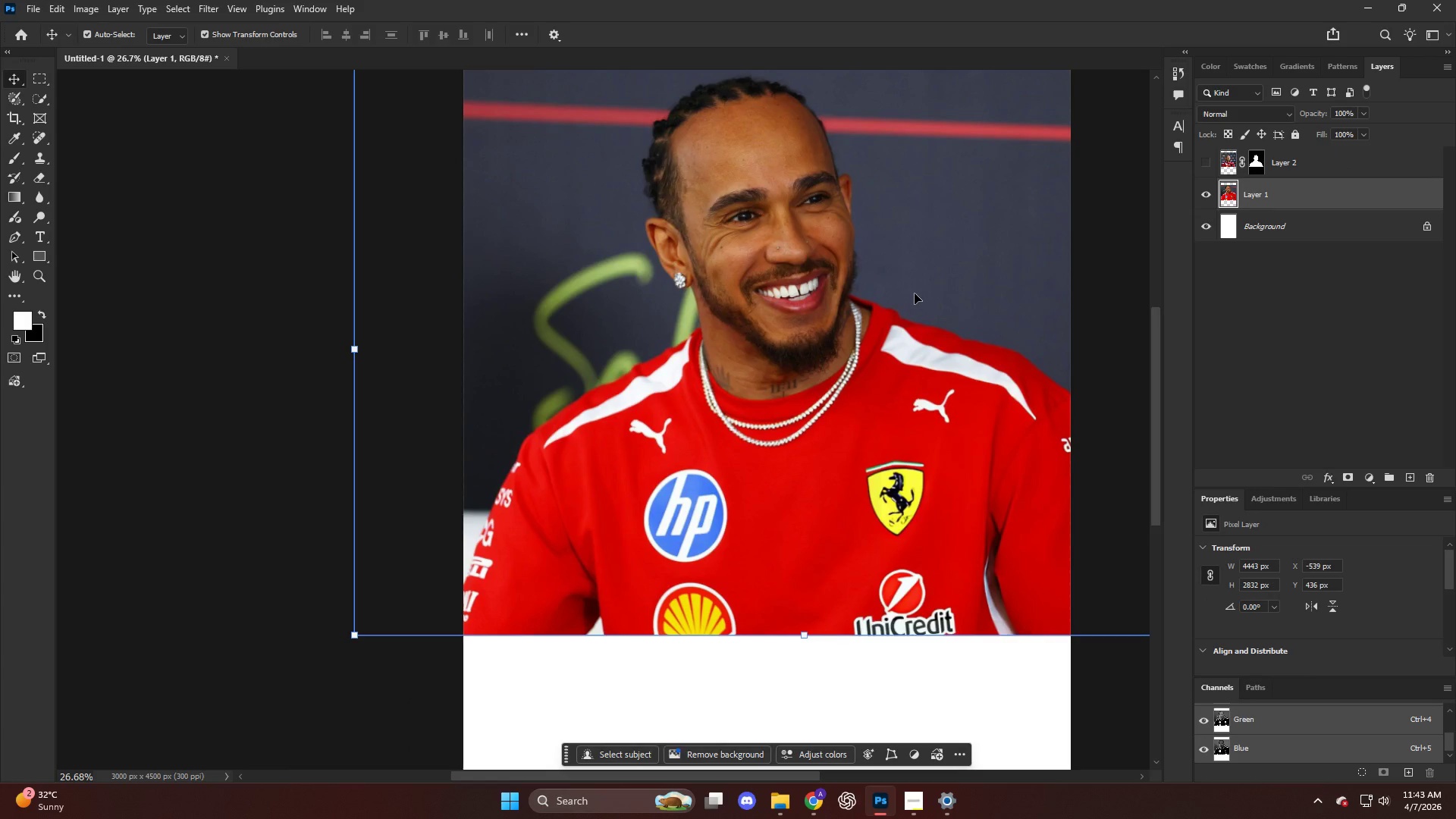 
scroll: coordinate [893, 192], scroll_direction: up, amount: 5.0
 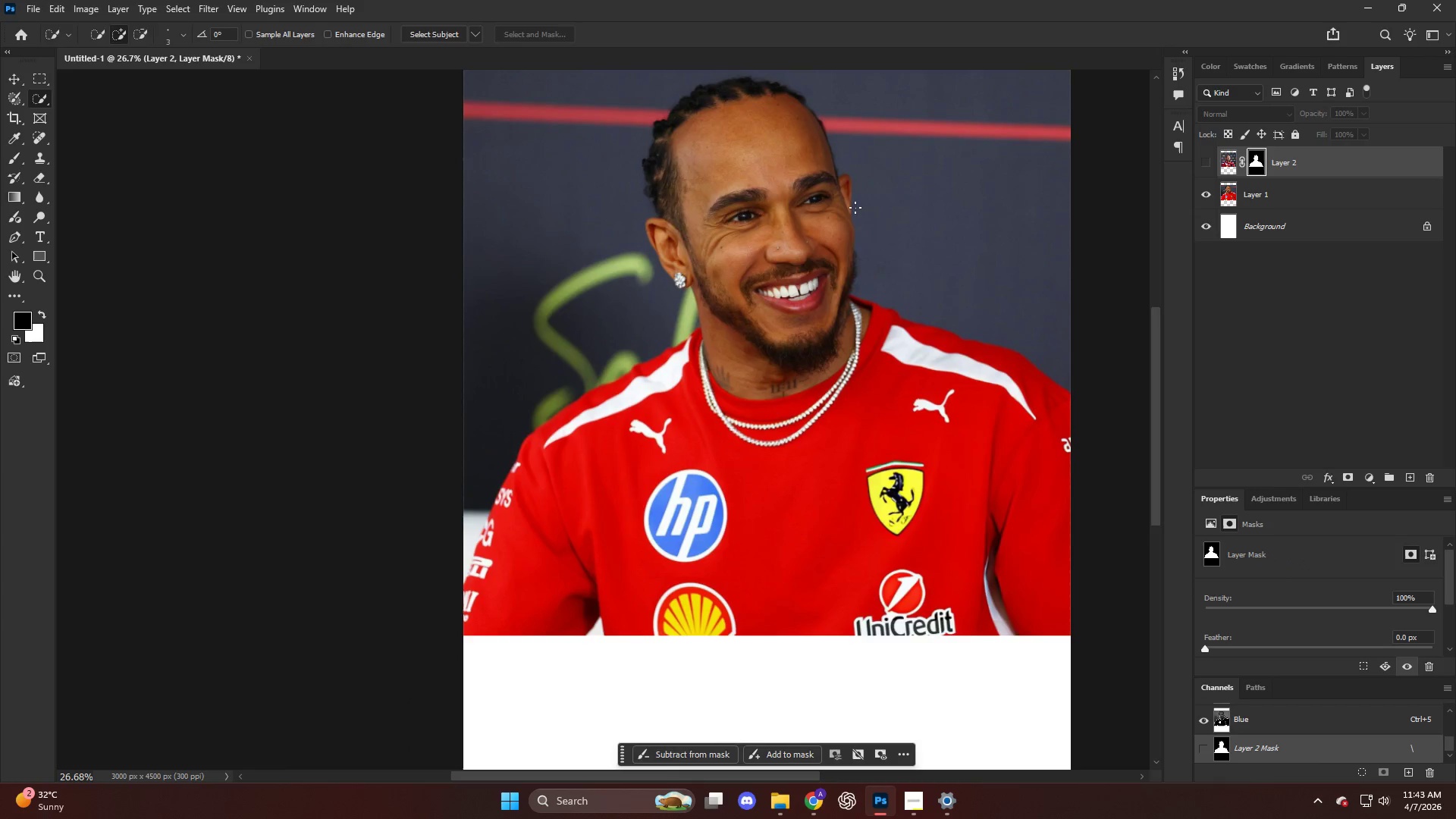 
hold_key(key=AltLeft, duration=1.45)
scroll: coordinate [887, 285], scroll_direction: down, amount: 5.0
 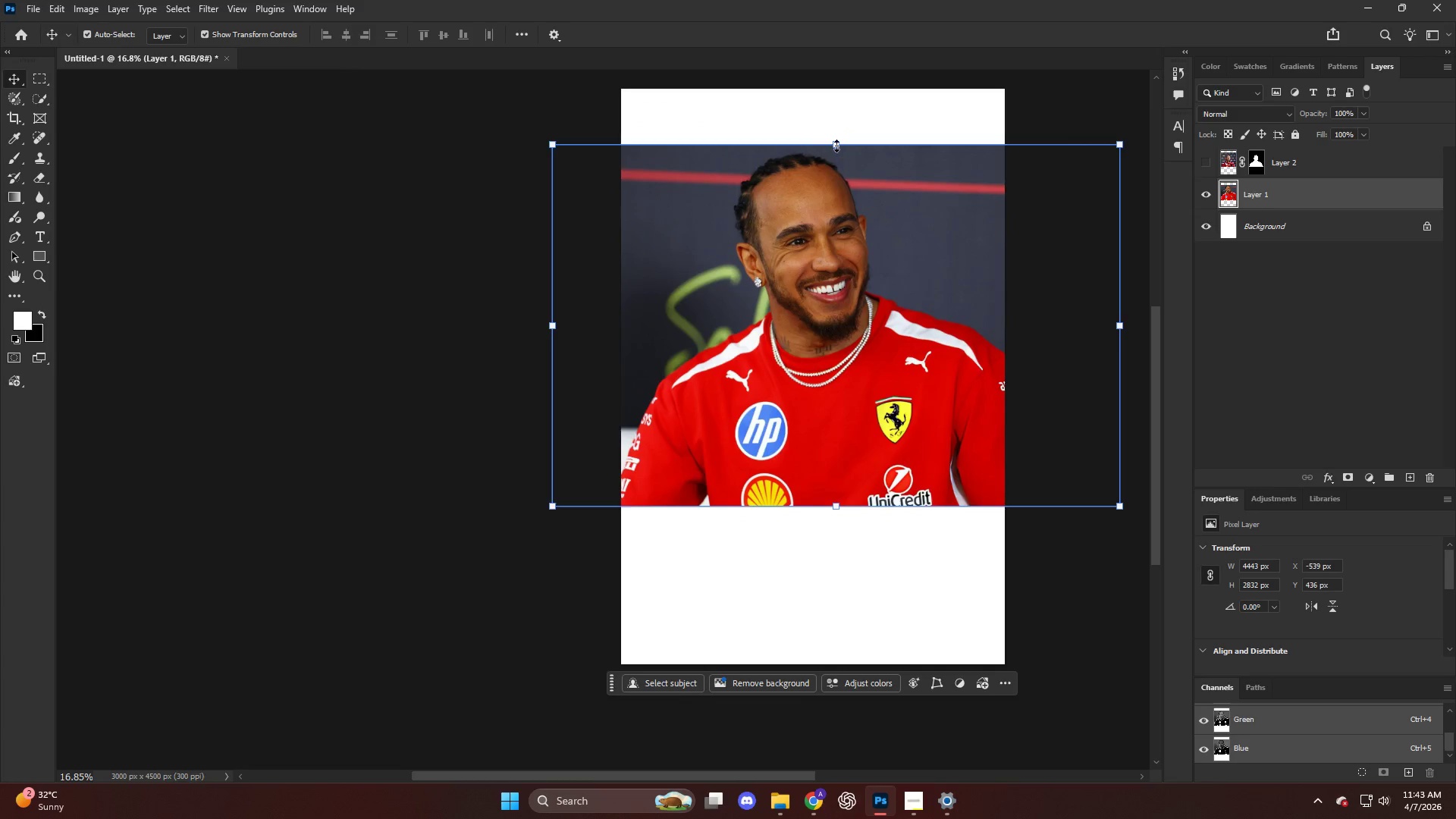 
left_click_drag(start_coordinate=[833, 143], to_coordinate=[834, 180])
 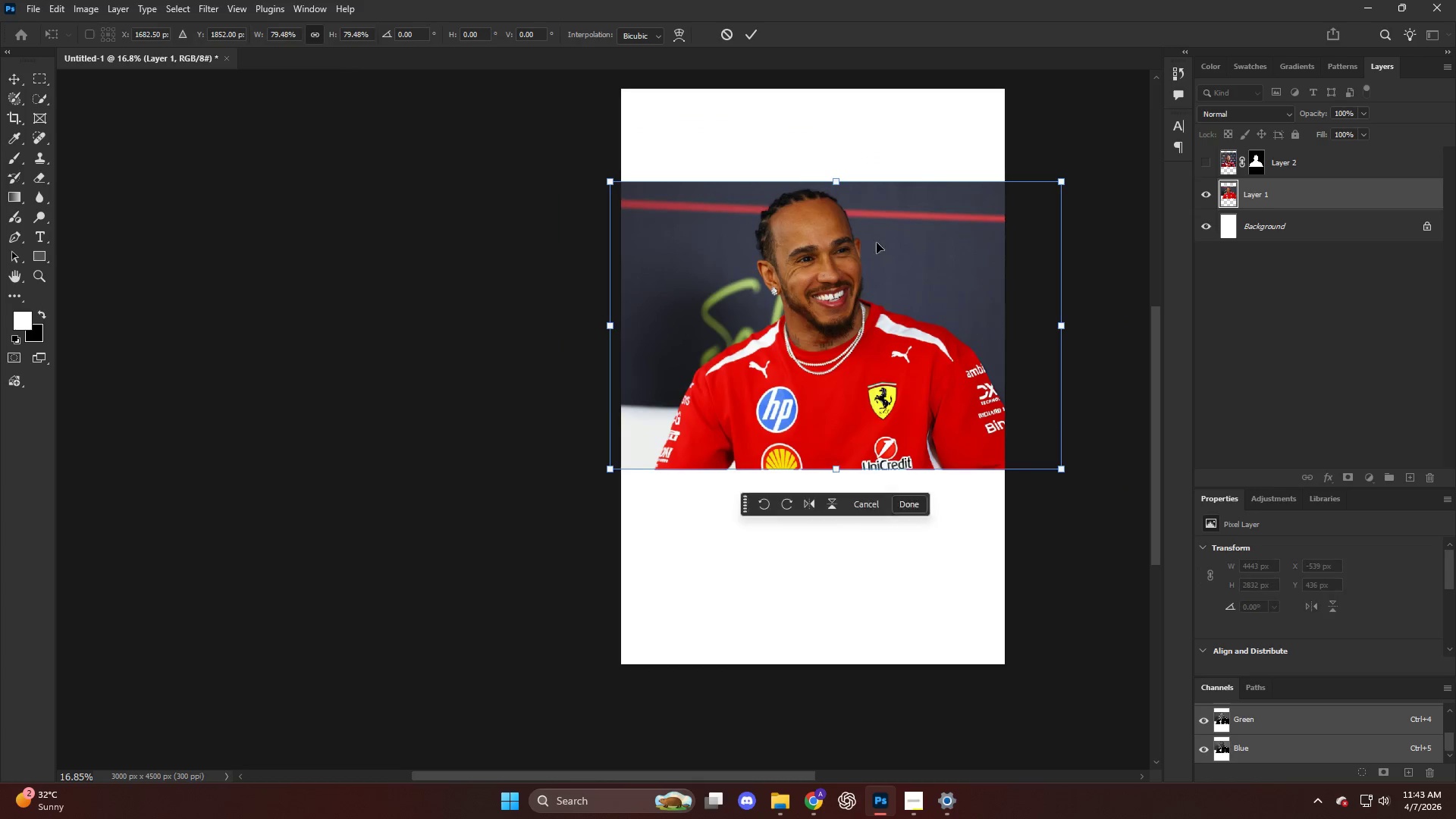 
left_click_drag(start_coordinate=[884, 259], to_coordinate=[861, 259])
 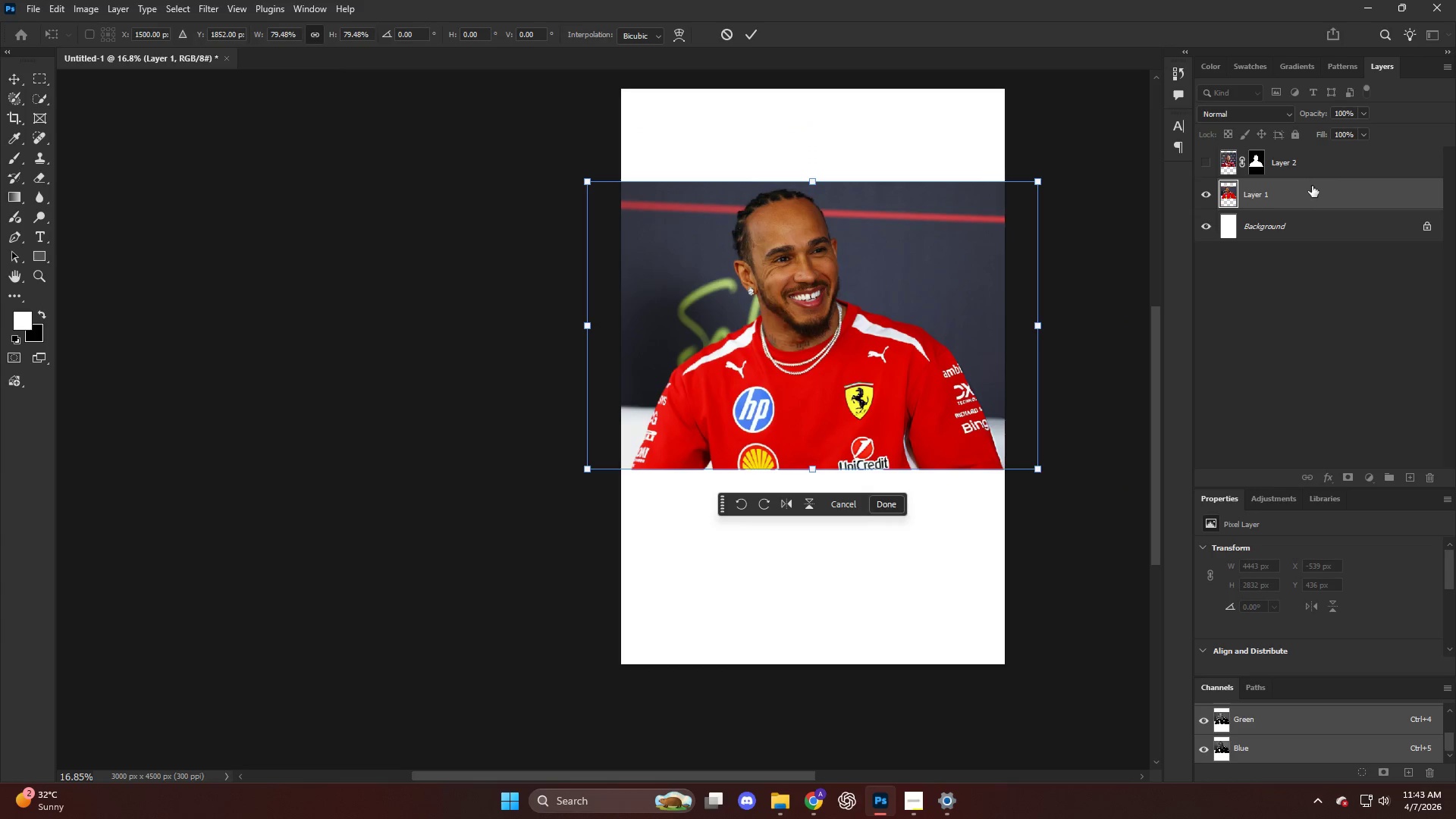 
left_click([1305, 196])
 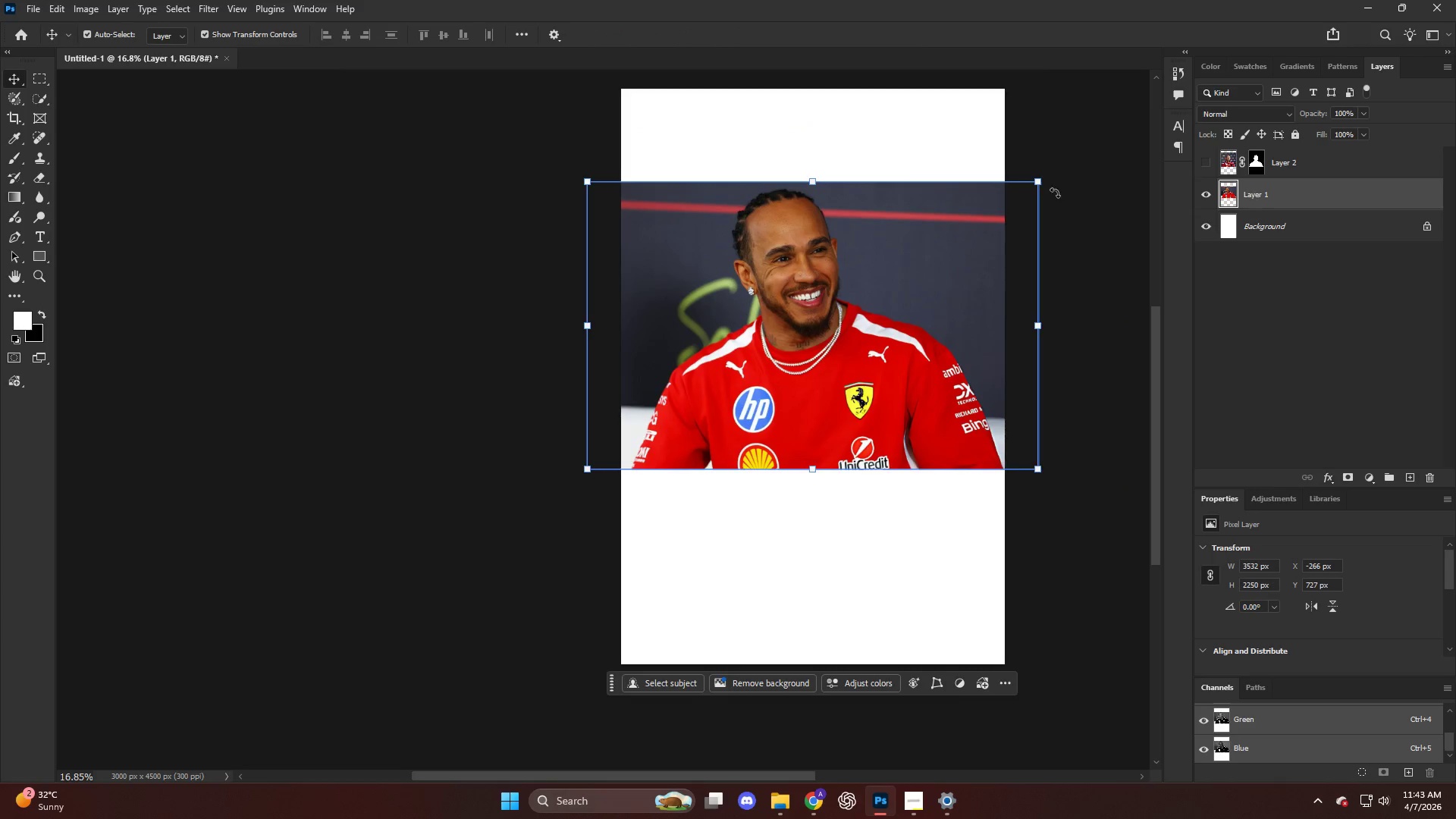 
hold_key(key=AltLeft, duration=0.48)
 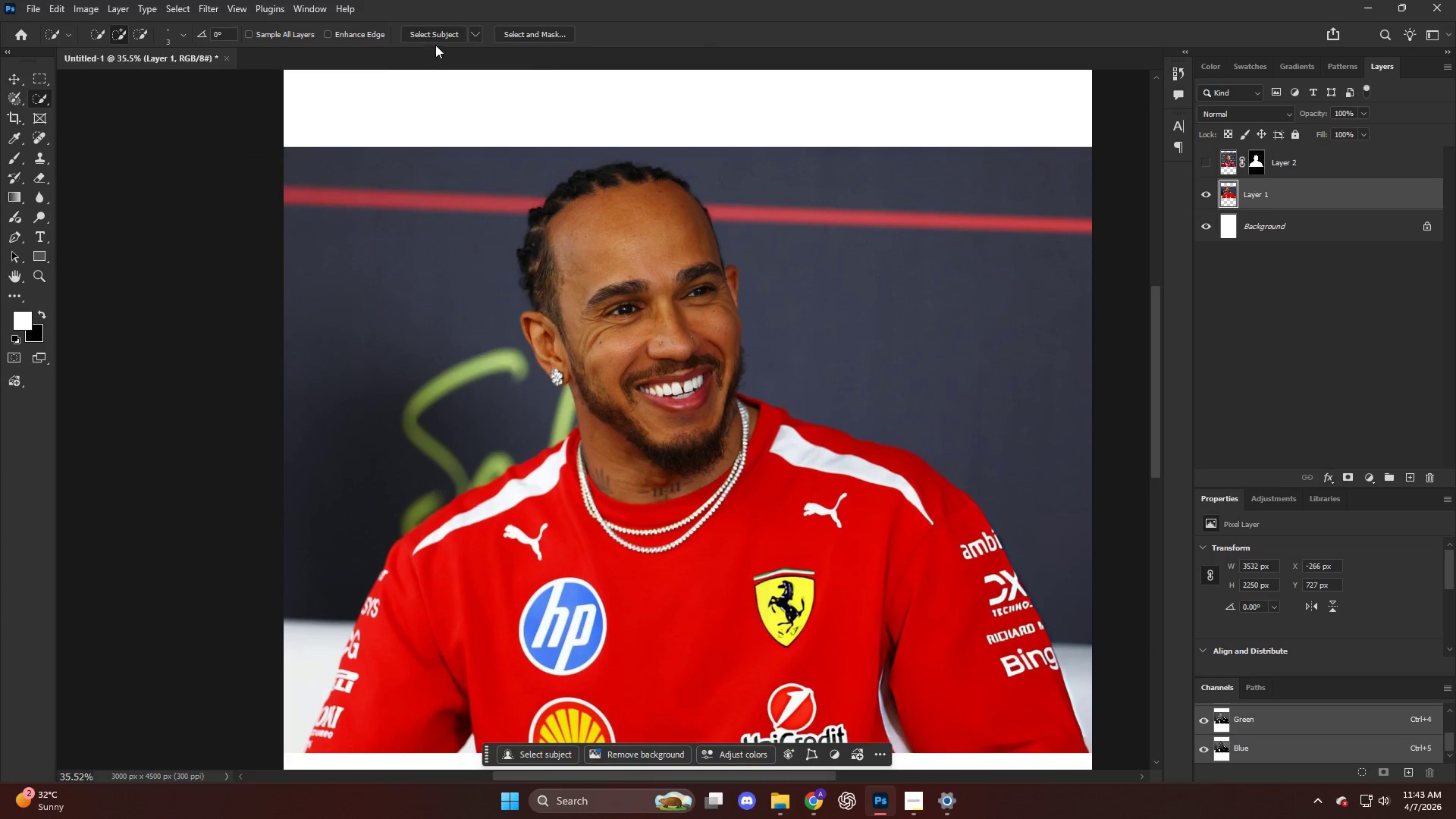 
key(W)
 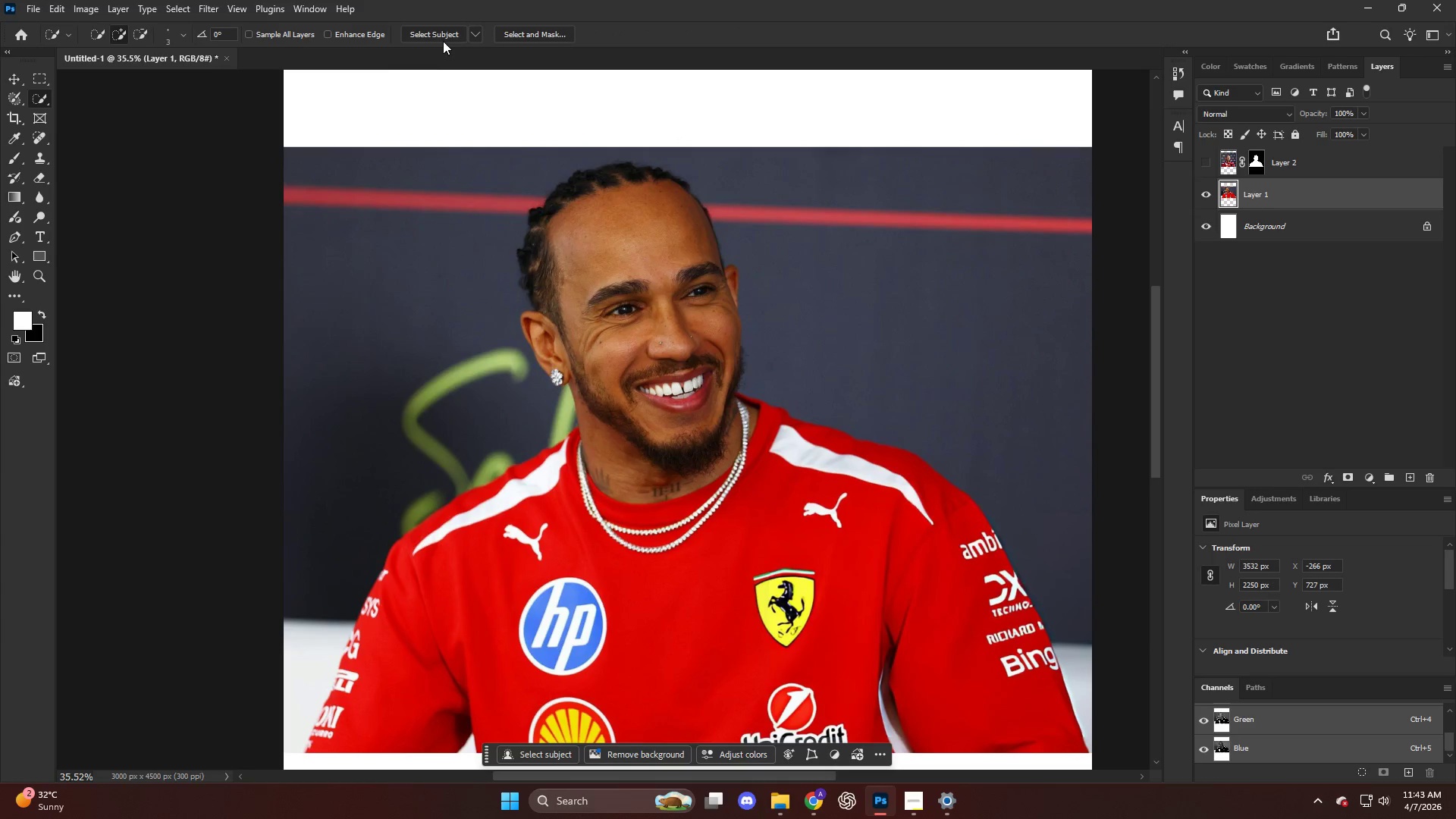 
scroll: coordinate [830, 174], scroll_direction: up, amount: 9.0
 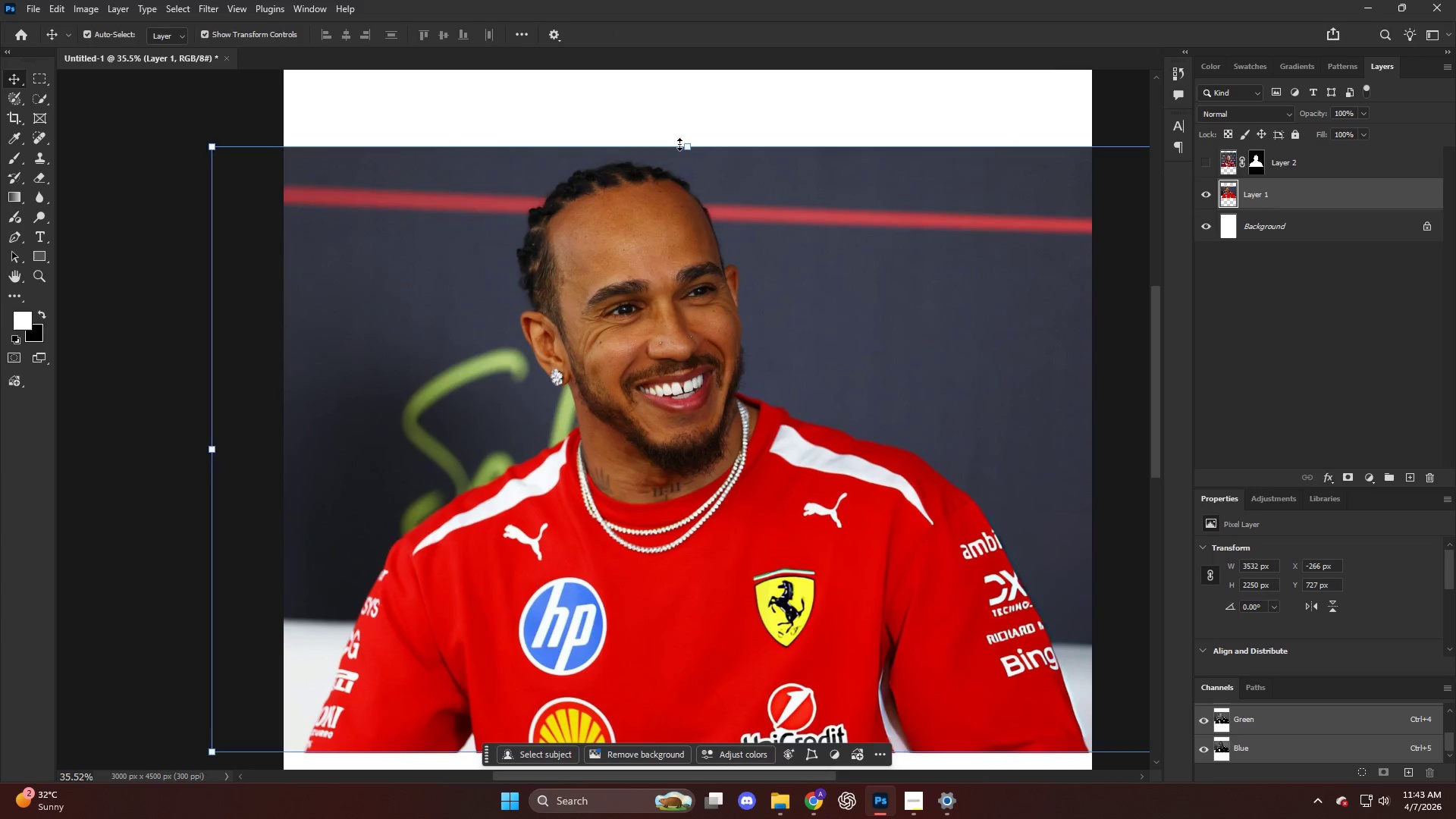 
left_click([441, 39])
 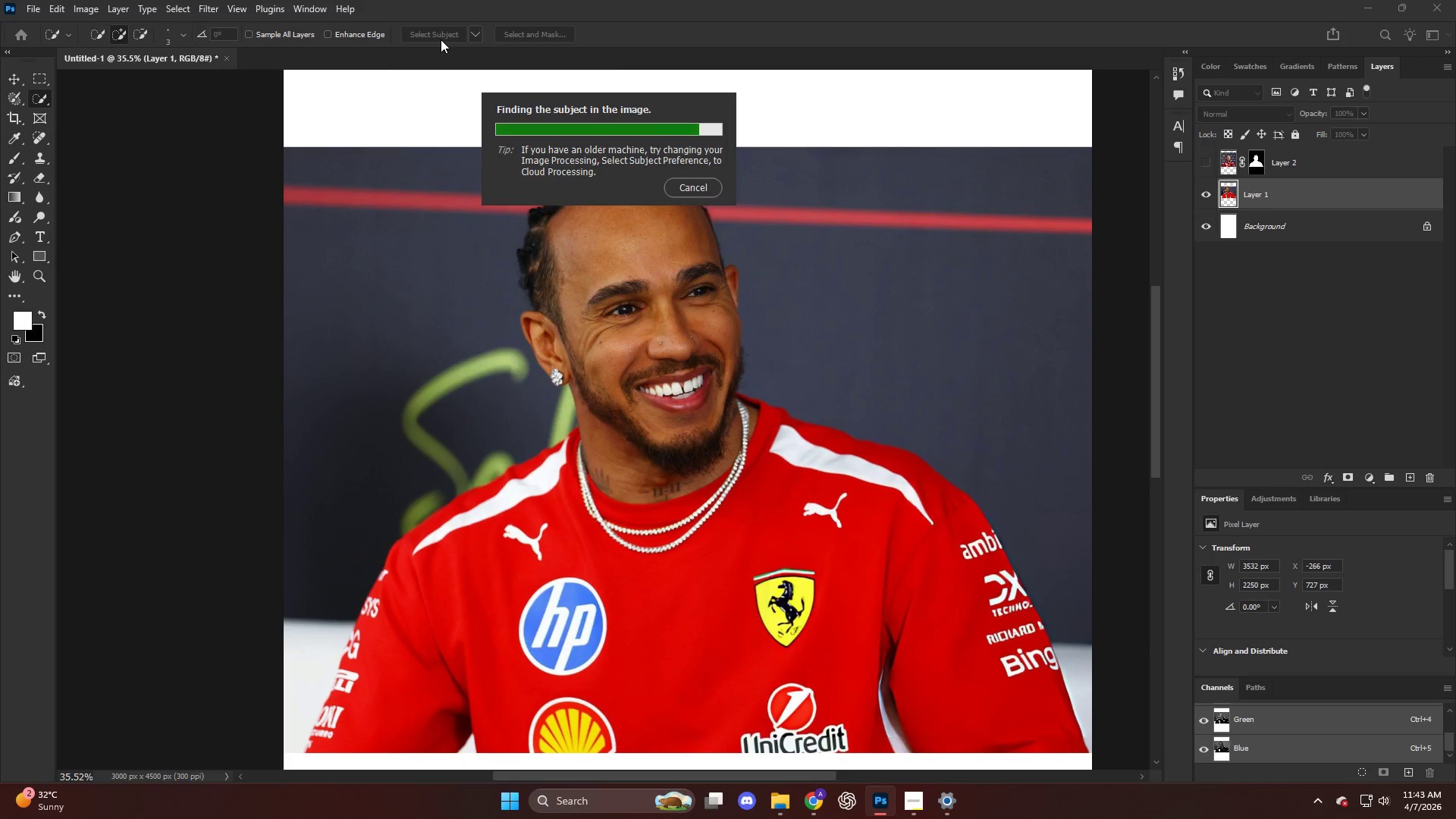 
wait(8.11)
 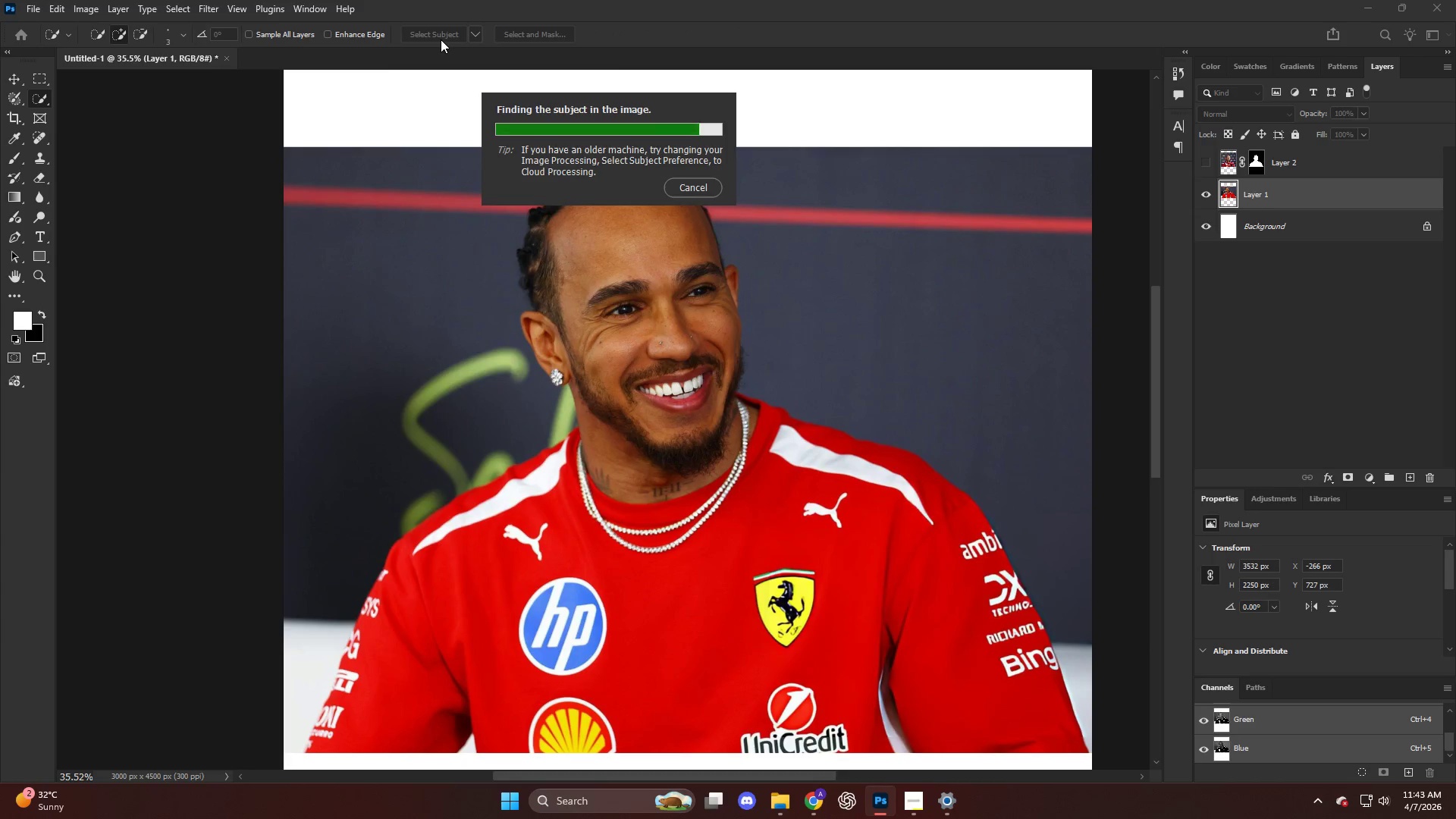 
key(CapsLock)
 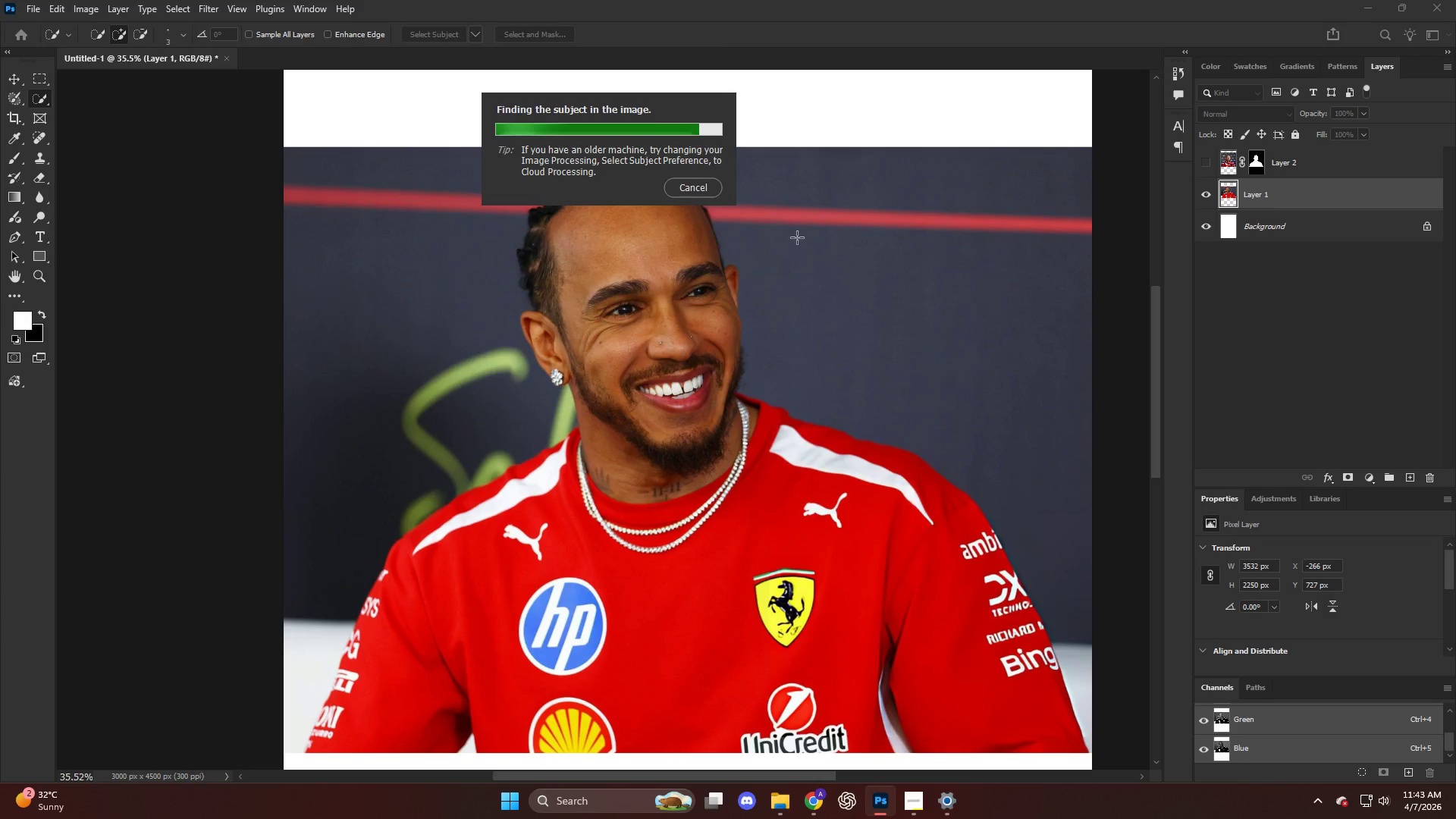 
key(CapsLock)
 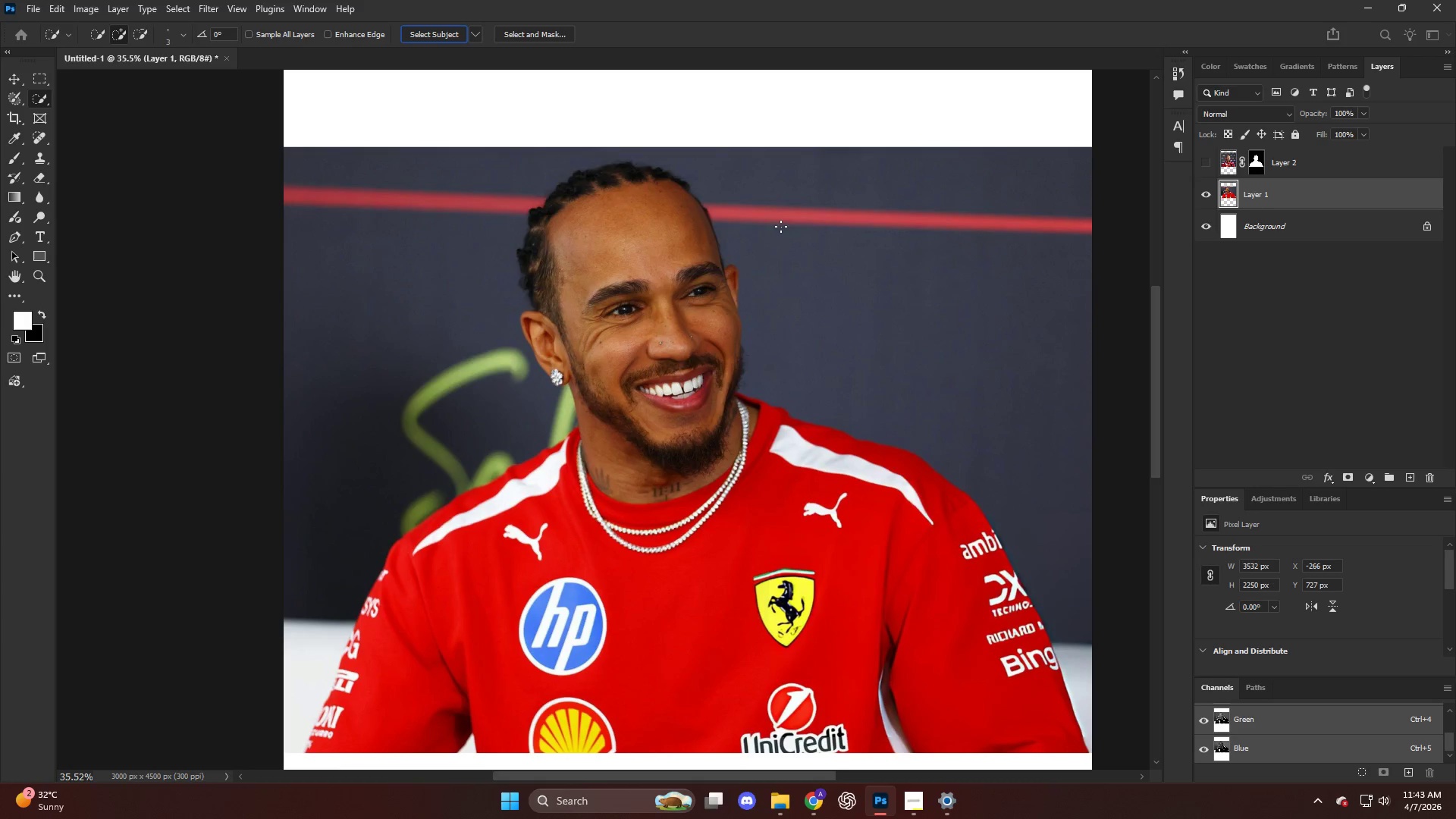 
hold_key(key=AltLeft, duration=0.8)
 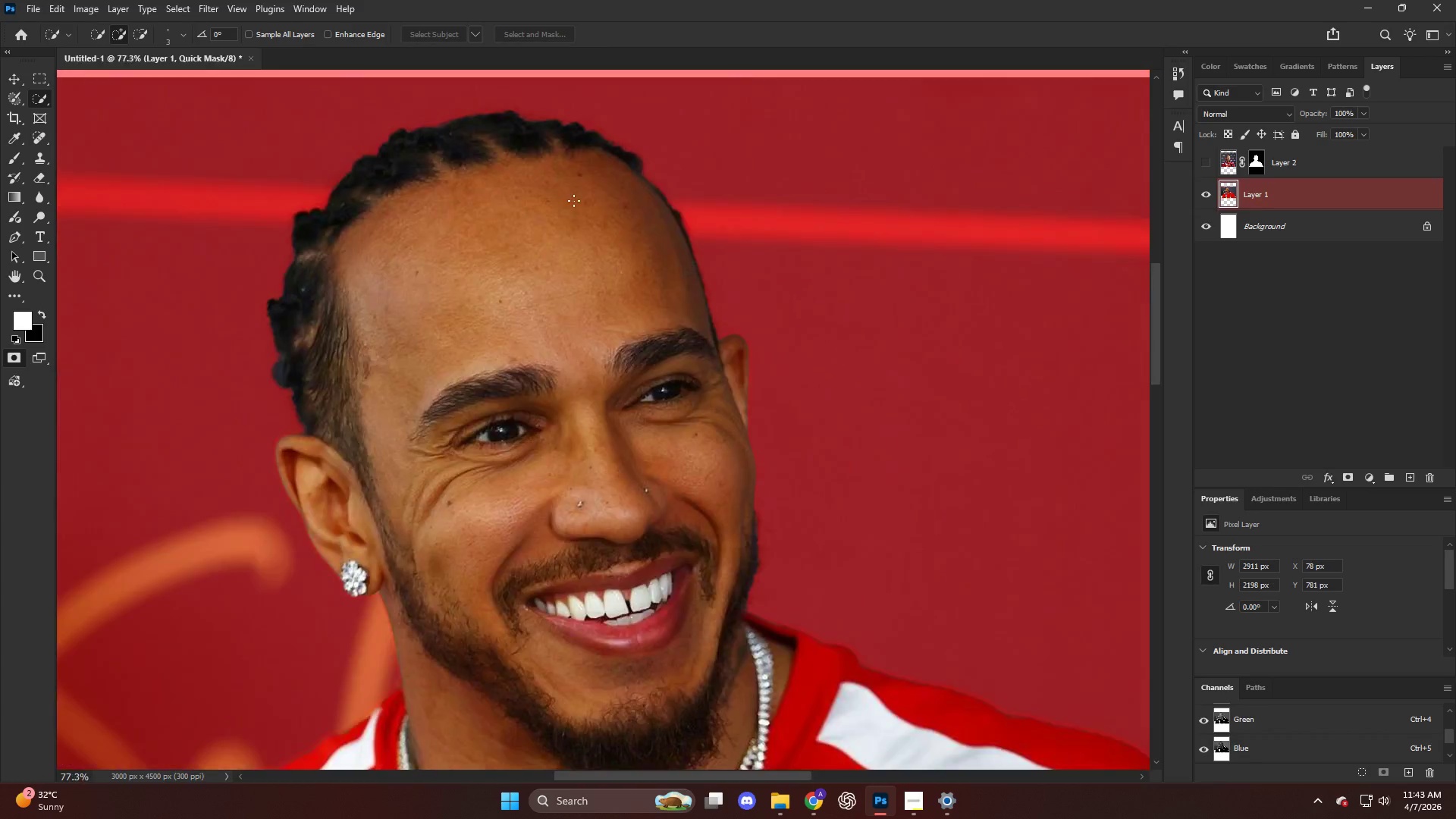 
key(Q)
 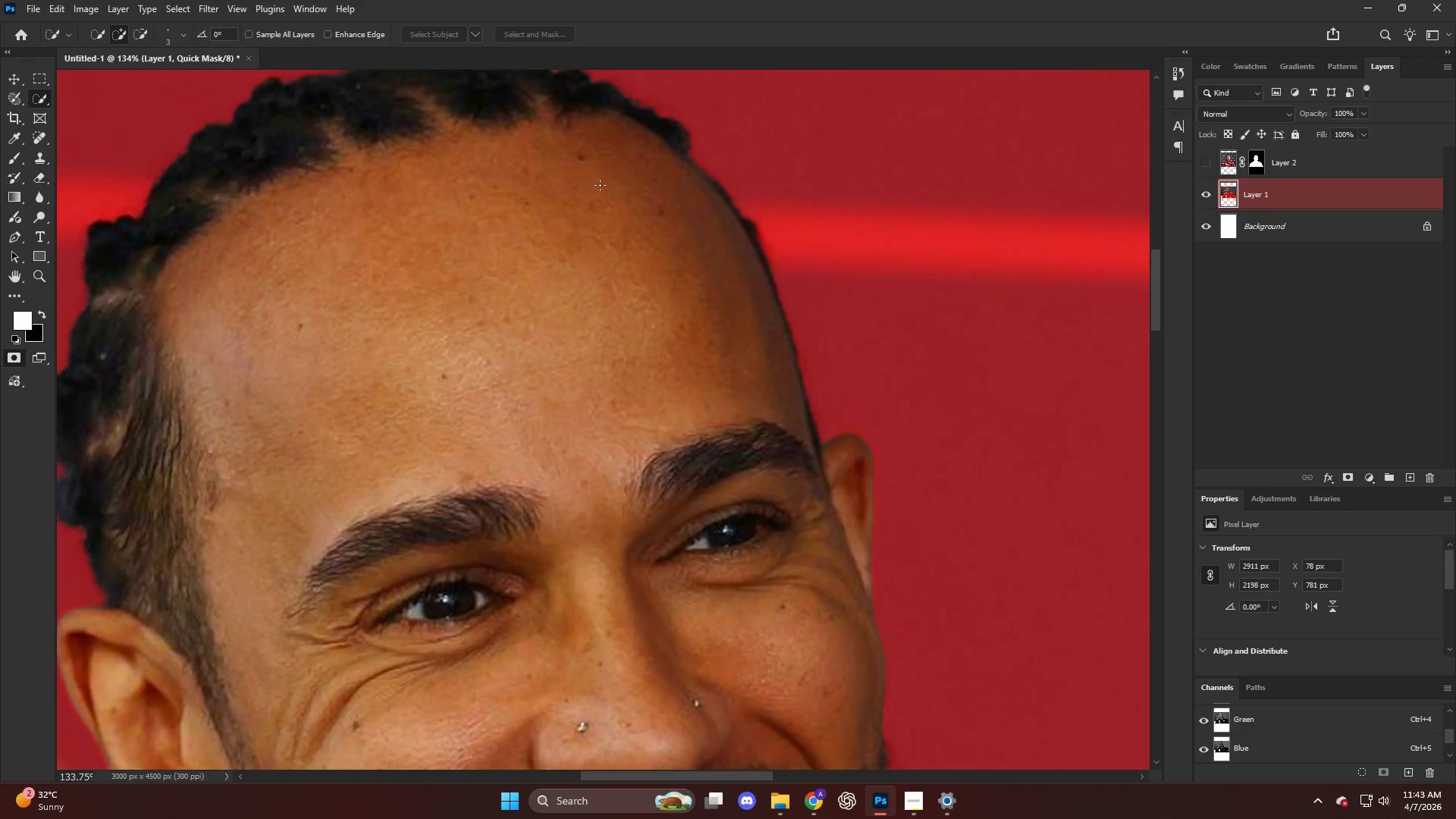 
key(Alt+AltLeft)
 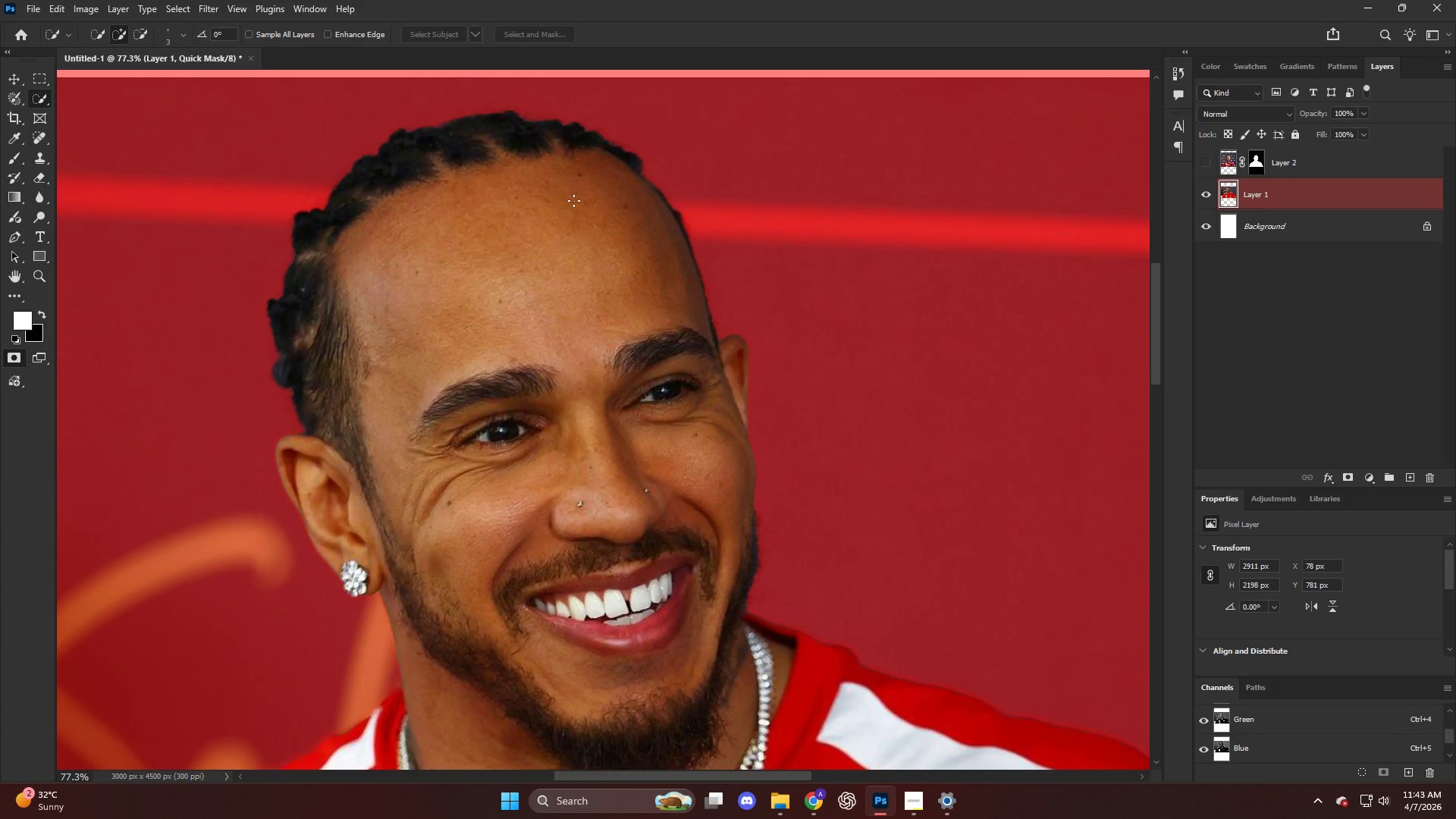 
scroll: coordinate [574, 201], scroll_direction: up, amount: 8.0
 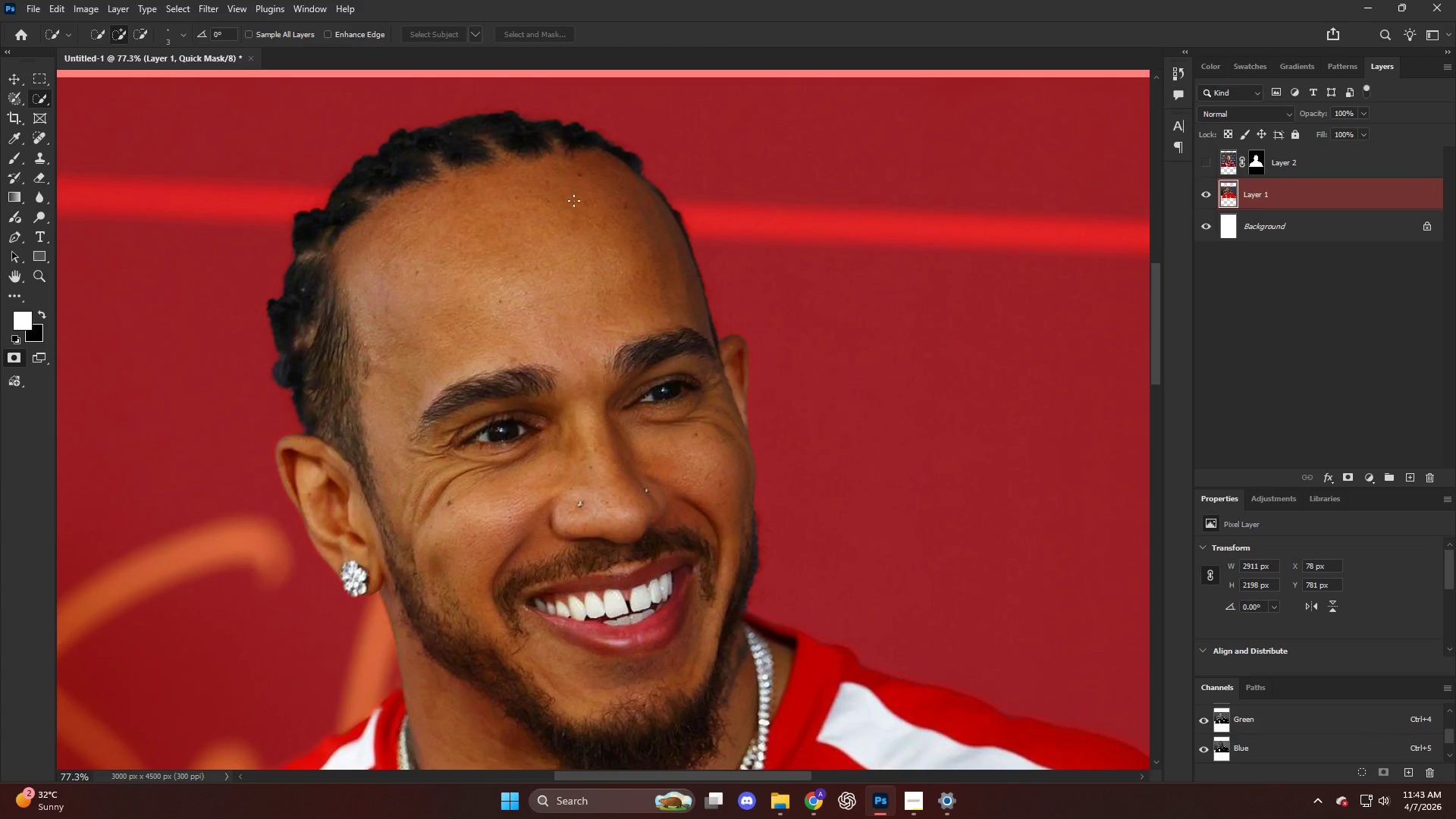 
hold_key(key=AltLeft, duration=0.38)
 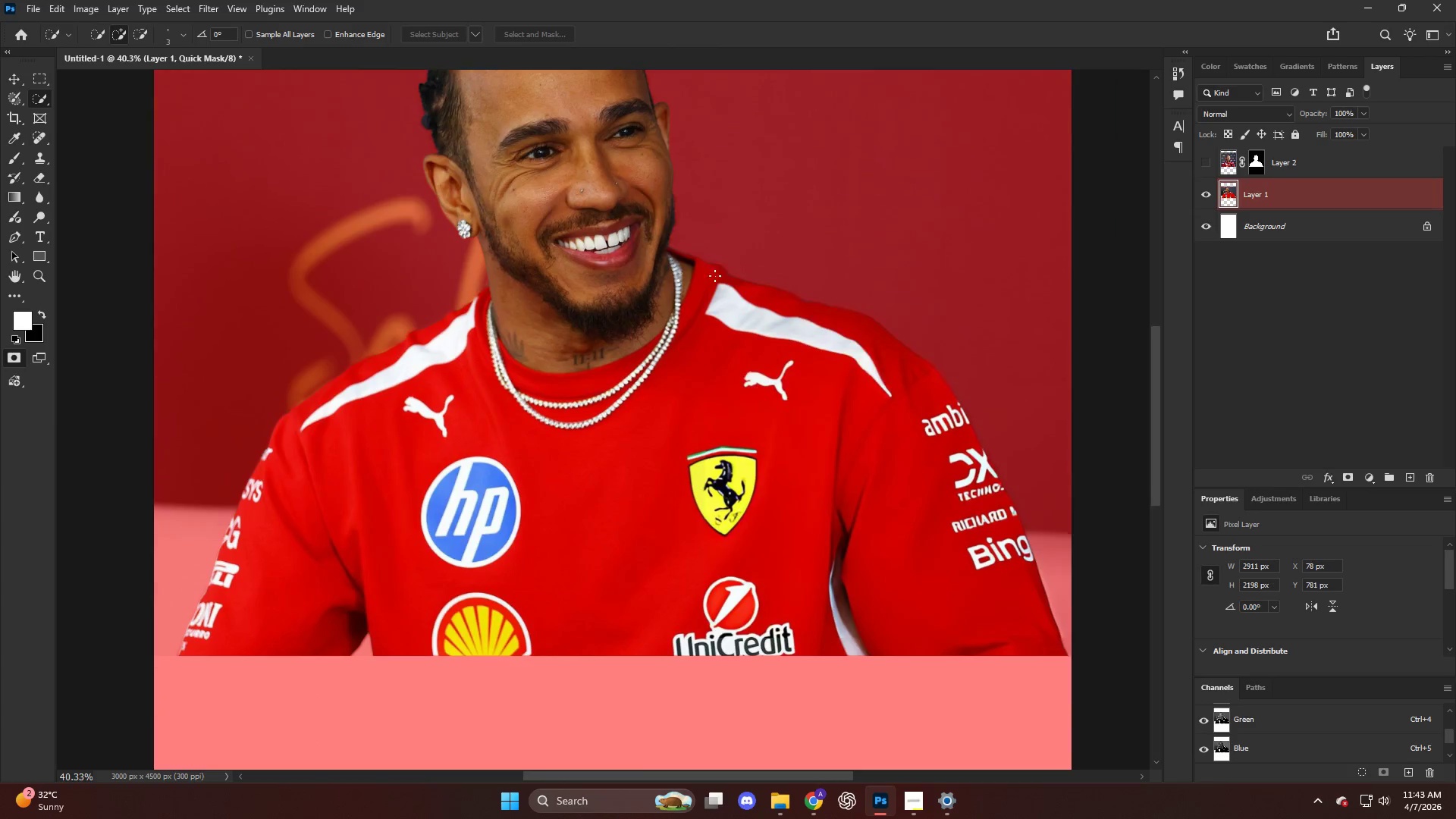 
key(Q)
 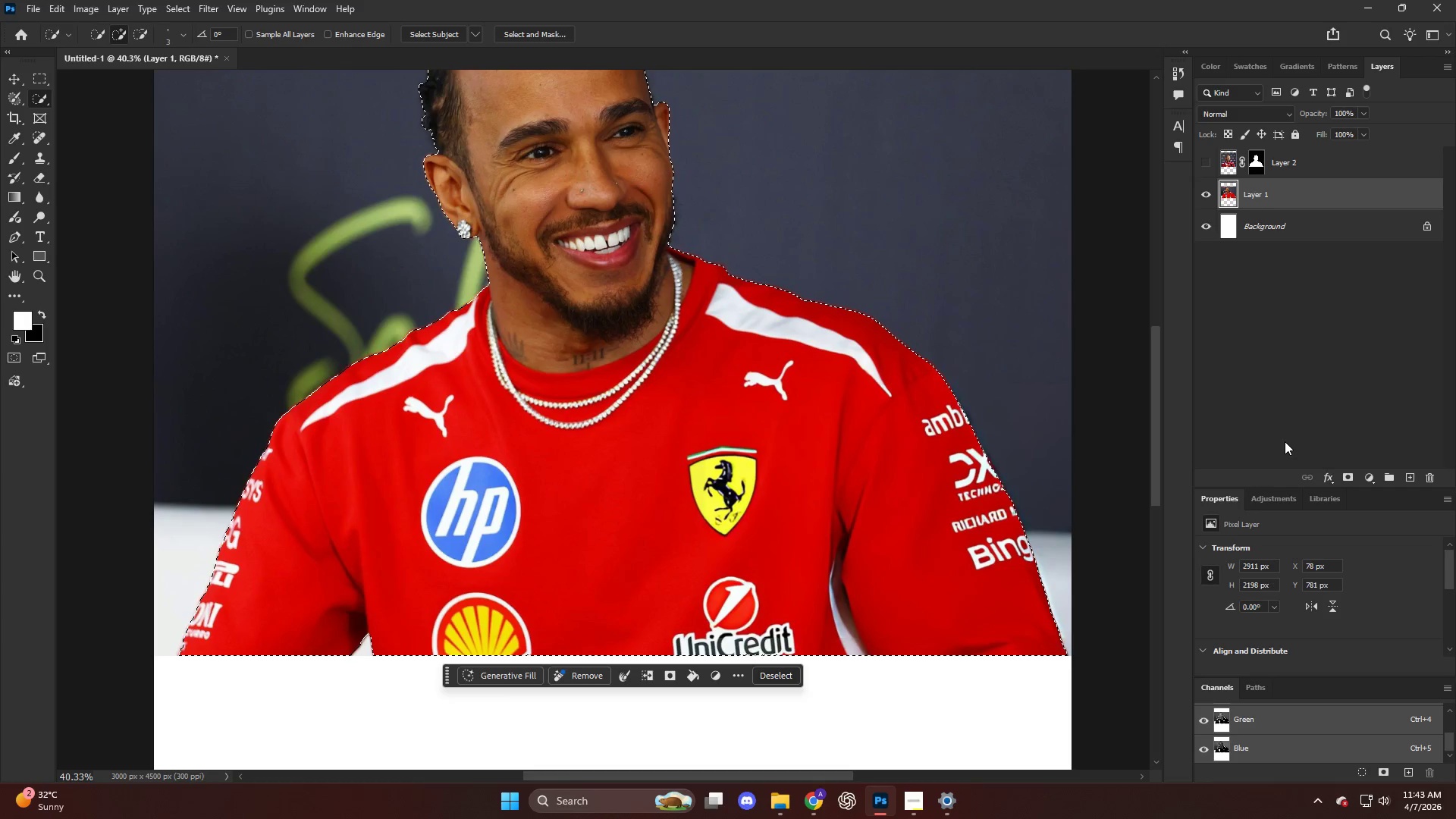 
scroll: coordinate [714, 276], scroll_direction: down, amount: 21.0
 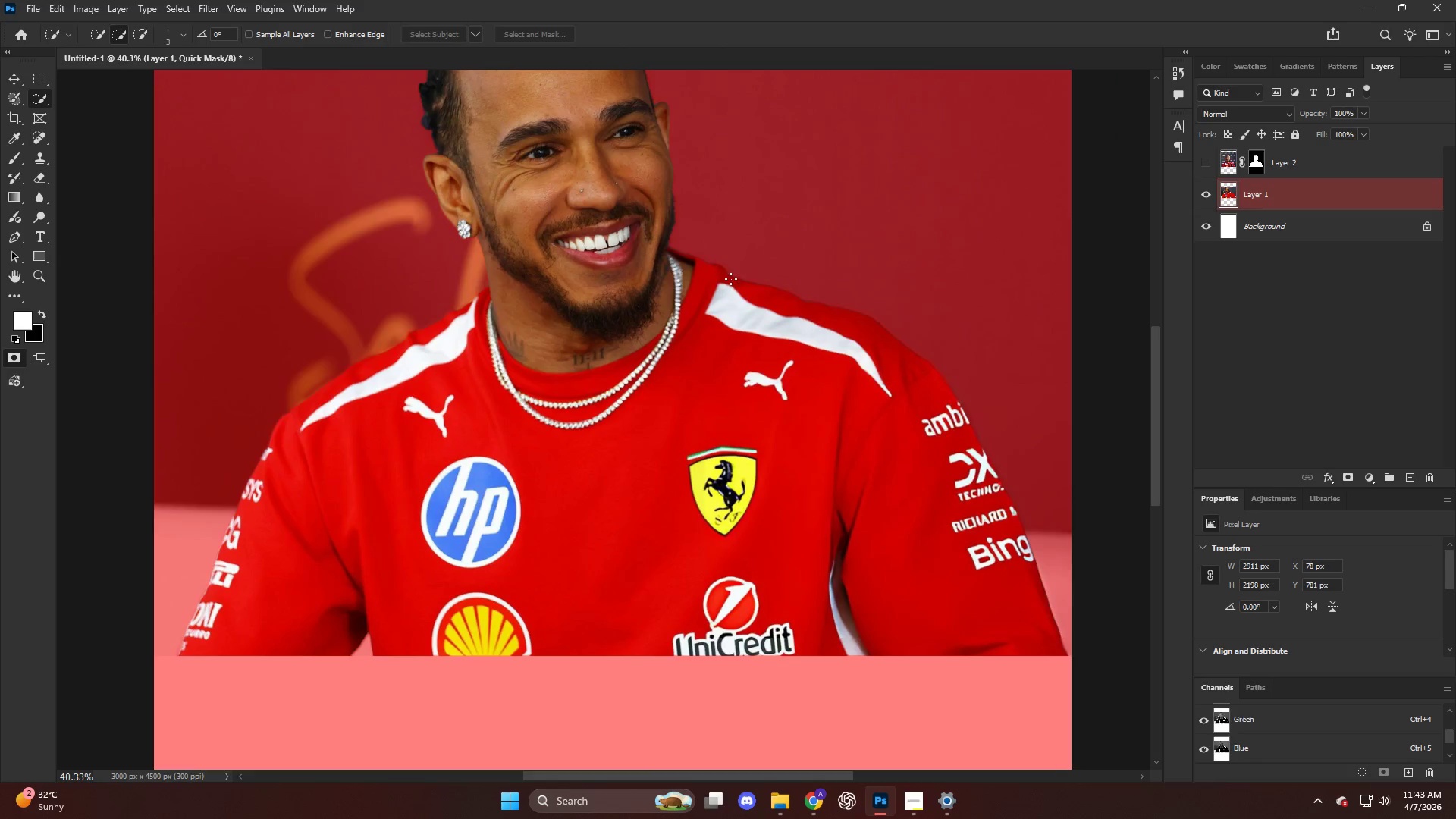 
key(Q)
 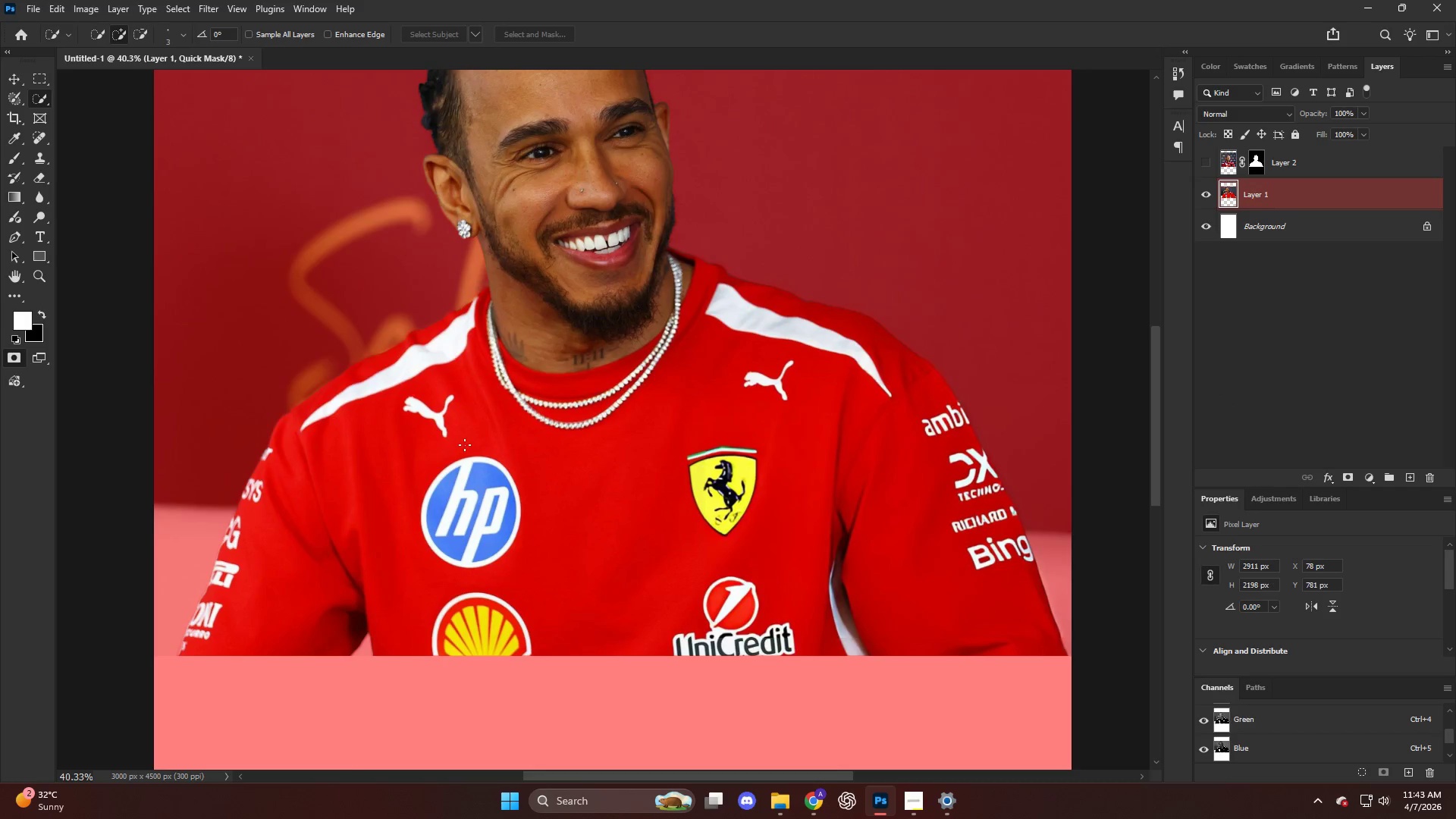 
key(Alt+AltLeft)
 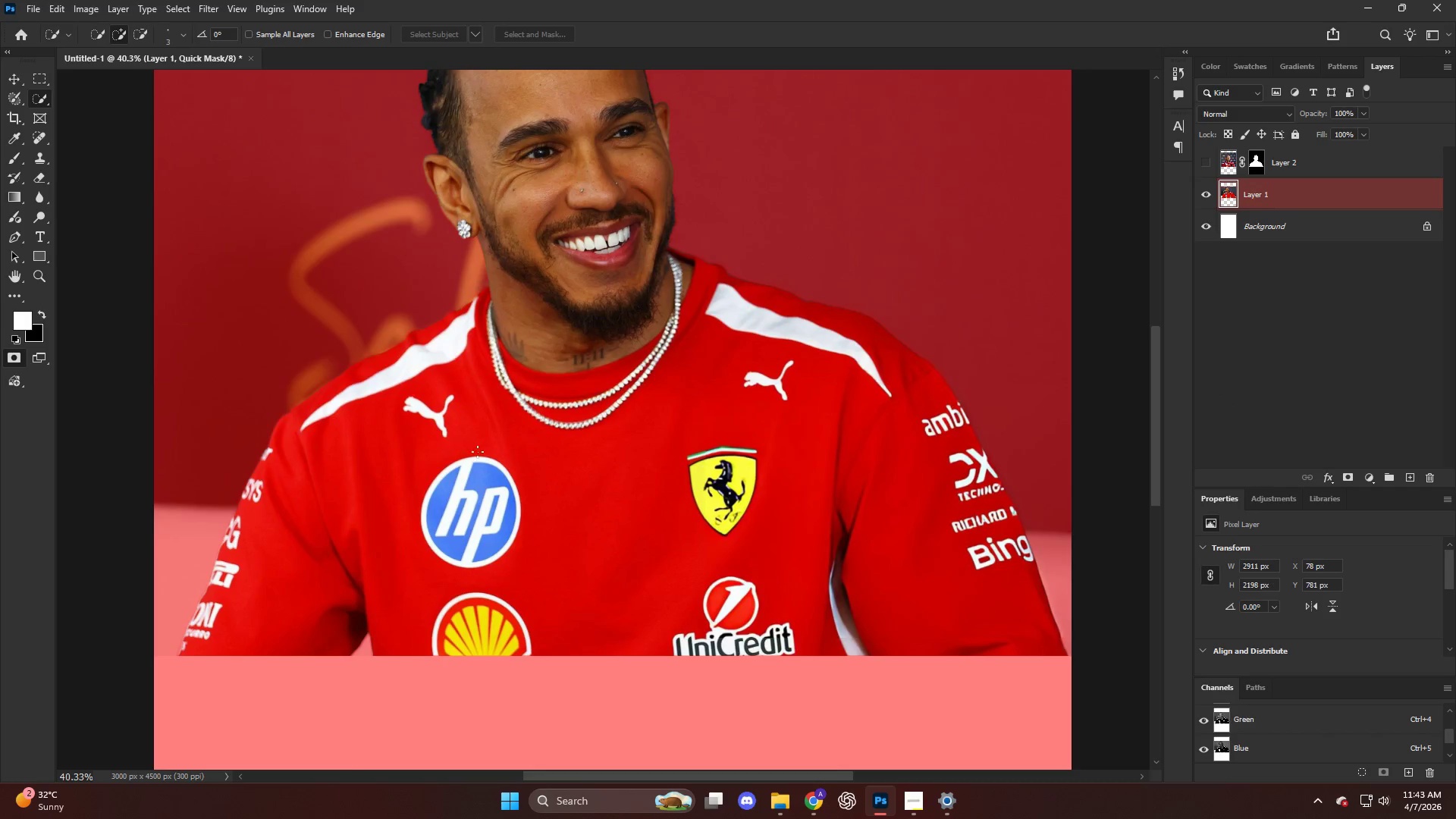 
key(E)
 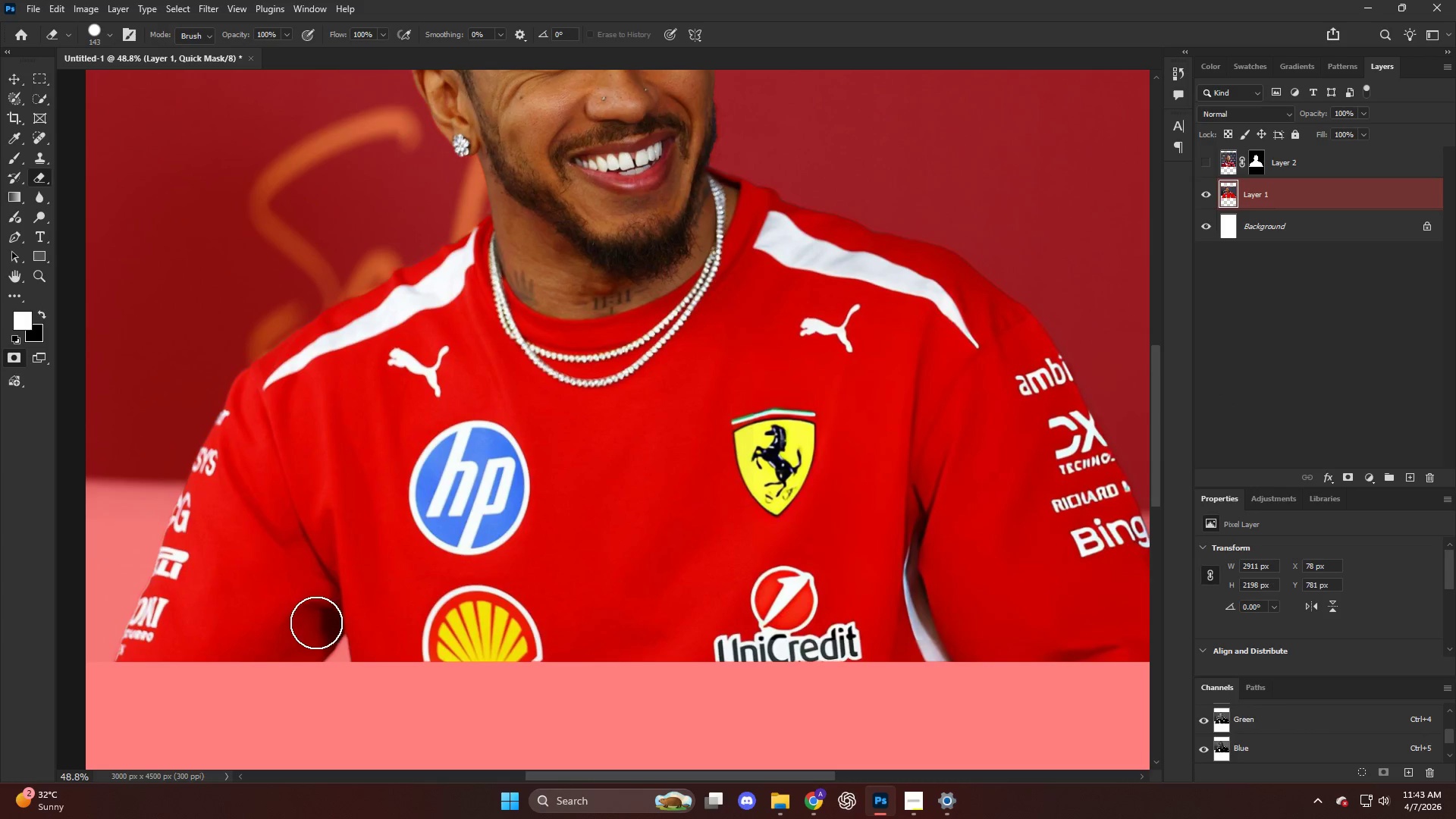 
scroll: coordinate [472, 462], scroll_direction: down, amount: 1.0
 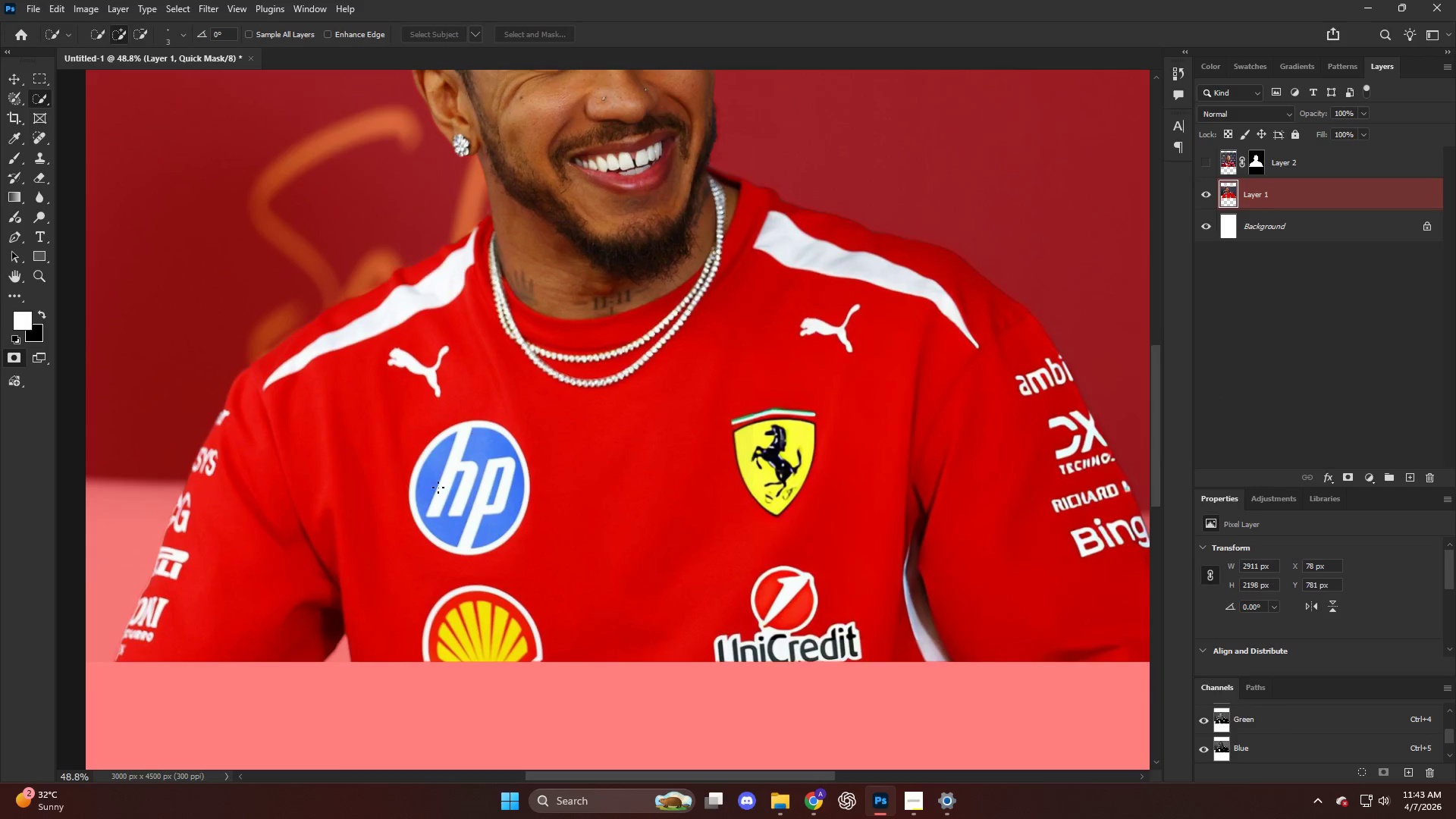 
left_click_drag(start_coordinate=[343, 629], to_coordinate=[355, 635])
 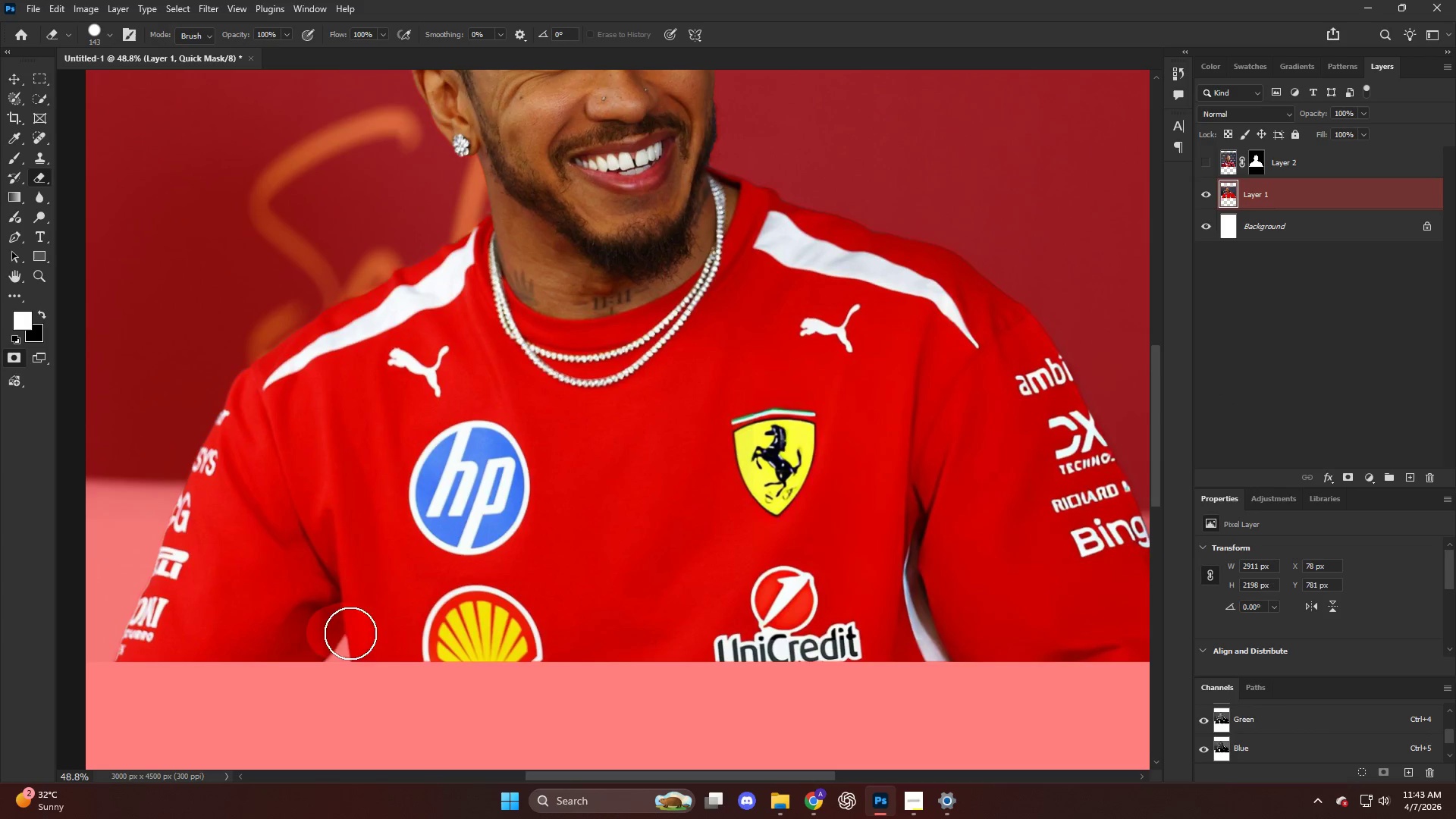 
key(Control+ControlLeft)
 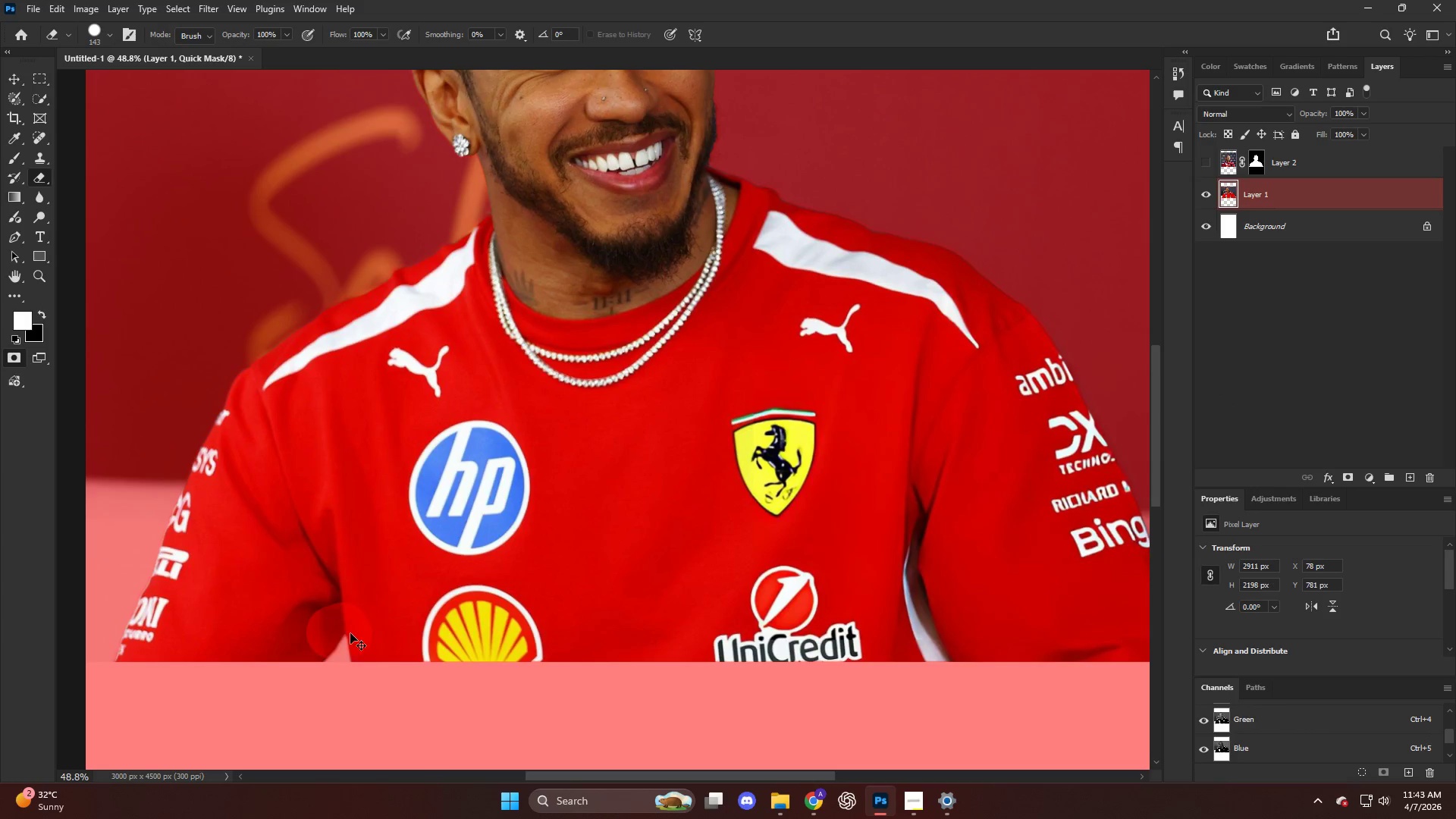 
key(Control+Z)
 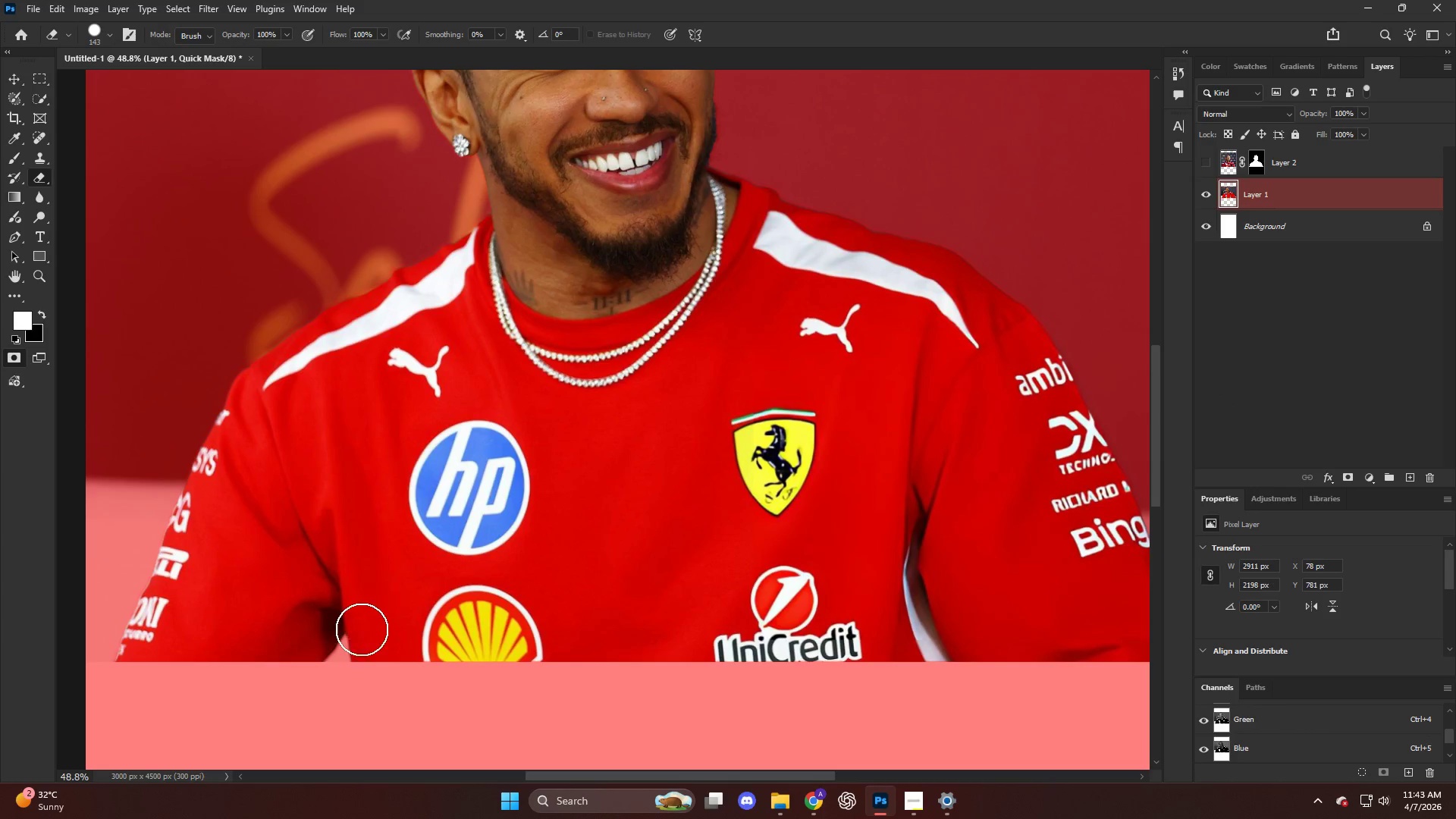 
key(X)
 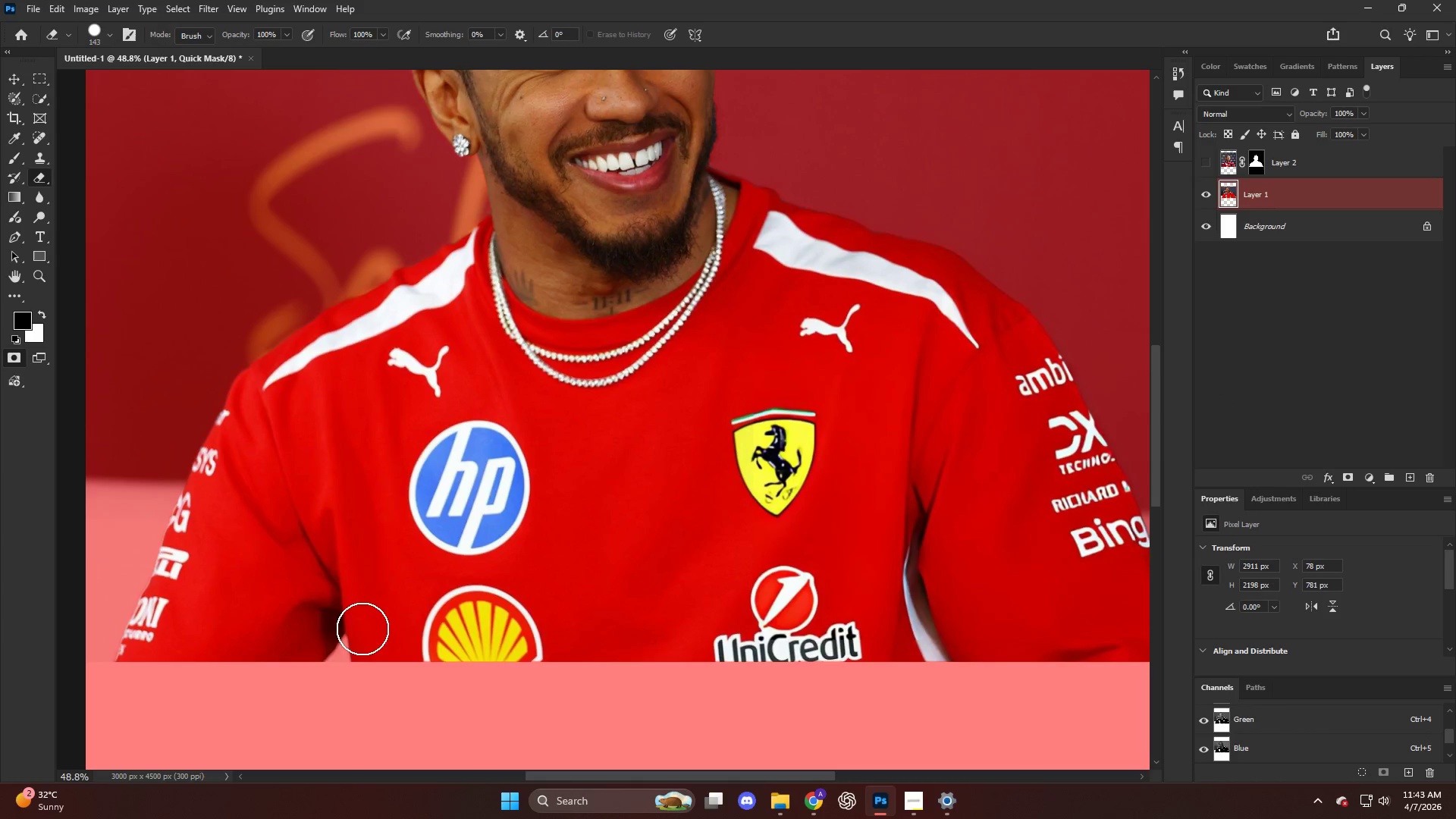 
left_click_drag(start_coordinate=[360, 629], to_coordinate=[328, 635])
 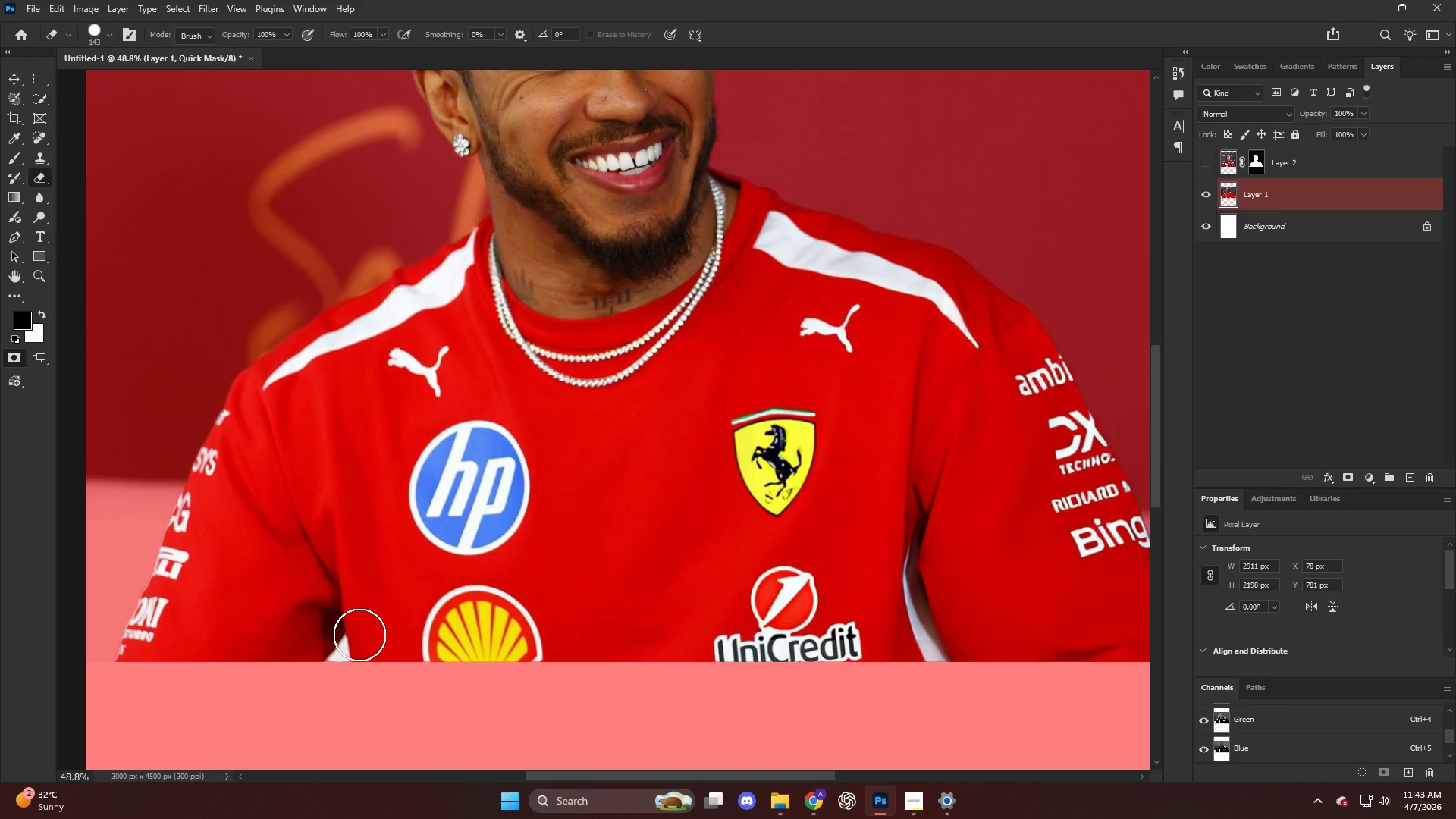 
left_click_drag(start_coordinate=[352, 640], to_coordinate=[293, 639])
 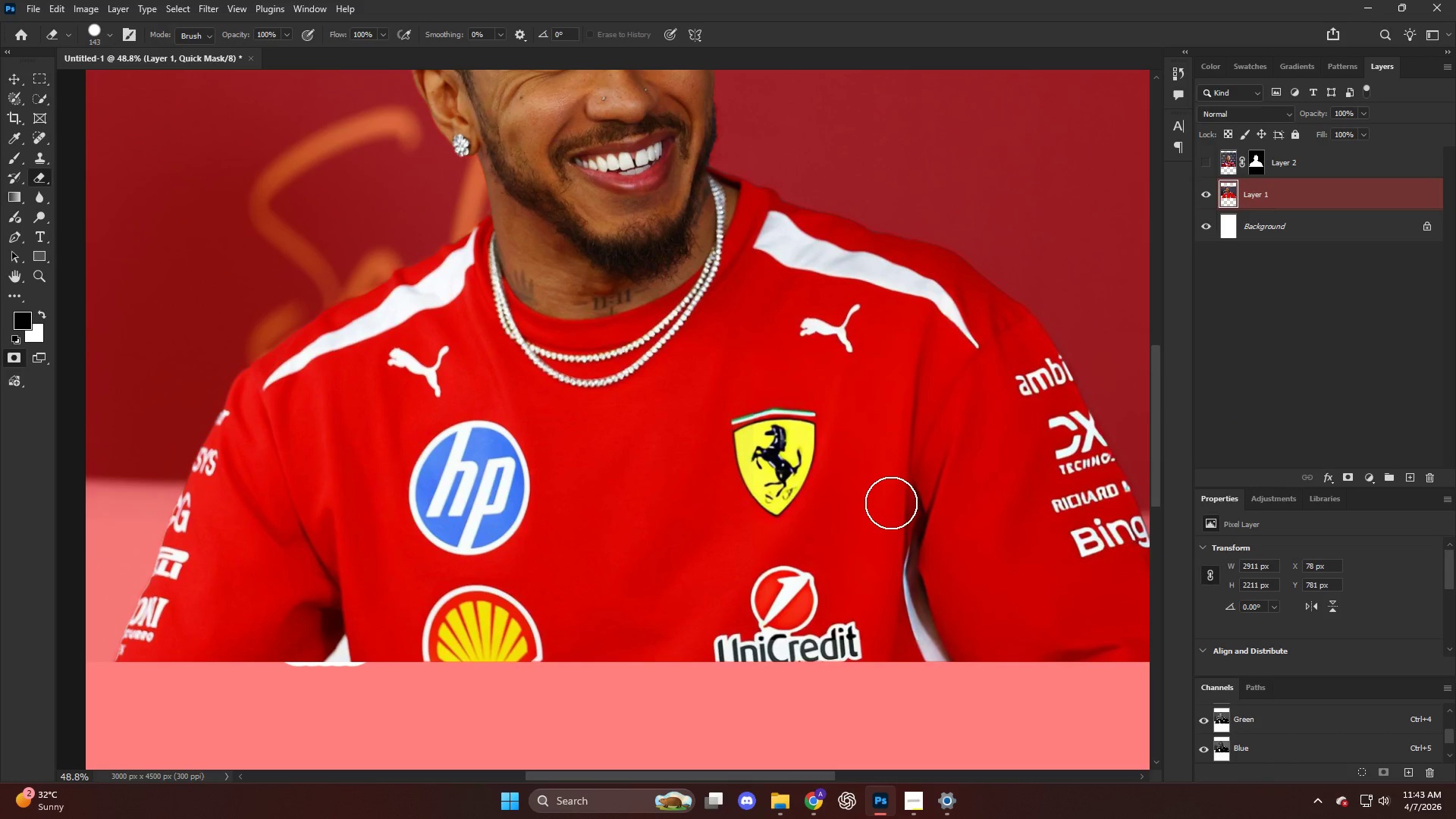 
key(Q)
 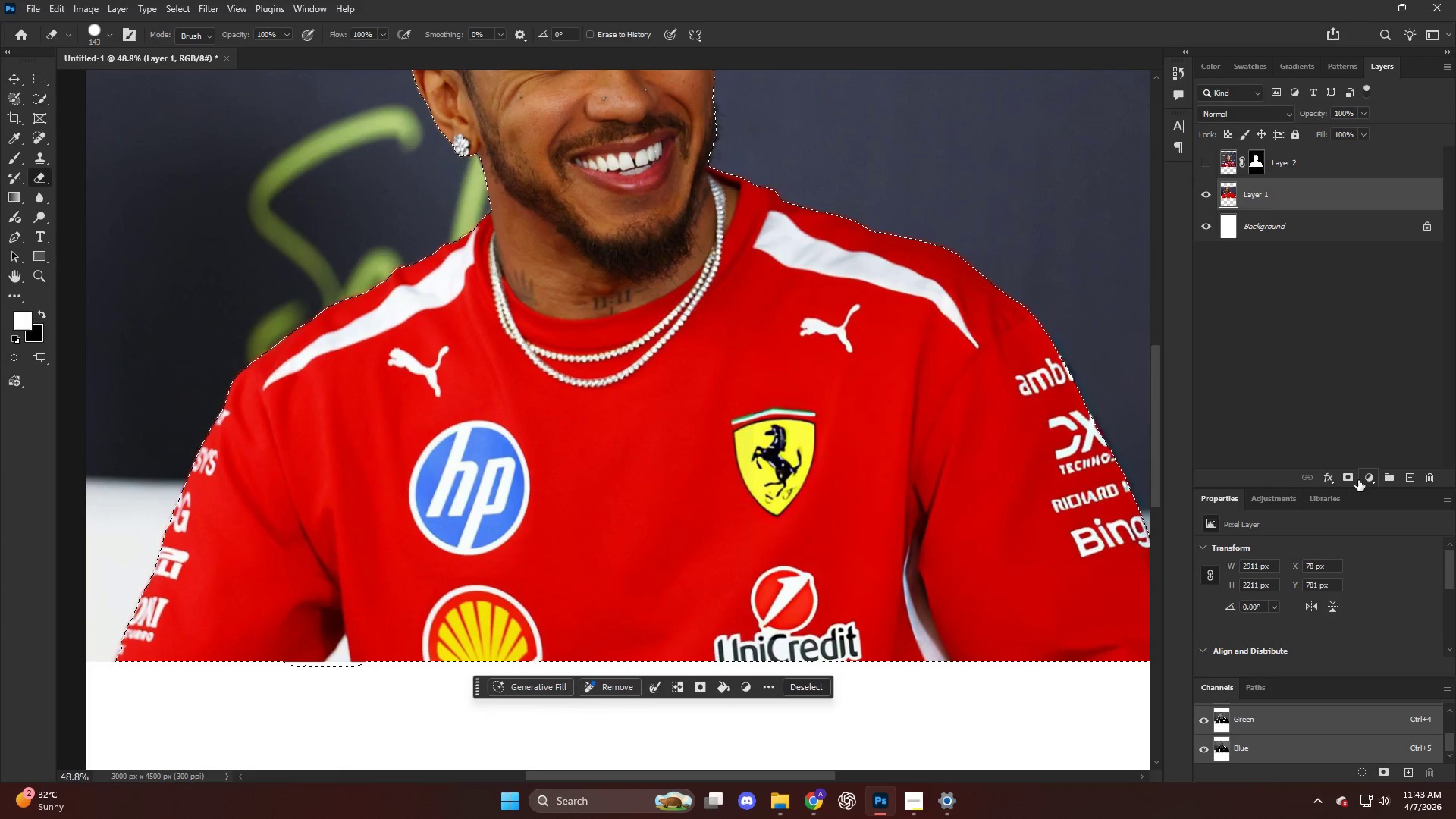 
left_click([1346, 480])
 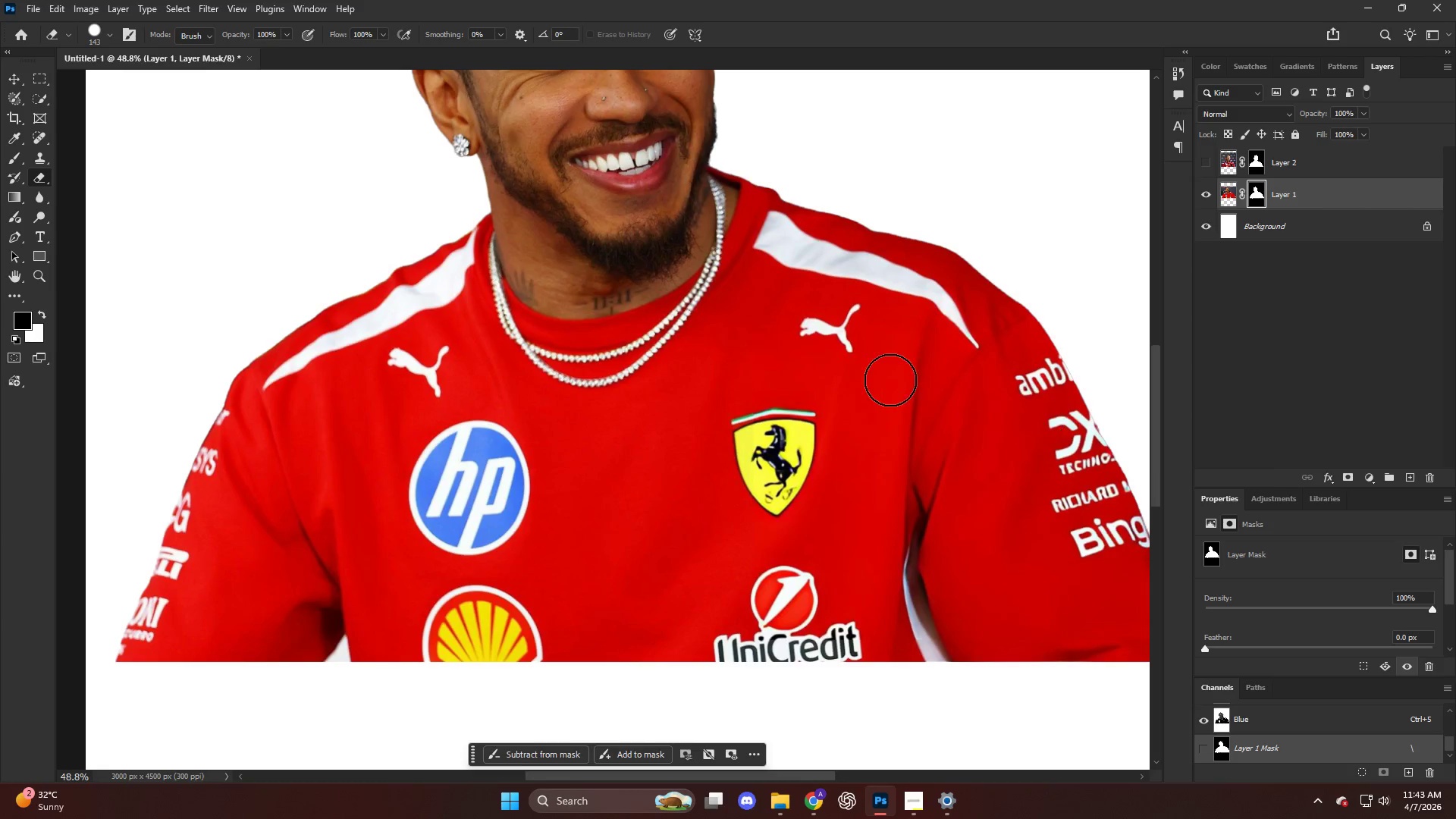 
hold_key(key=AltLeft, duration=0.47)
scroll: coordinate [821, 364], scroll_direction: down, amount: 12.0
 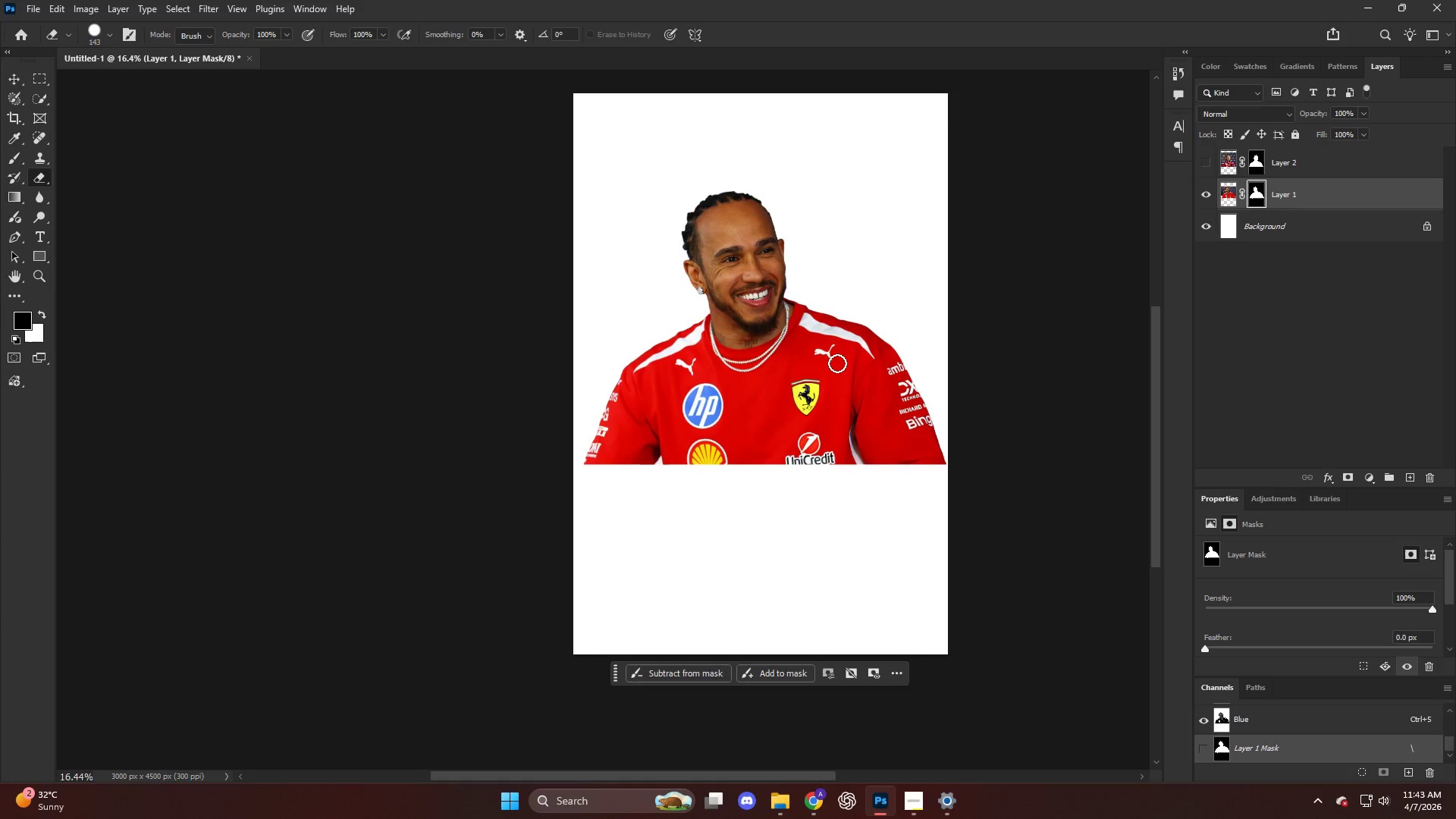 
scroll: coordinate [837, 363], scroll_direction: up, amount: 3.0
 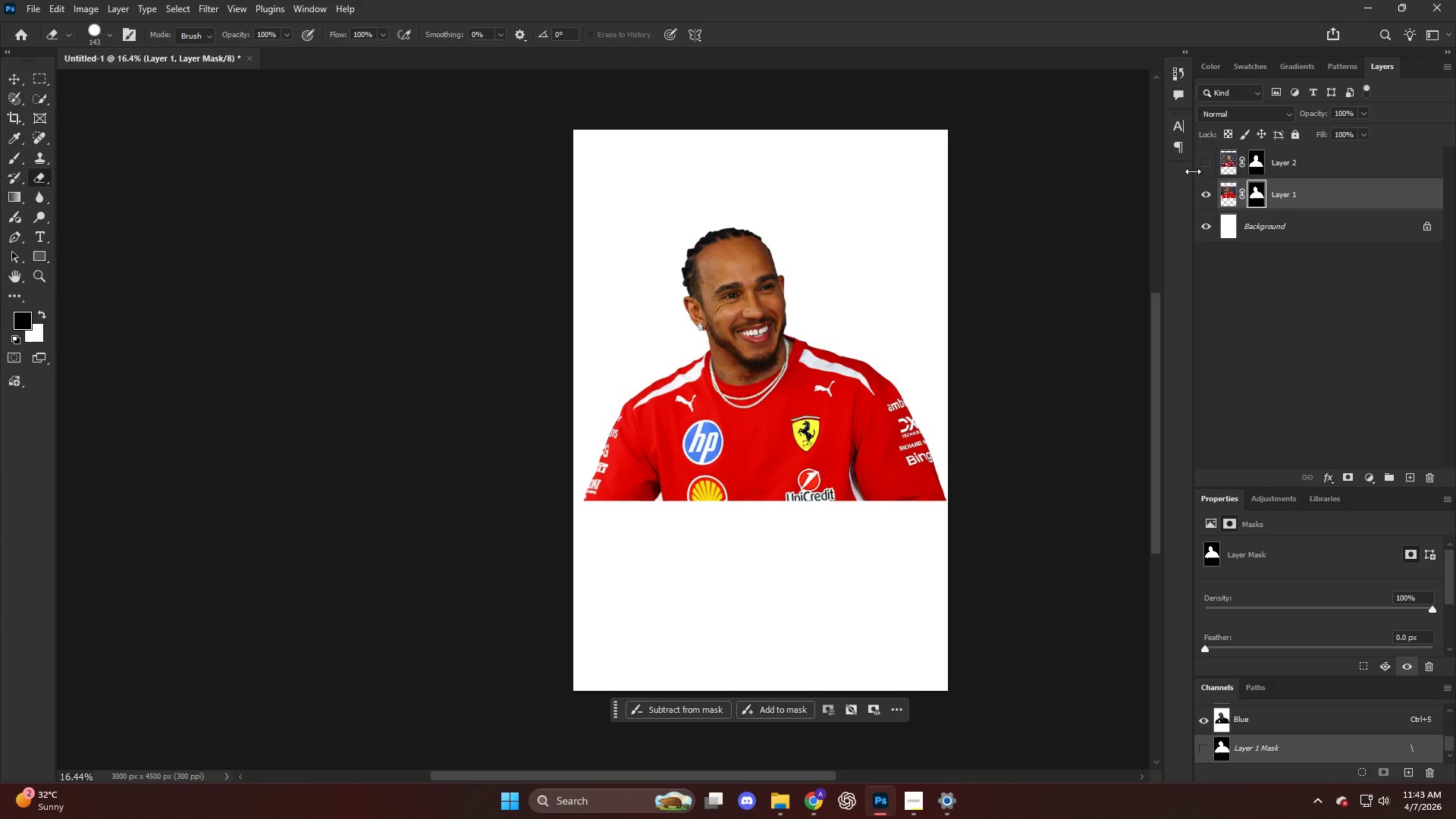 
left_click([1197, 169])
 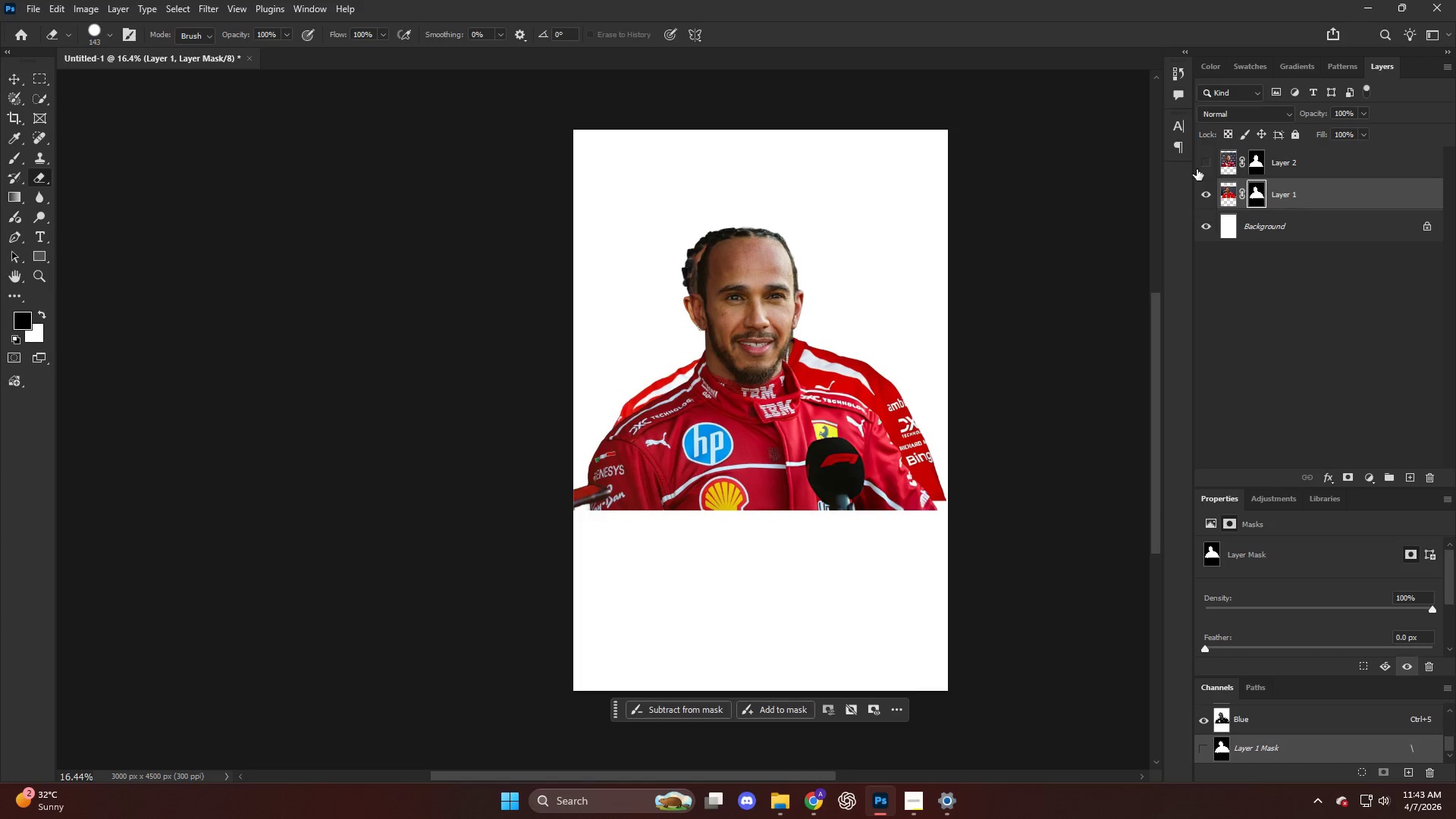 
double_click([1197, 169])
 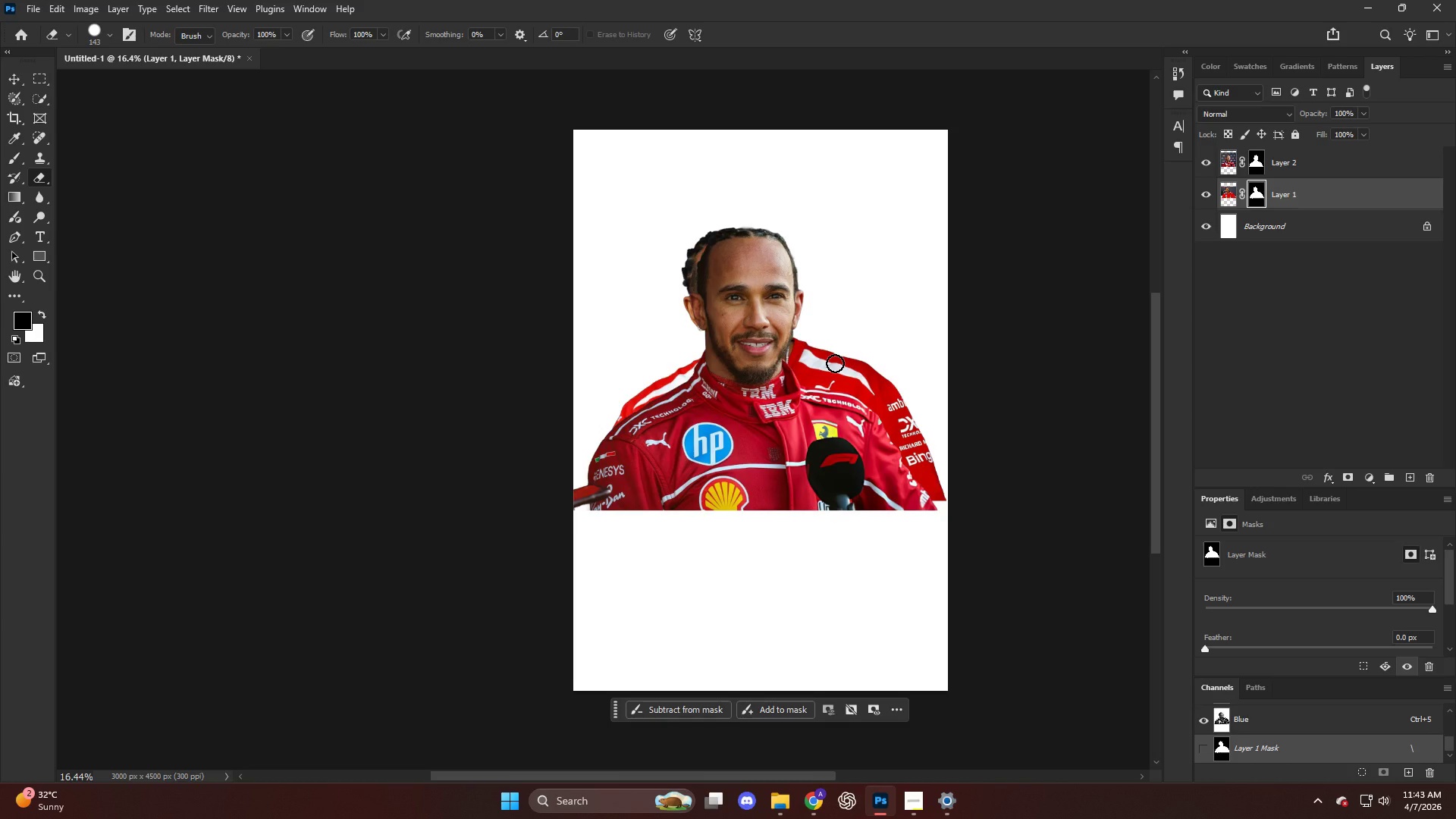 
wait(5.49)
 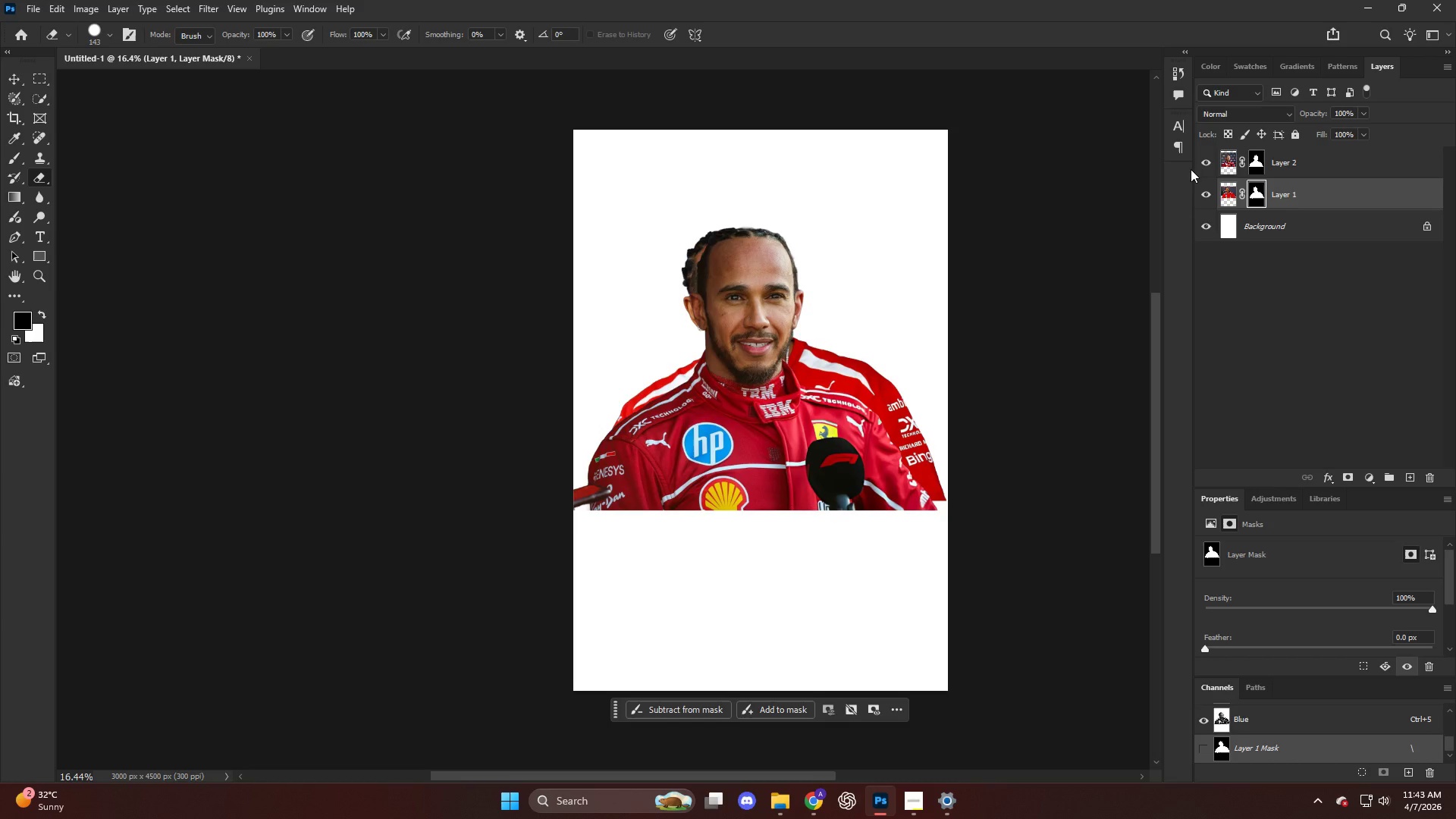 
key(Alt+AltLeft)
 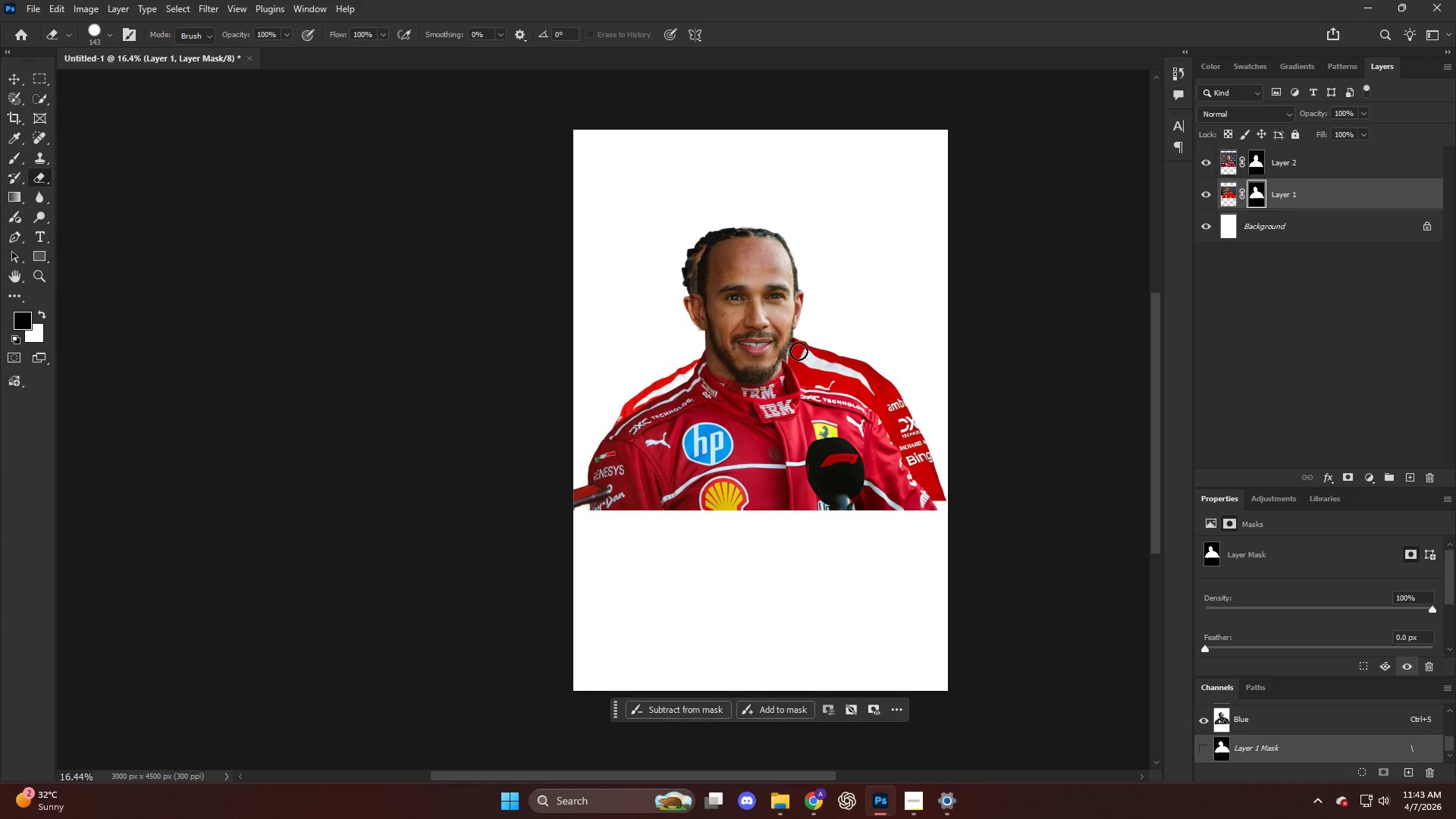 
key(V)
 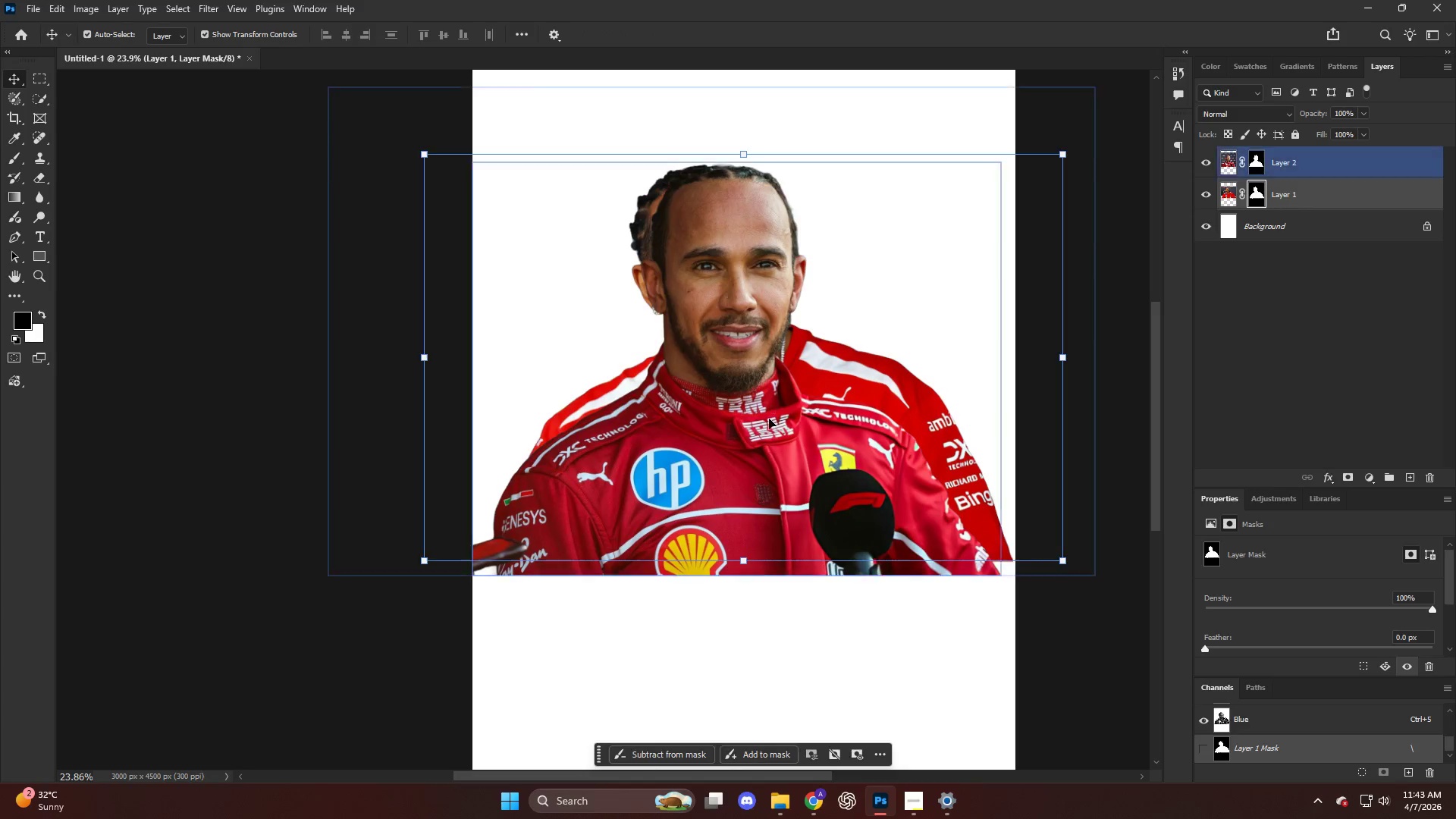 
left_click_drag(start_coordinate=[767, 420], to_coordinate=[786, 394])
 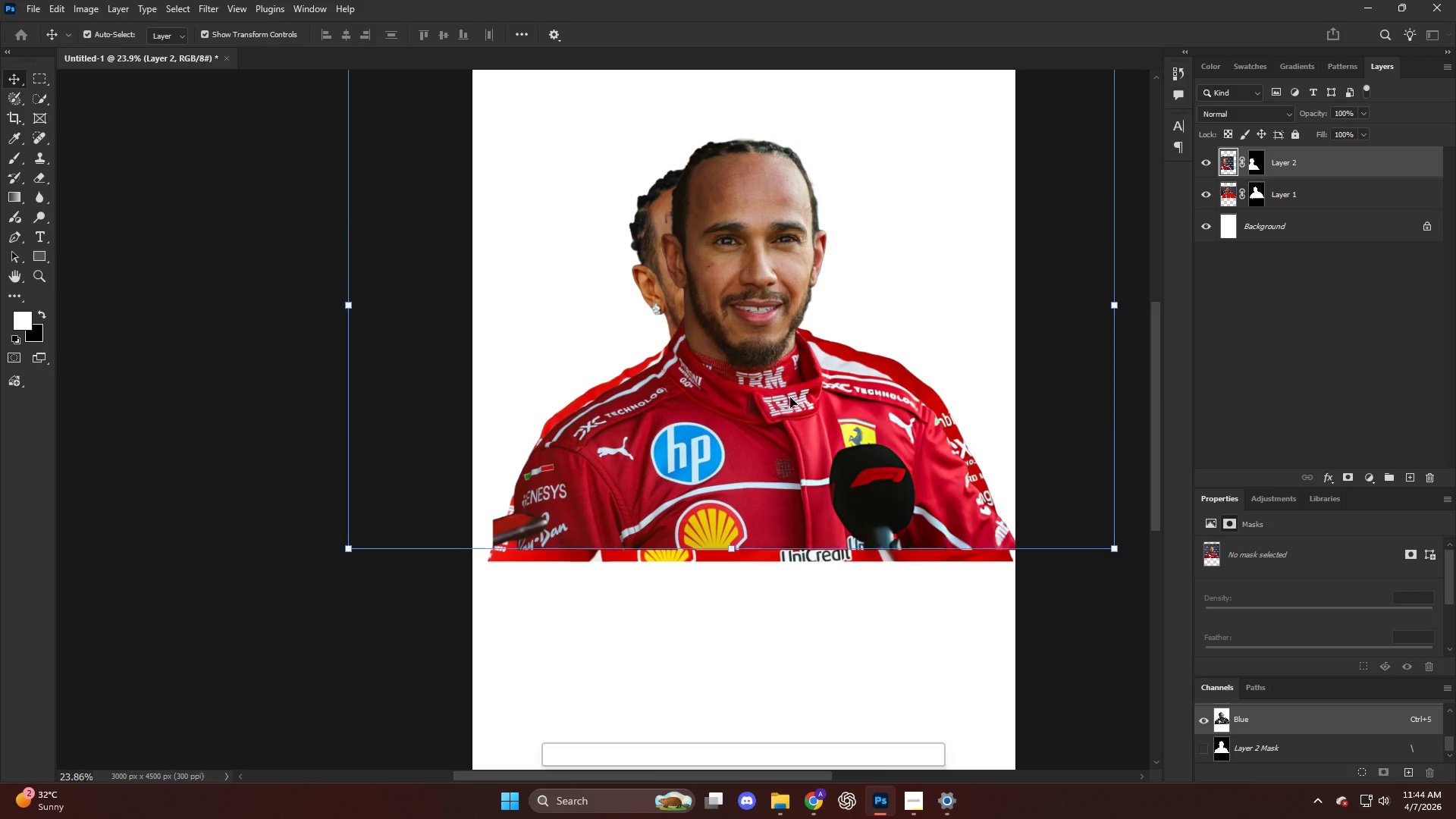 
scroll: coordinate [797, 366], scroll_direction: up, amount: 4.0
 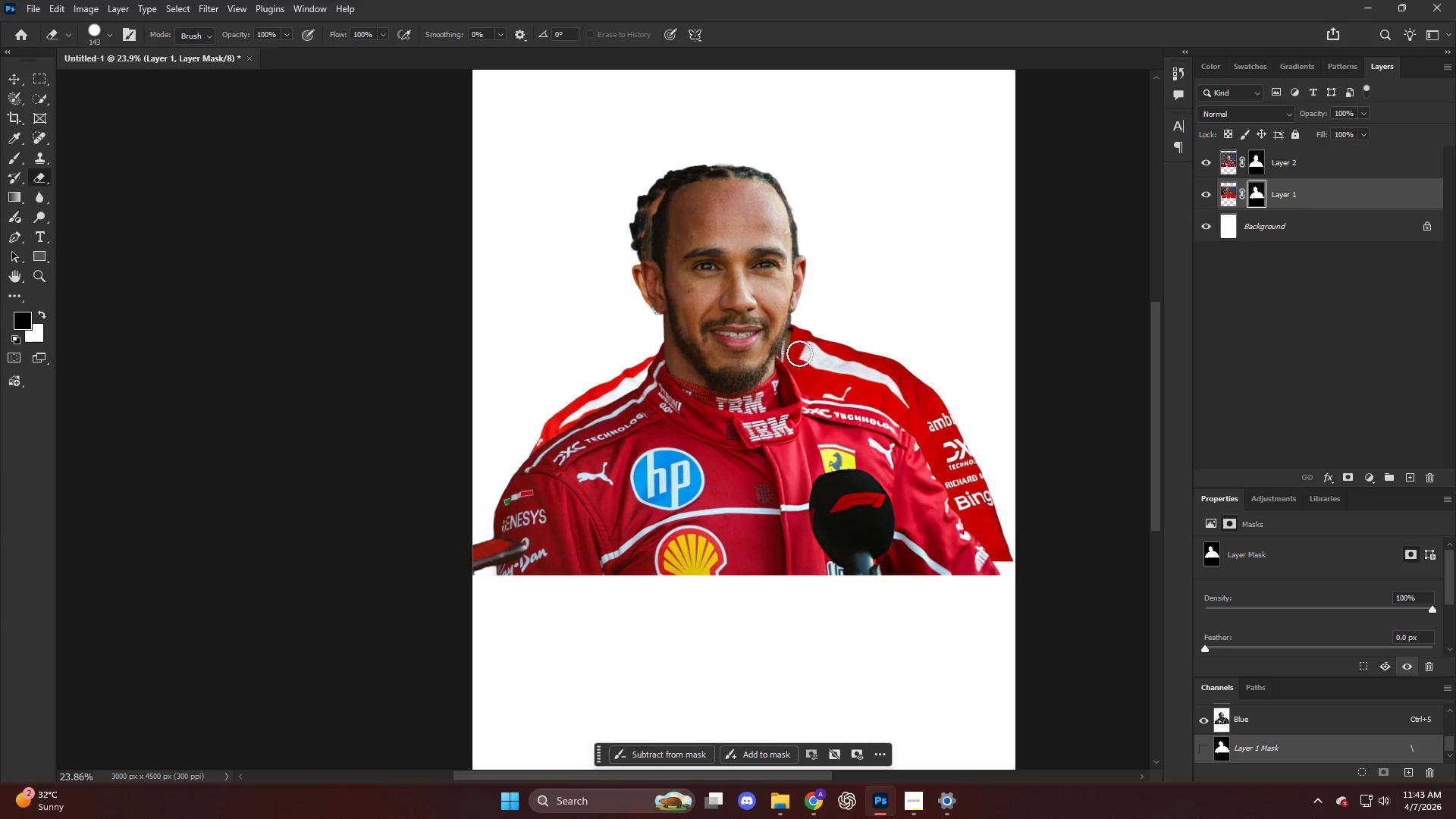 
key(Control+ControlLeft)
 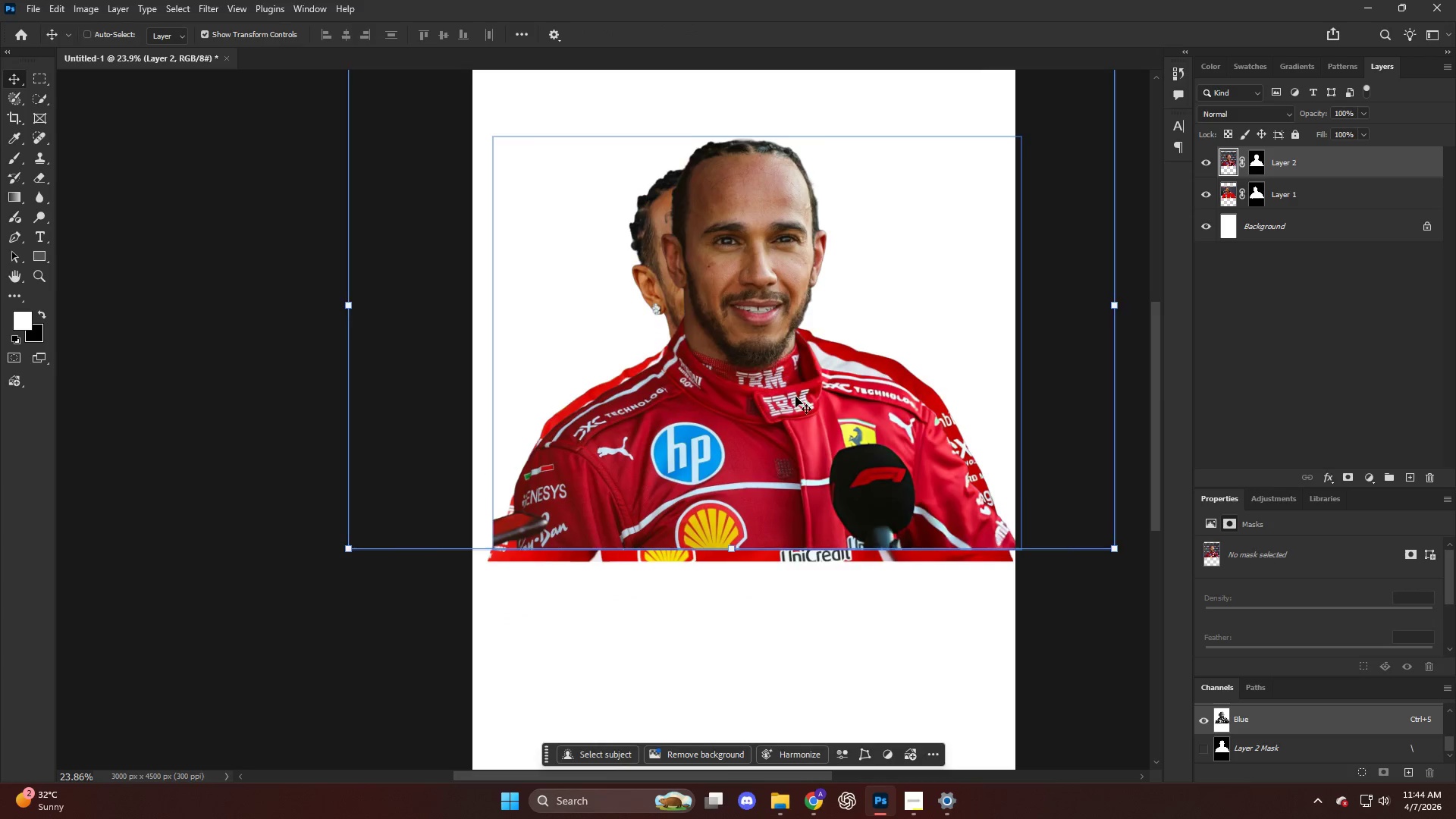 
key(Control+Z)
 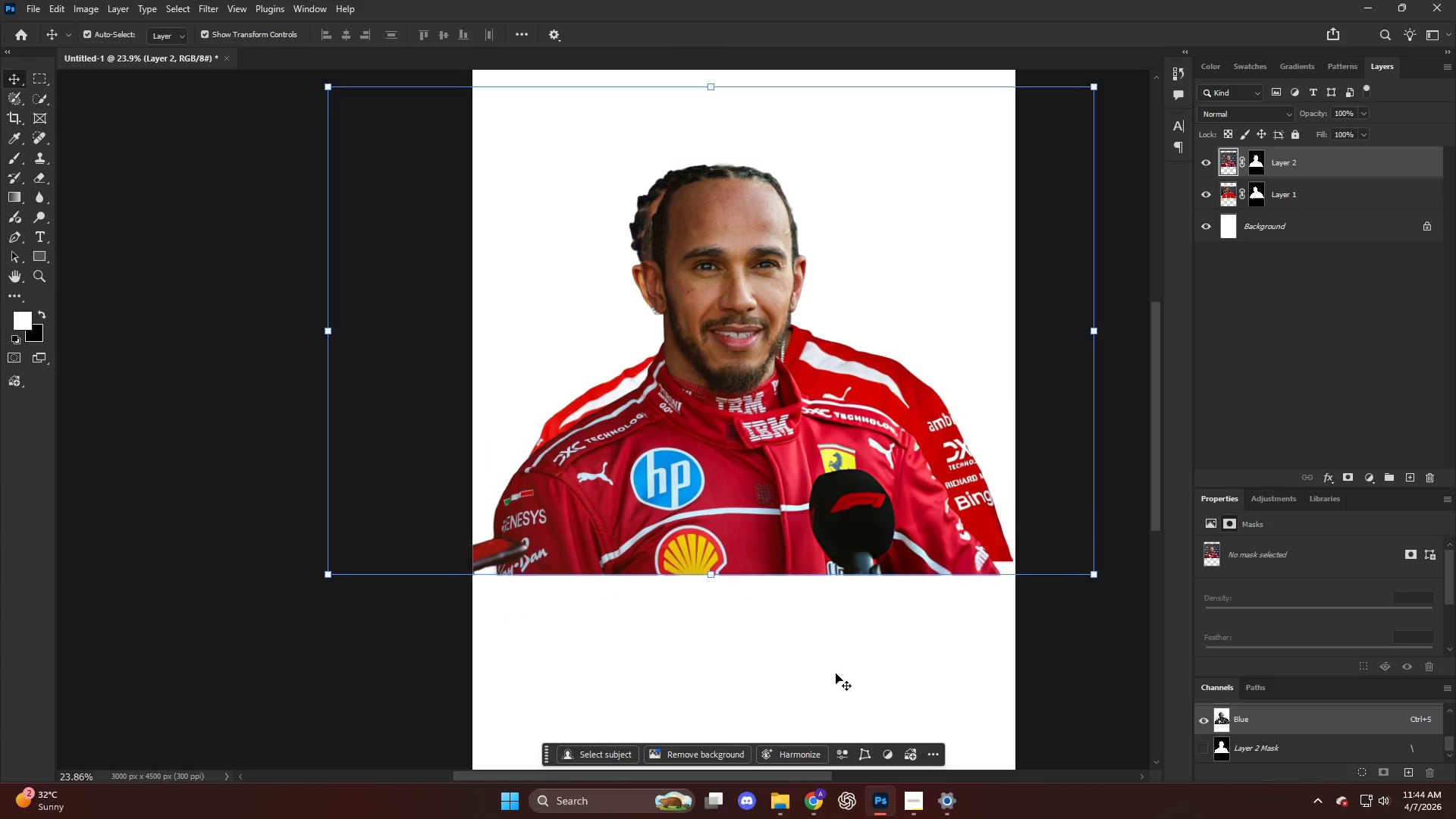 
left_click([807, 799])
 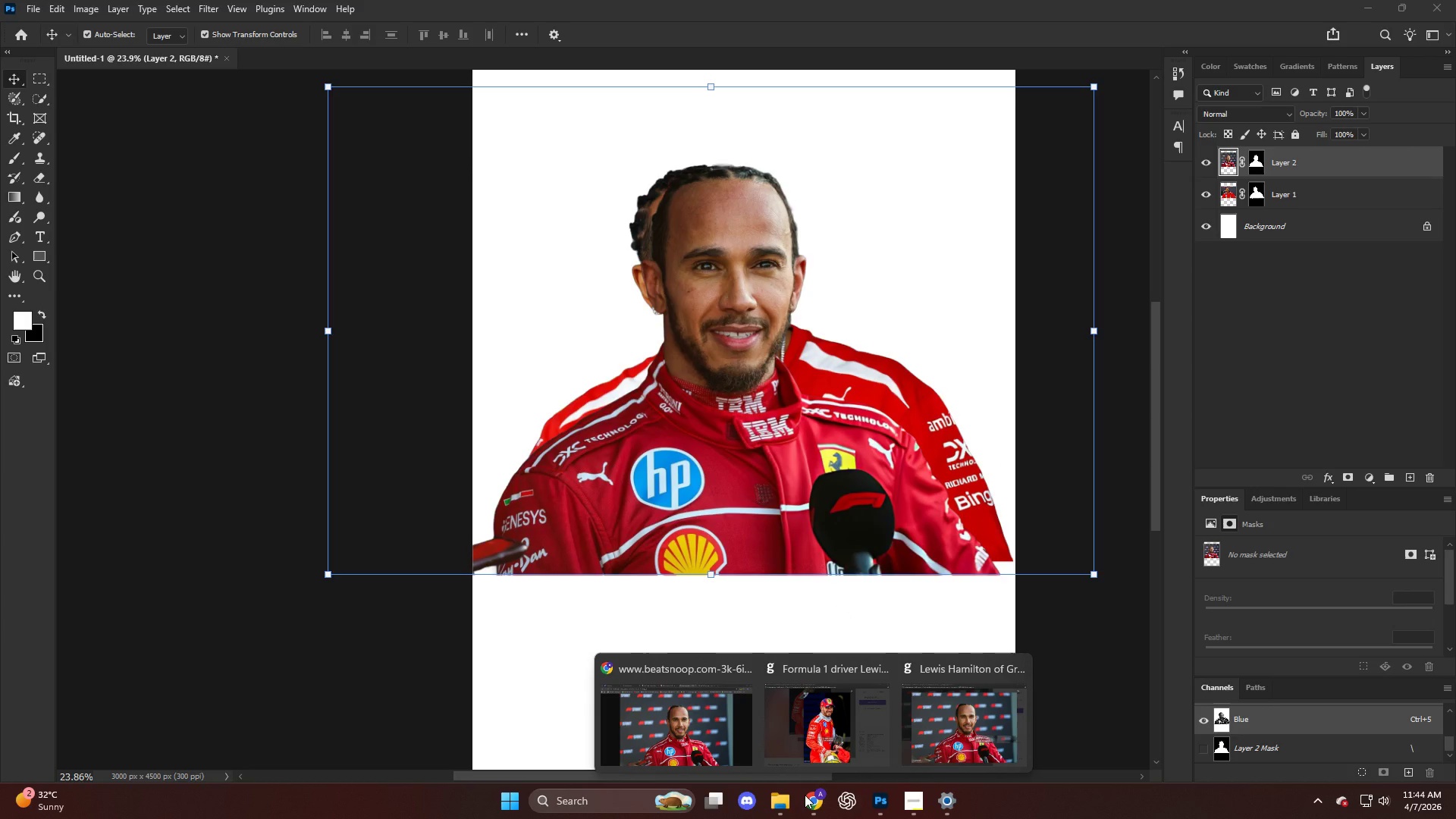 
left_click([686, 723])
 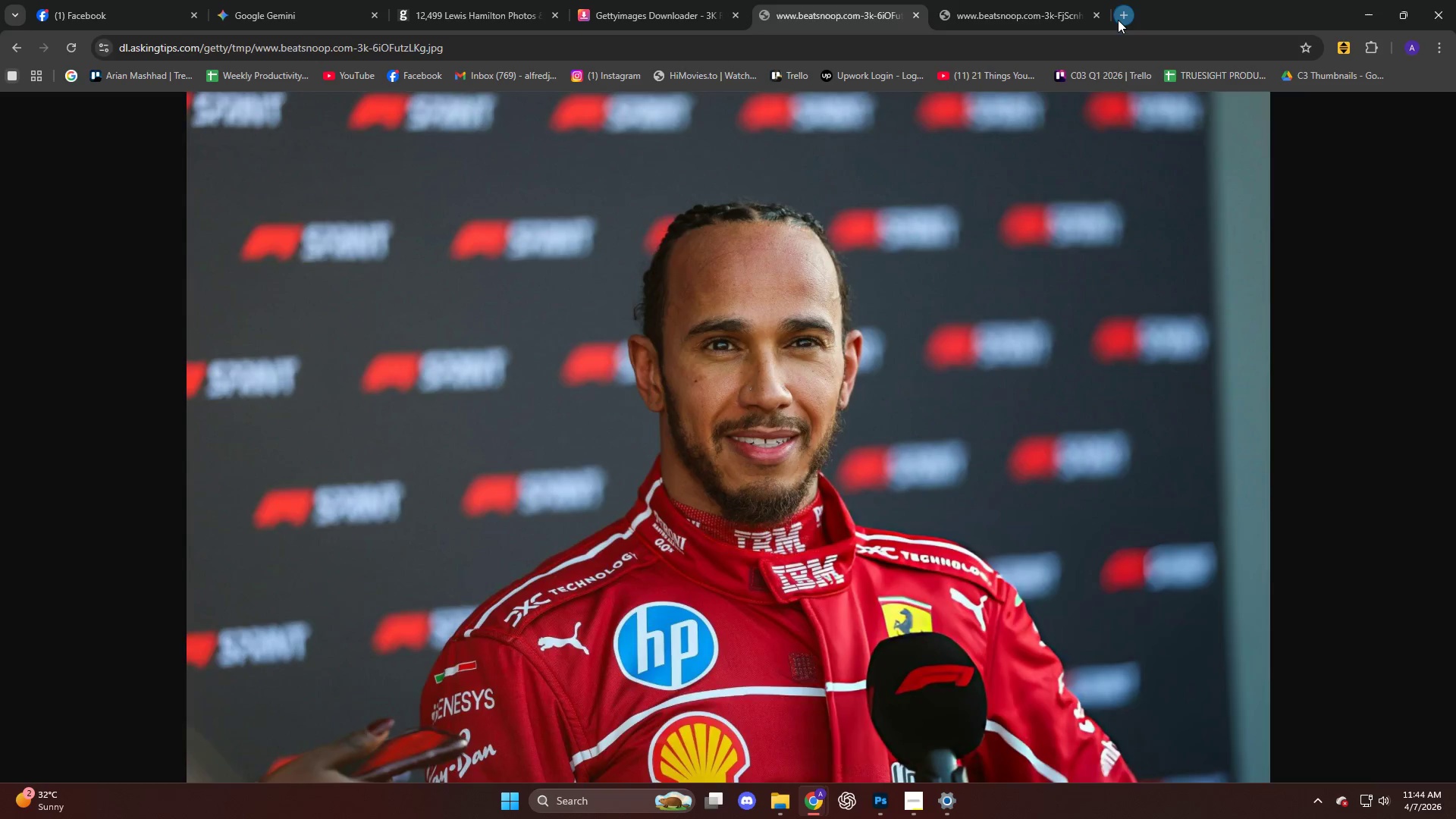 
type(sunsetunsppexe)
 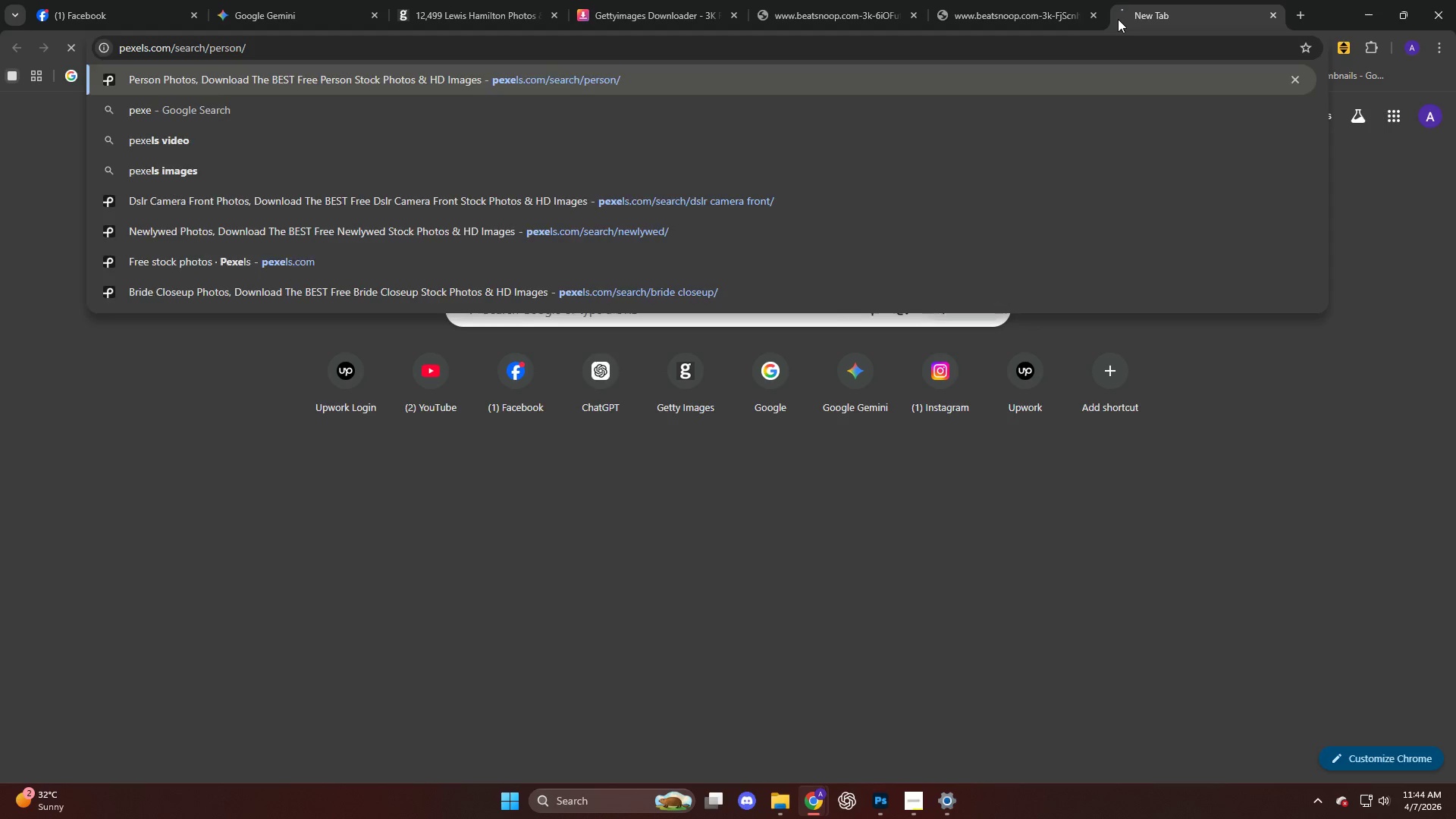 
hold_key(key=Backspace, duration=0.72)
 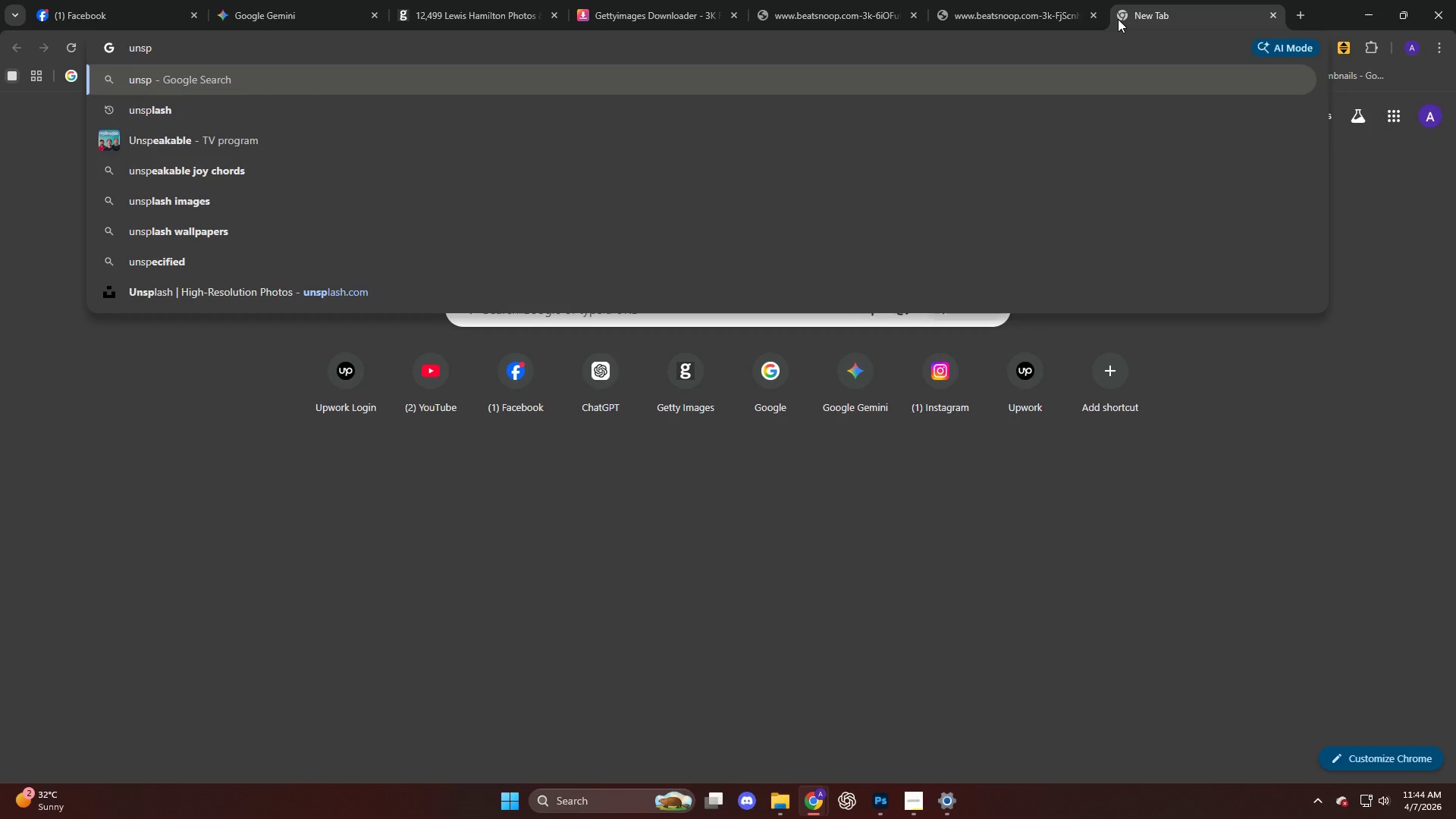 
hold_key(key=Backspace, duration=0.64)
 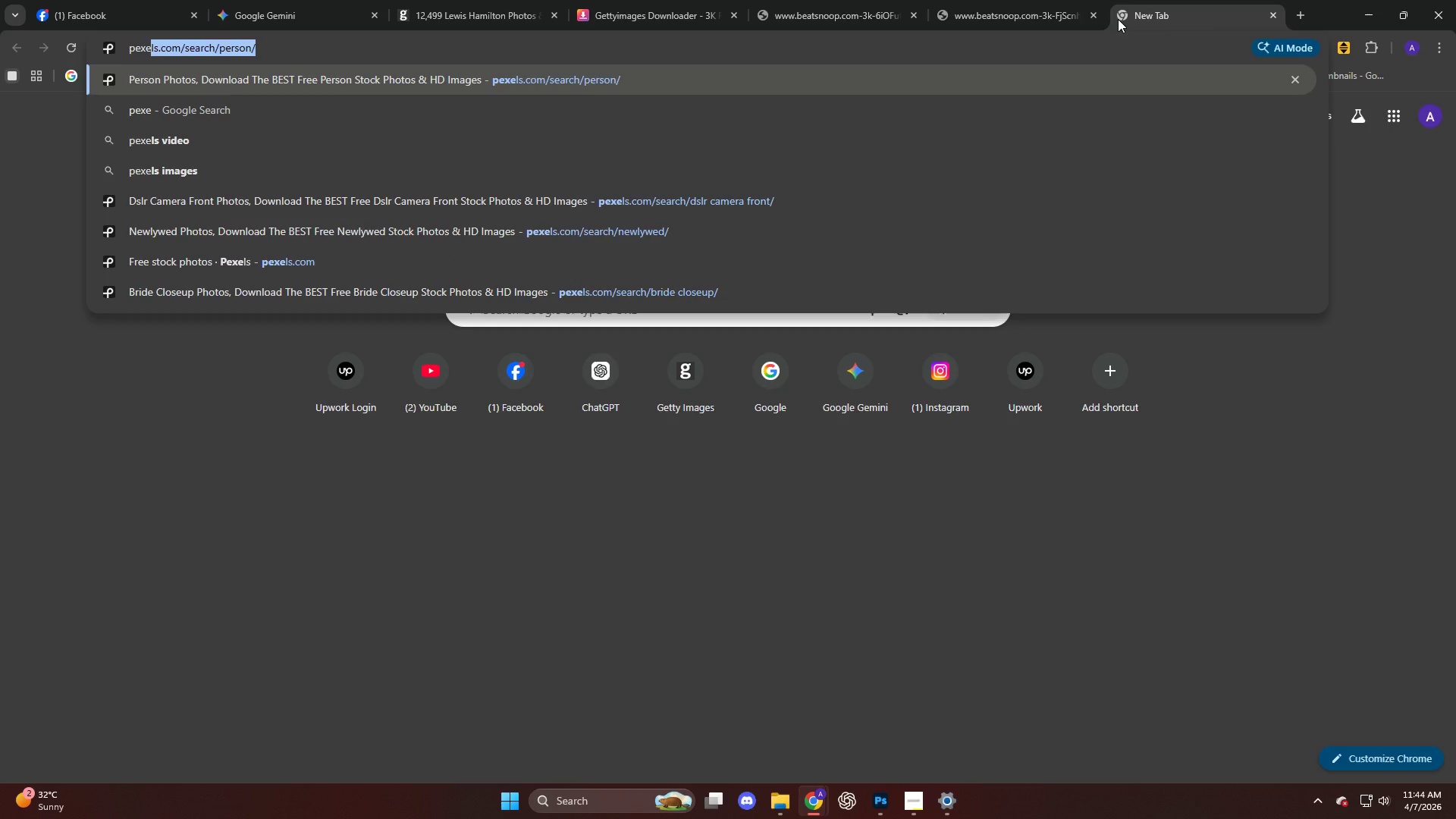 
key(Enter)
 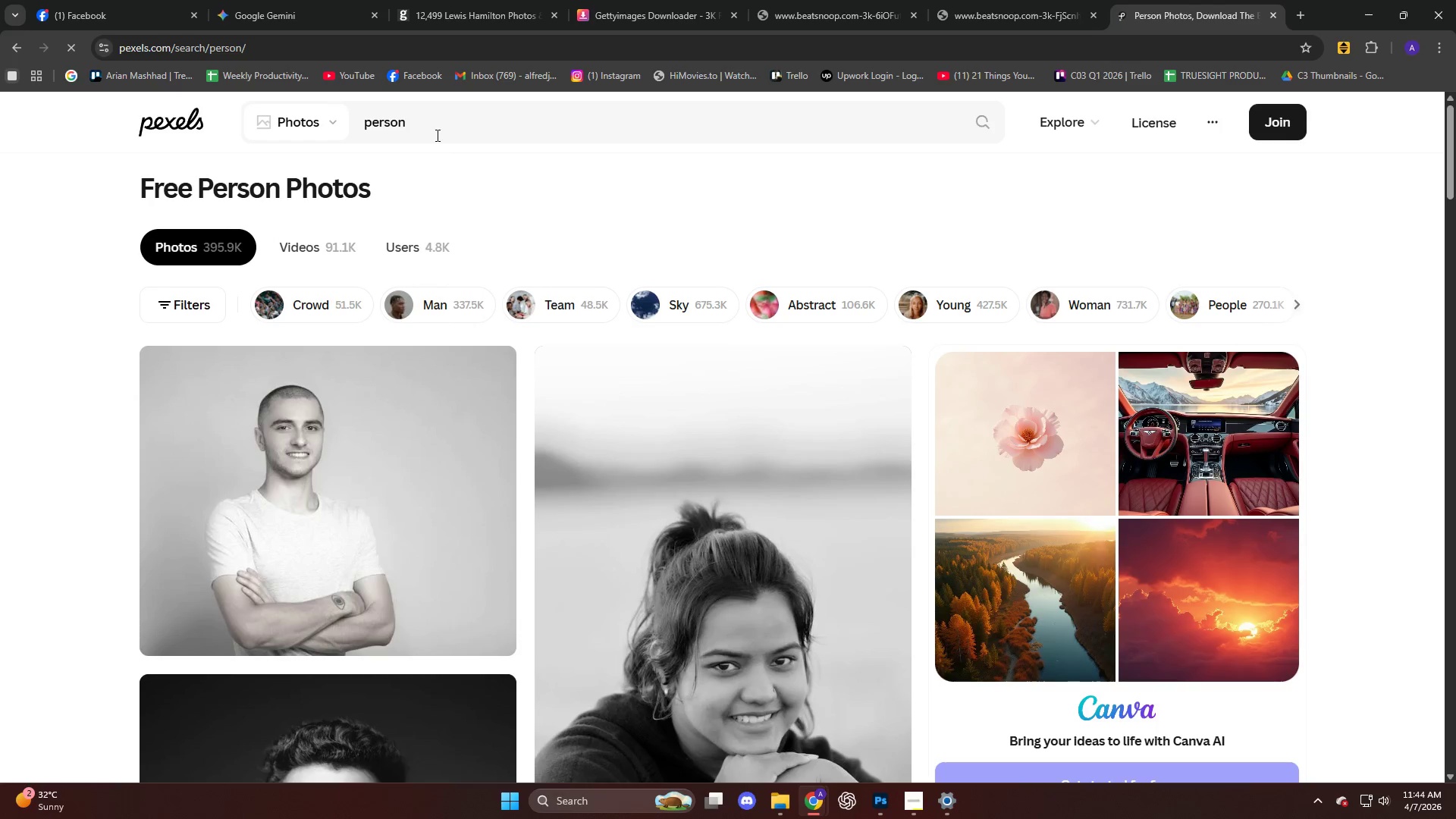 
left_click_drag(start_coordinate=[435, 130], to_coordinate=[271, 143])
 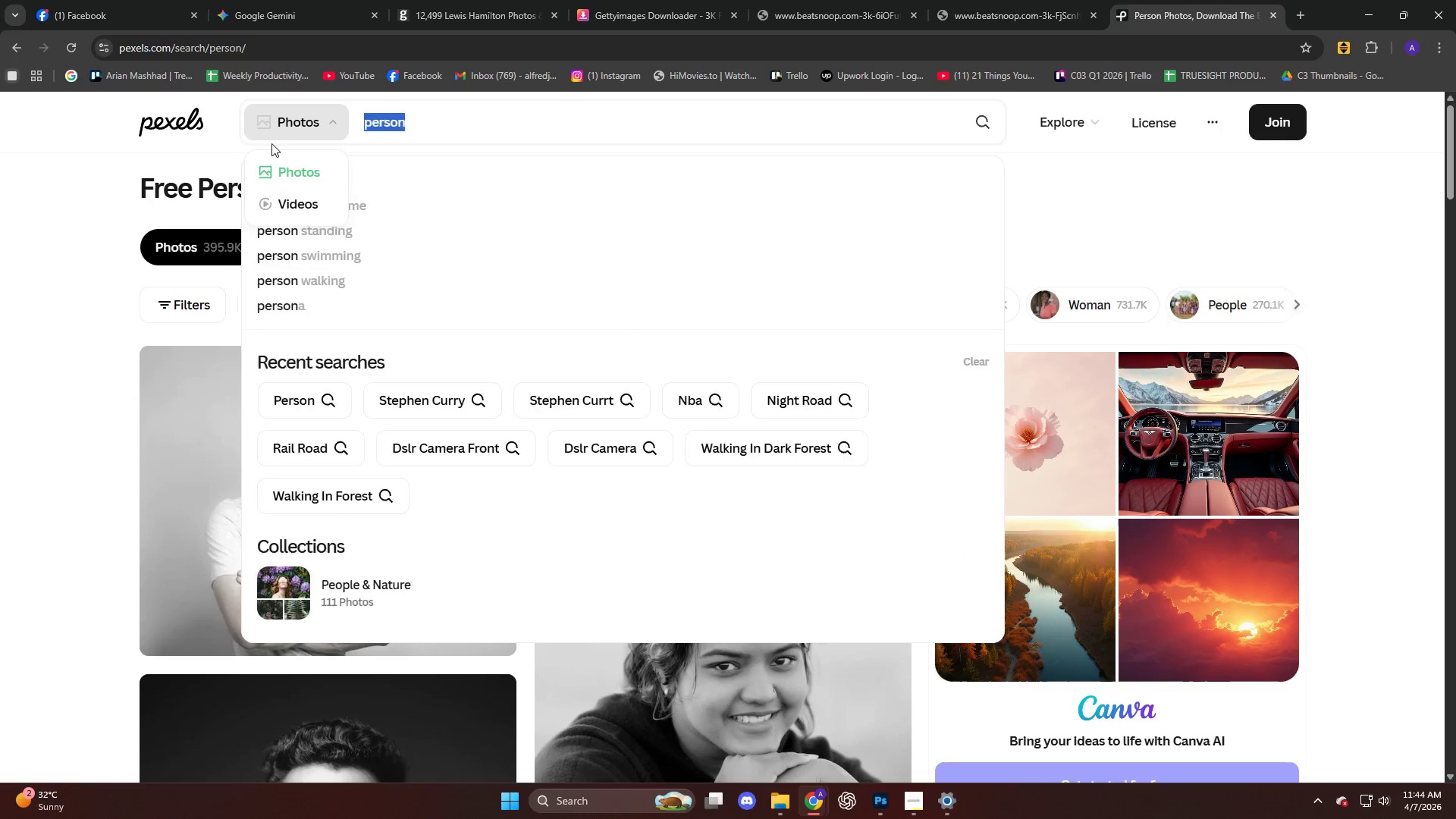 
key(Backspace)
 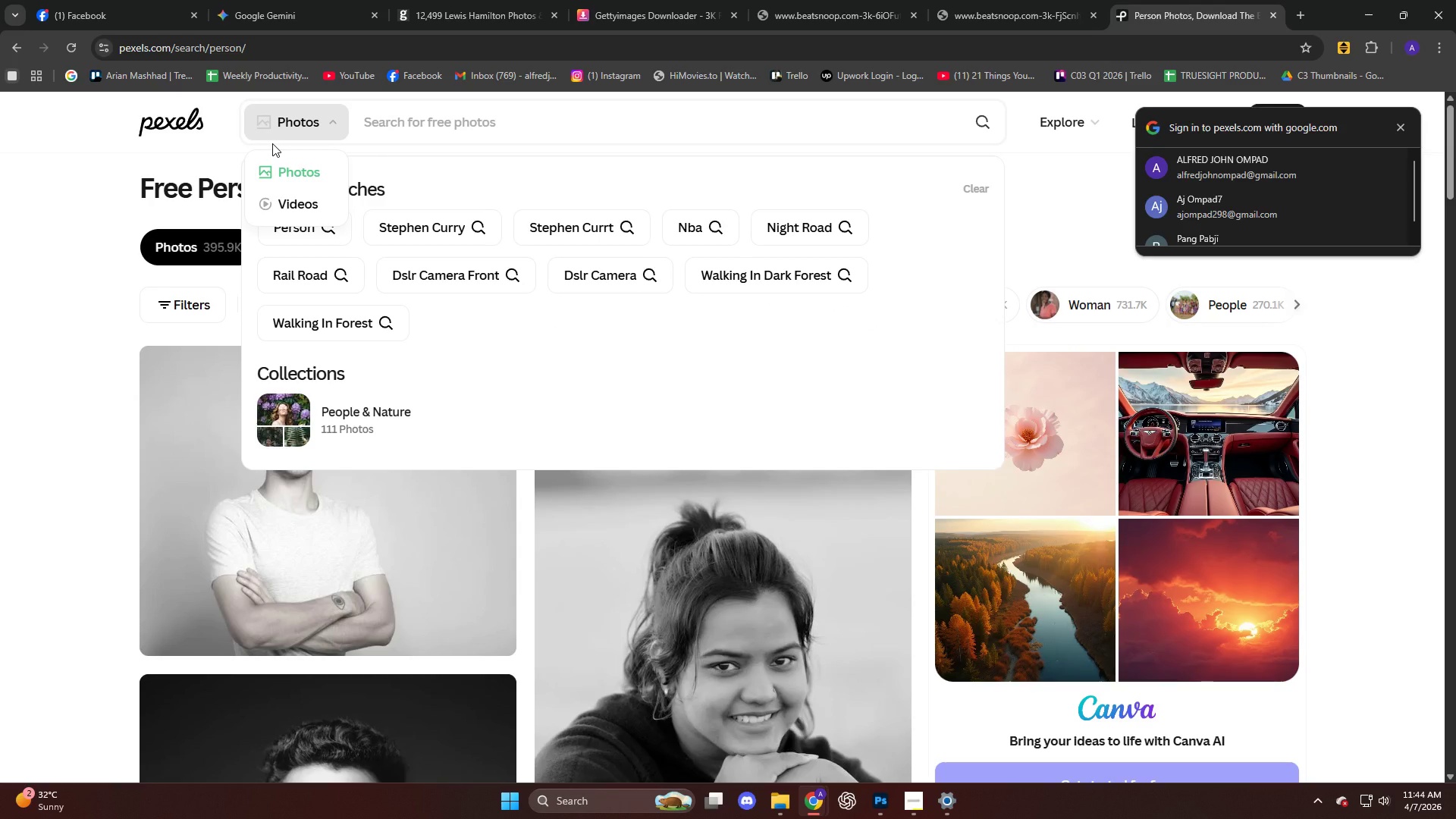 
type(japan)
 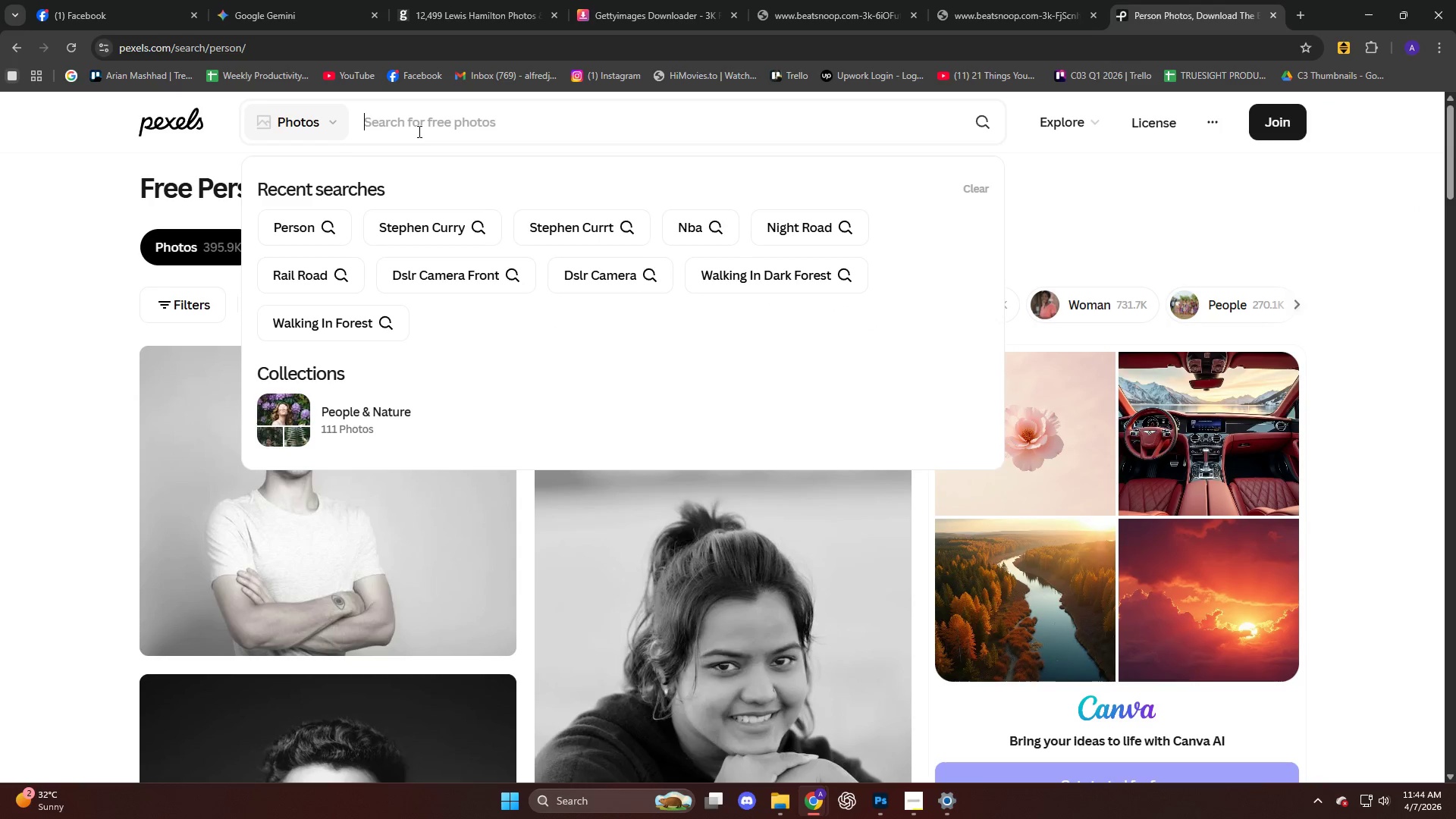 
type(japanan)
 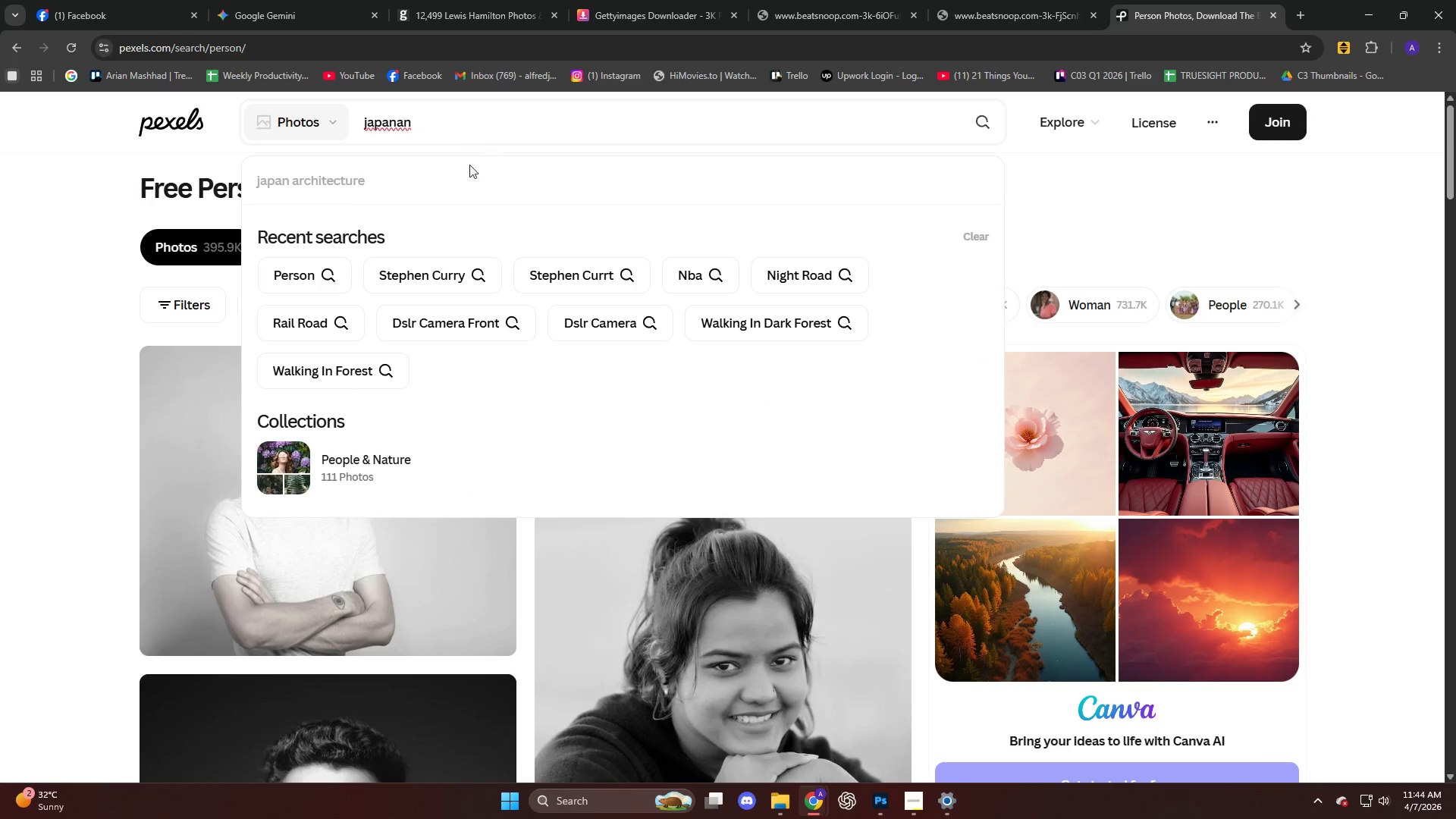 
left_click([325, 183])
 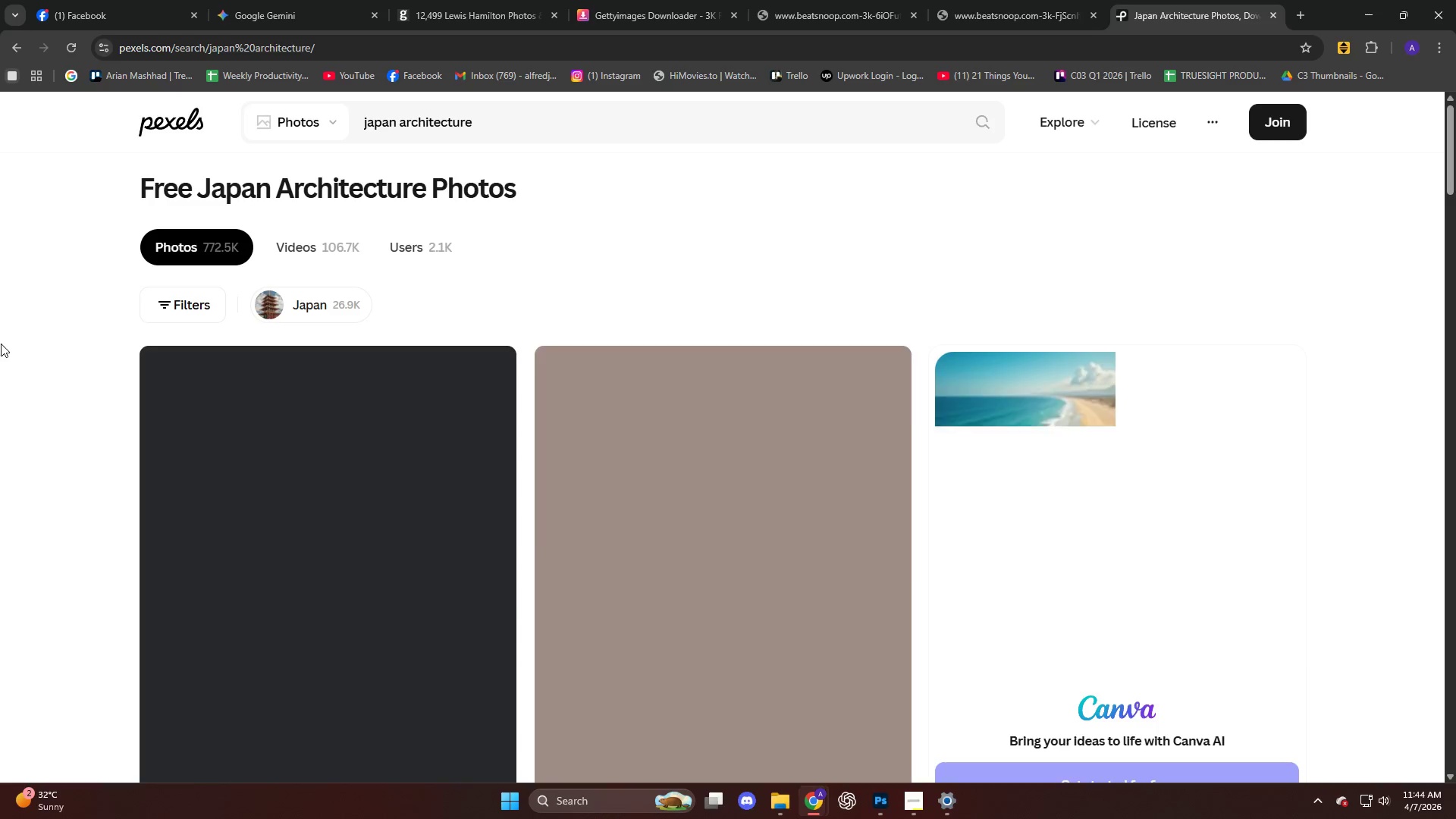 
scroll: coordinate [73, 324], scroll_direction: down, amount: 24.0
 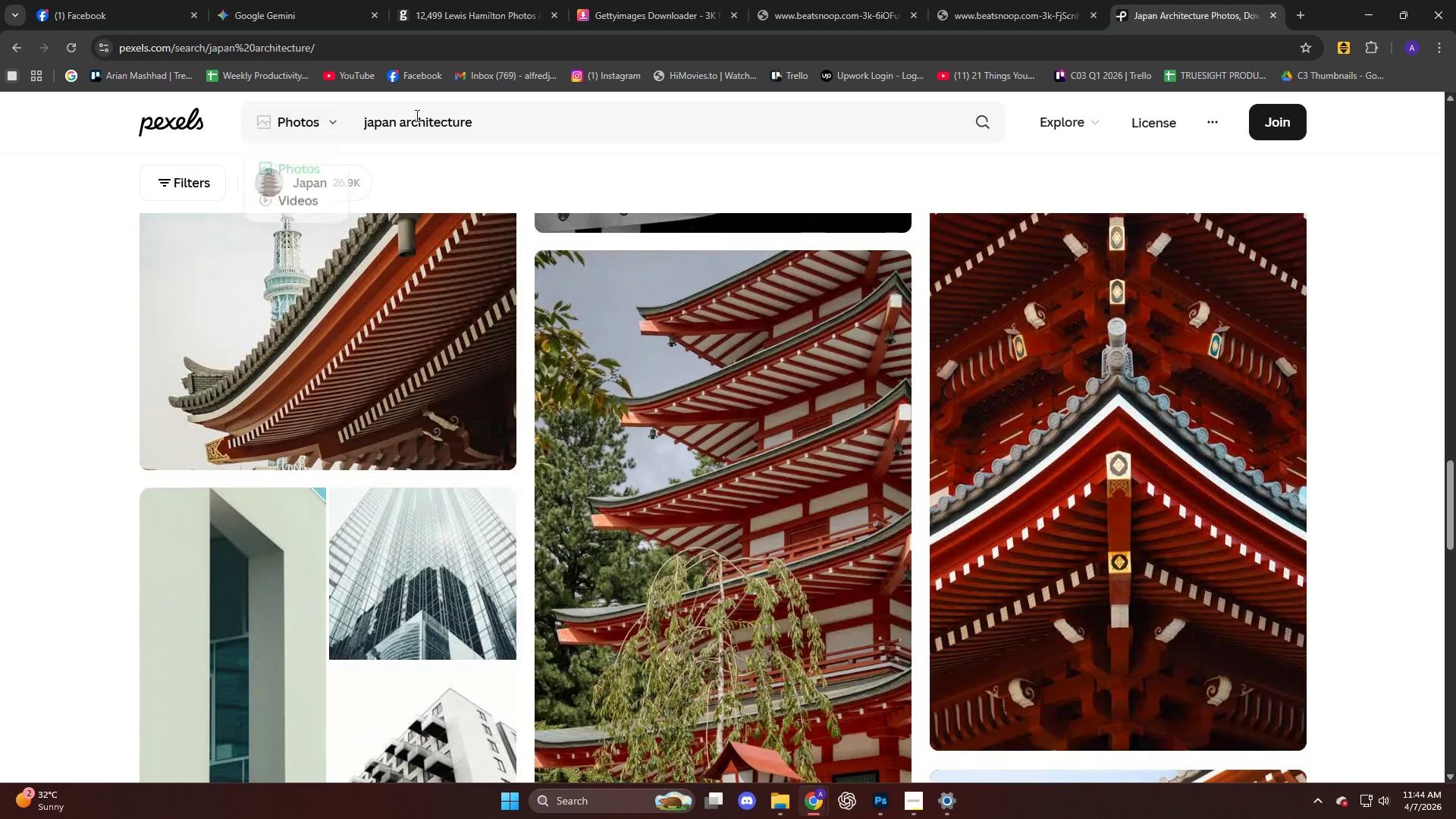 
left_click_drag(start_coordinate=[481, 127], to_coordinate=[402, 146])
 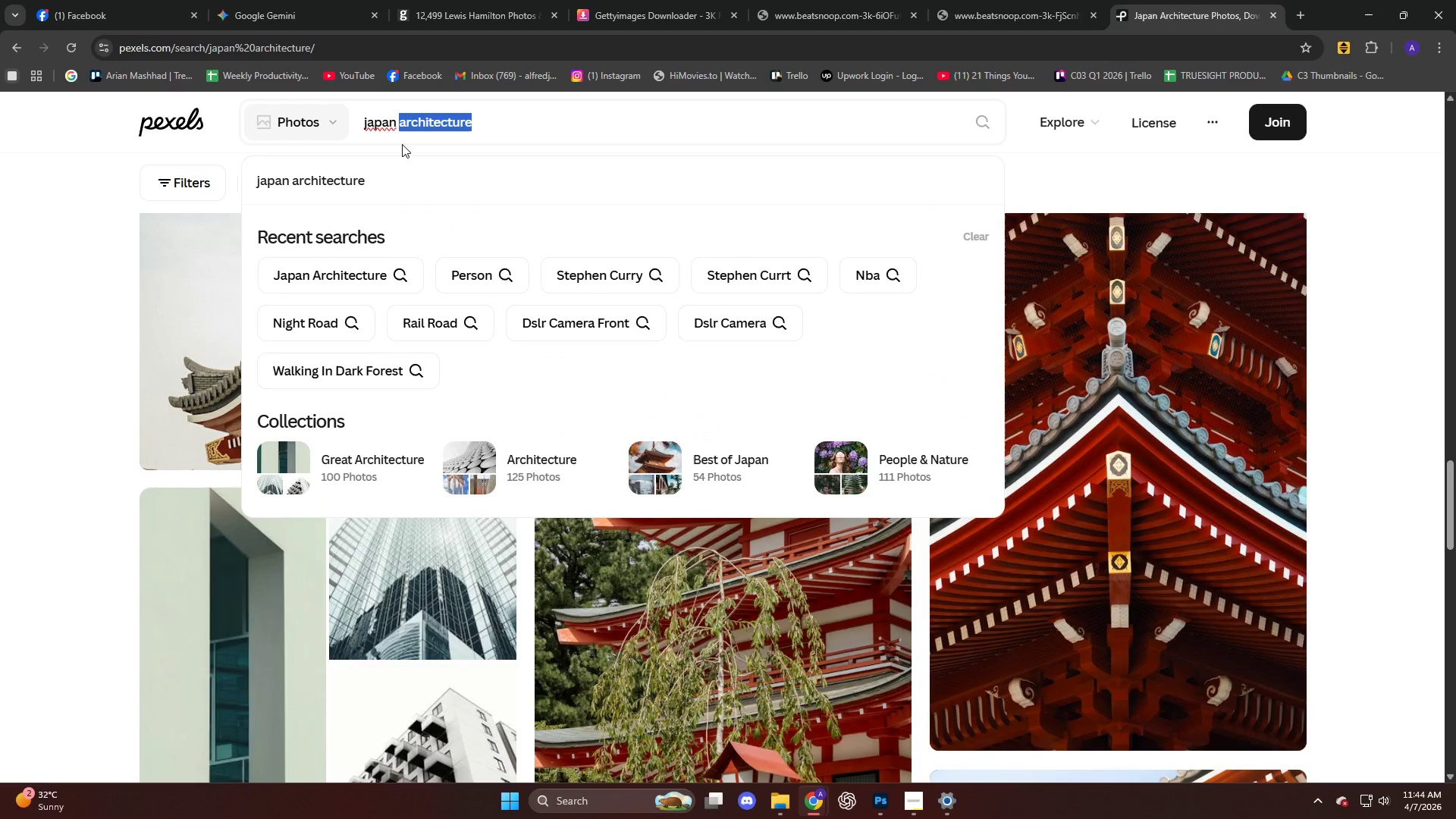 
key(Backspace)
 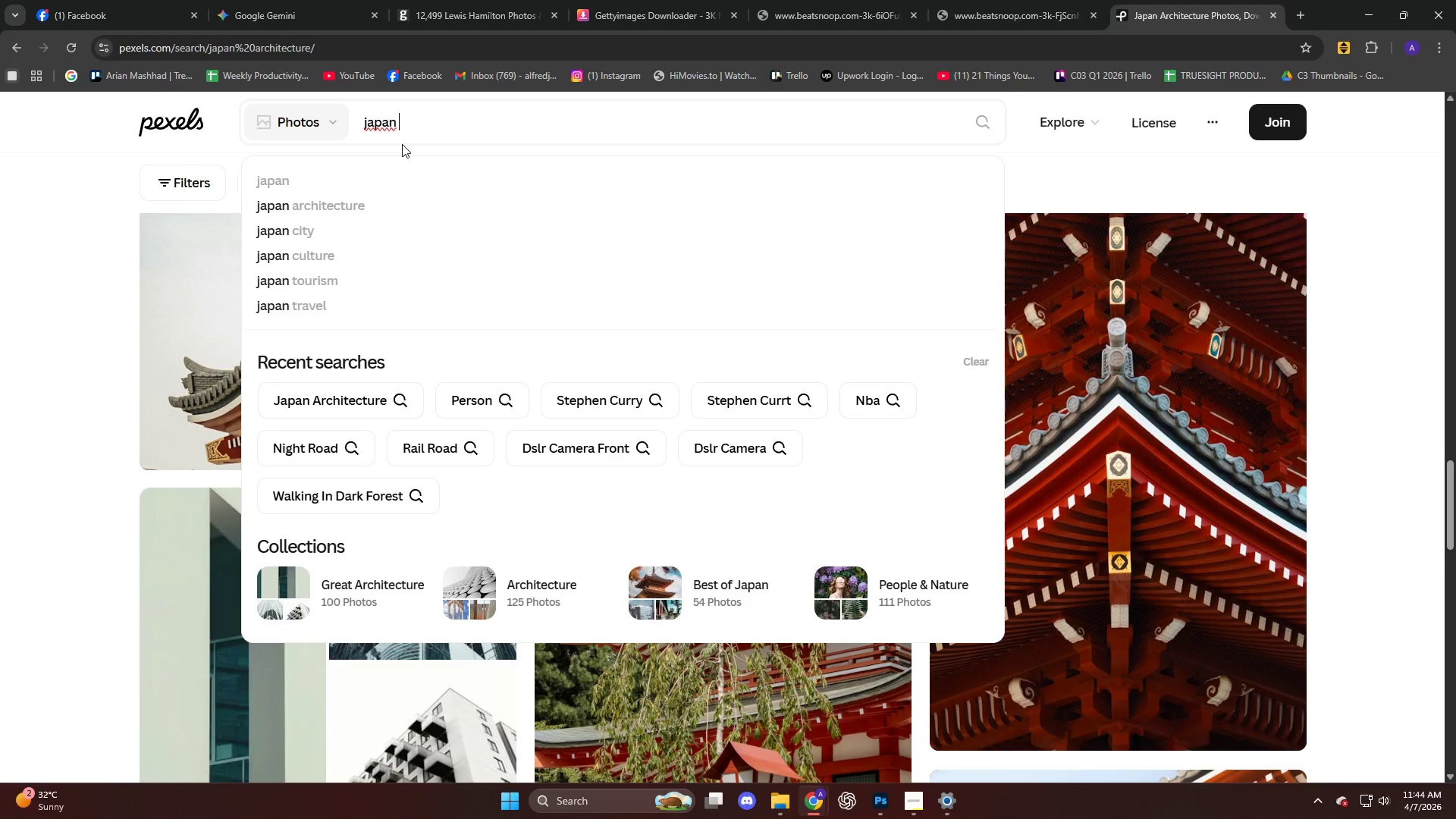 
key(Backspace)
type(en)
key(Backspace)
type(nese )
key(Backspace)
key(Backspace)
key(Backspace)
key(Backspace)
key(Backspace)
type(se )
 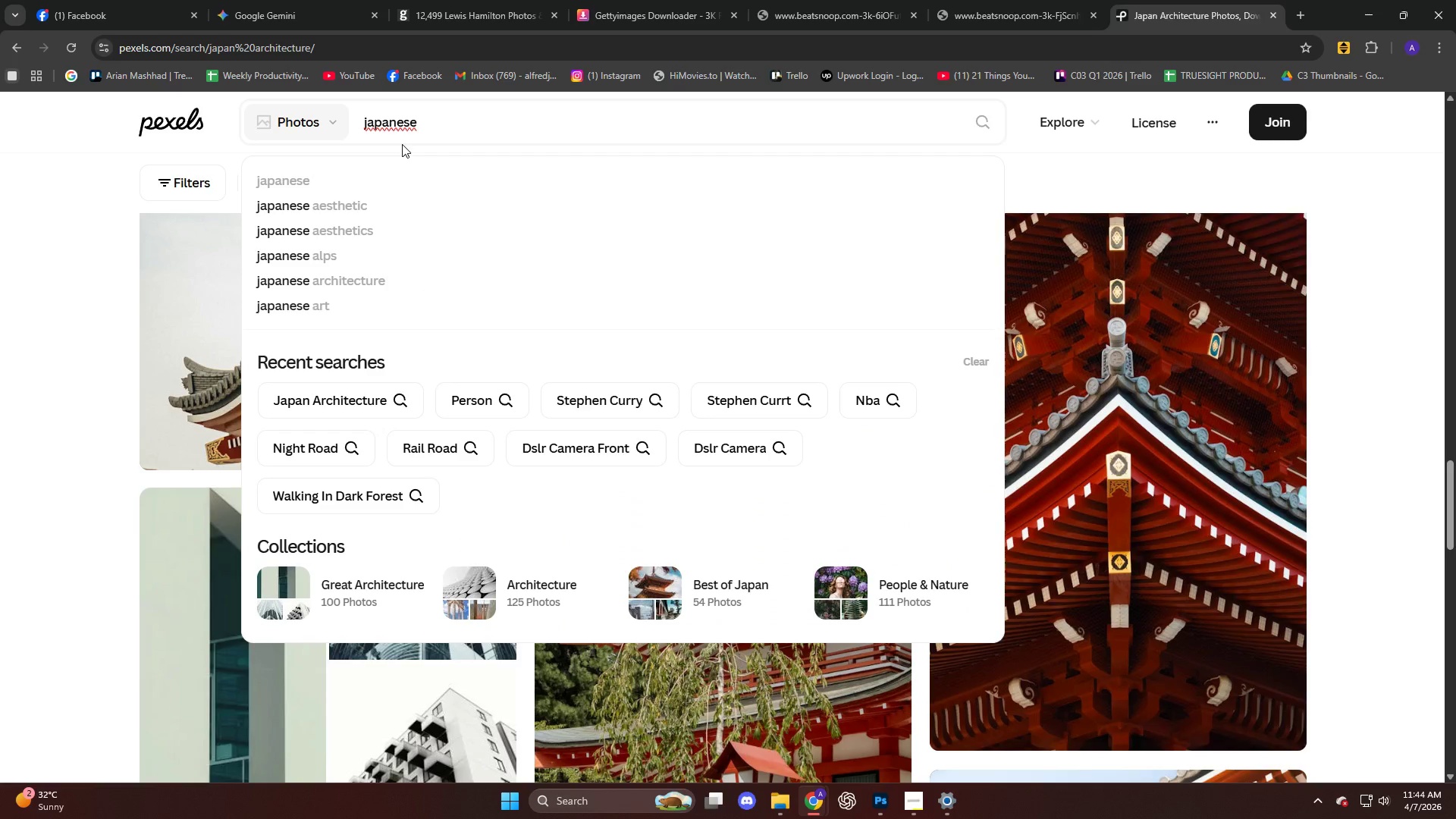 
wait(8.77)
 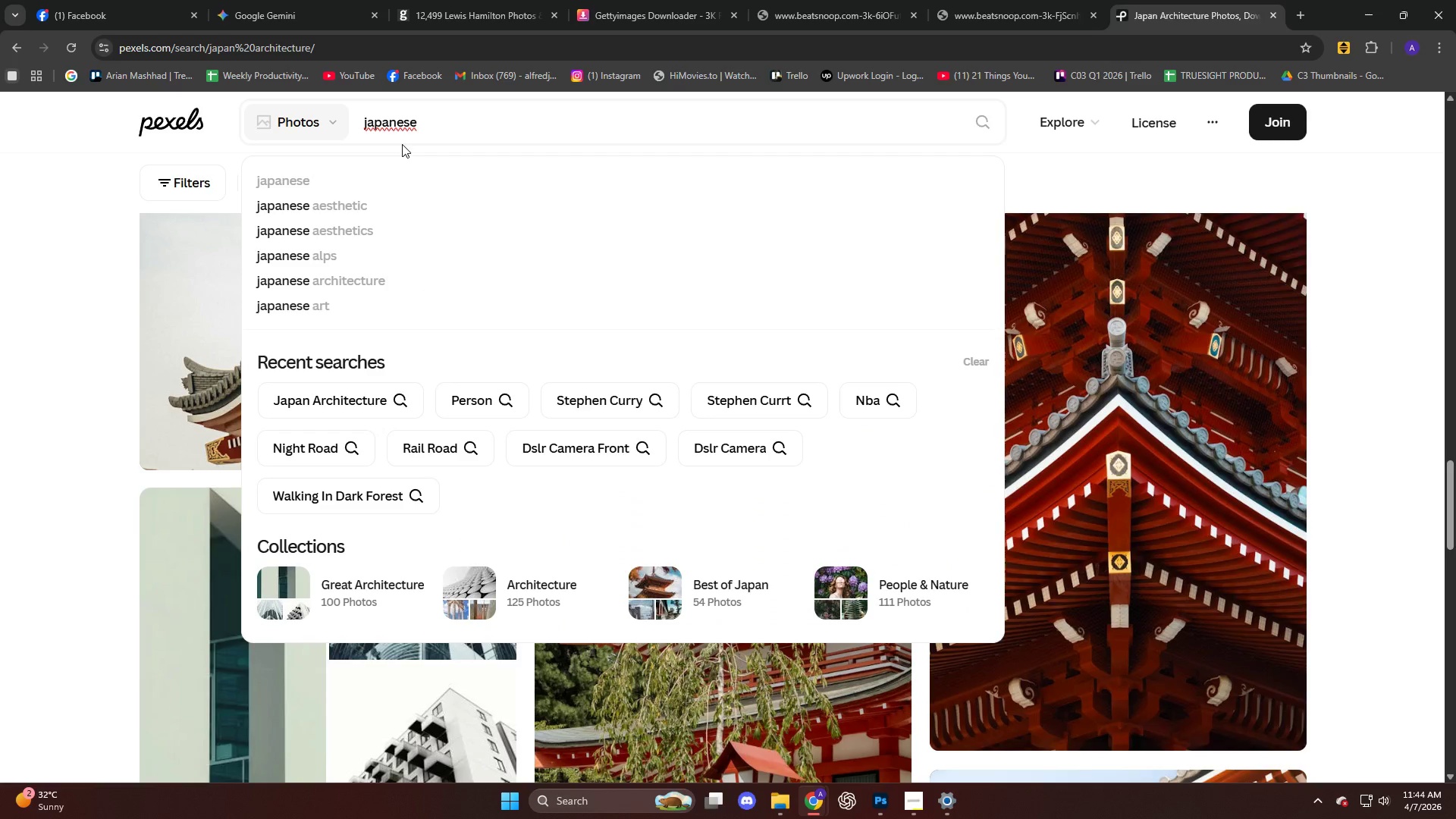 
type(te,)
 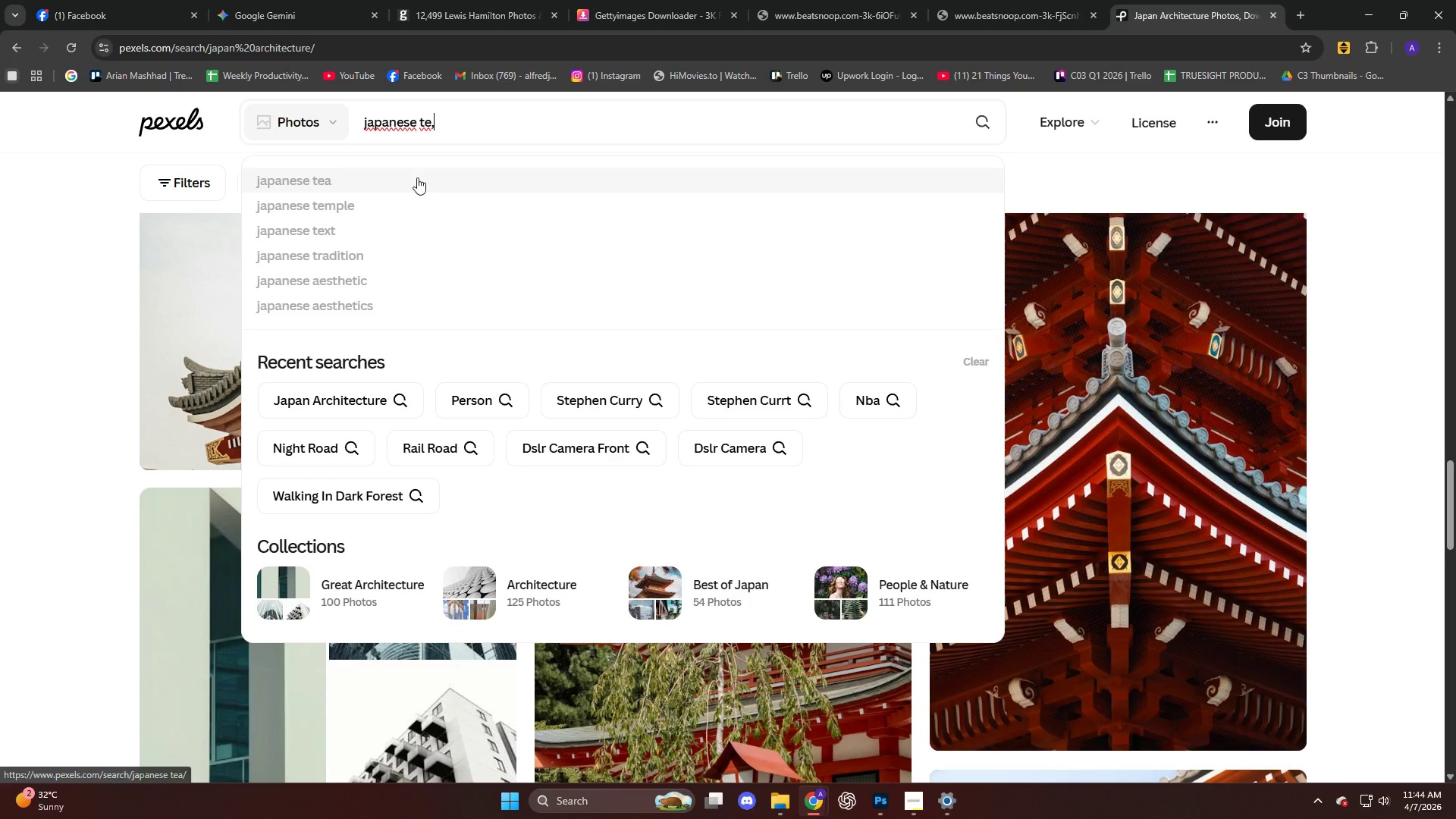 
left_click([325, 217])
 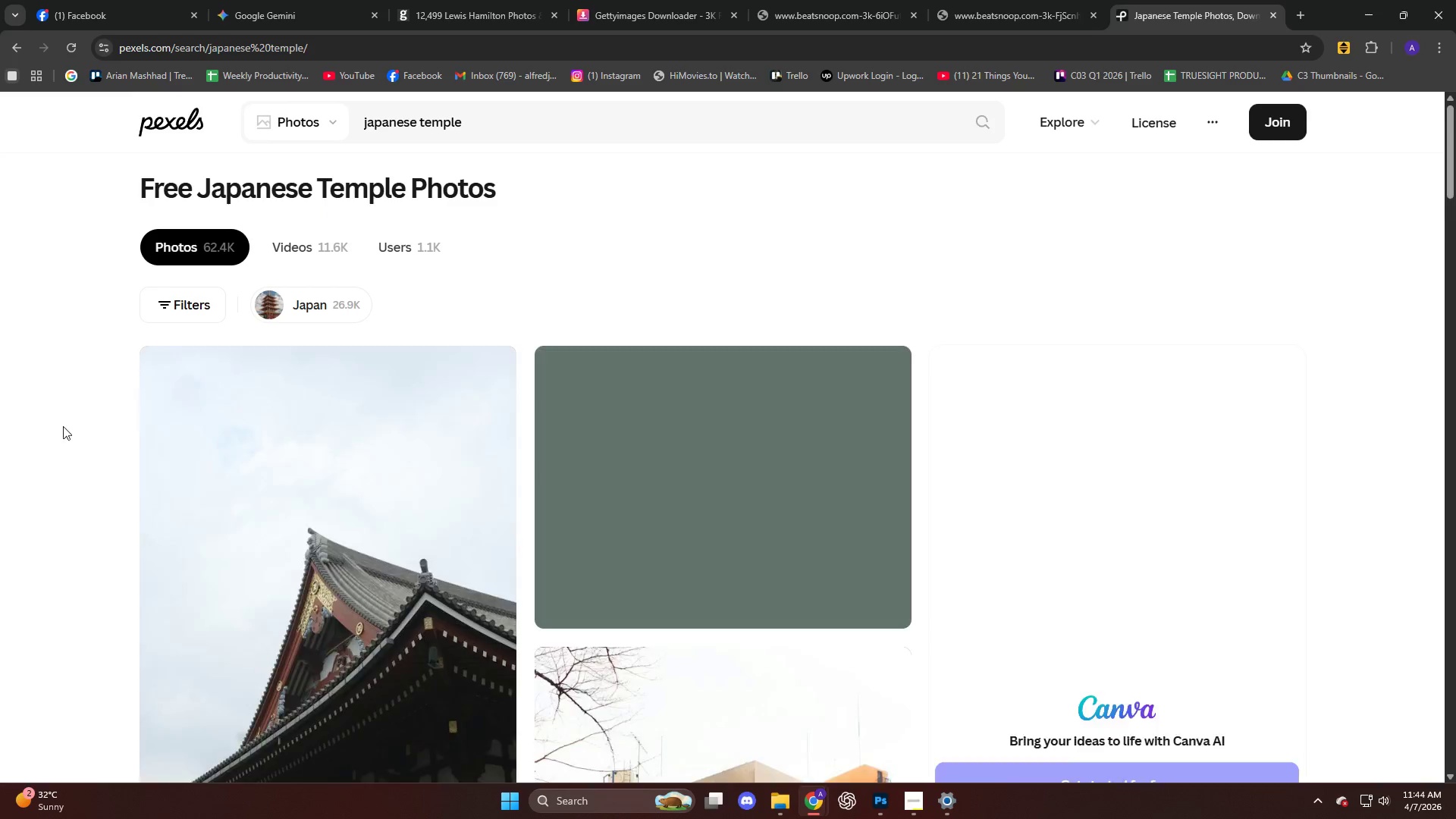 
scroll: coordinate [444, 392], scroll_direction: down, amount: 33.0
 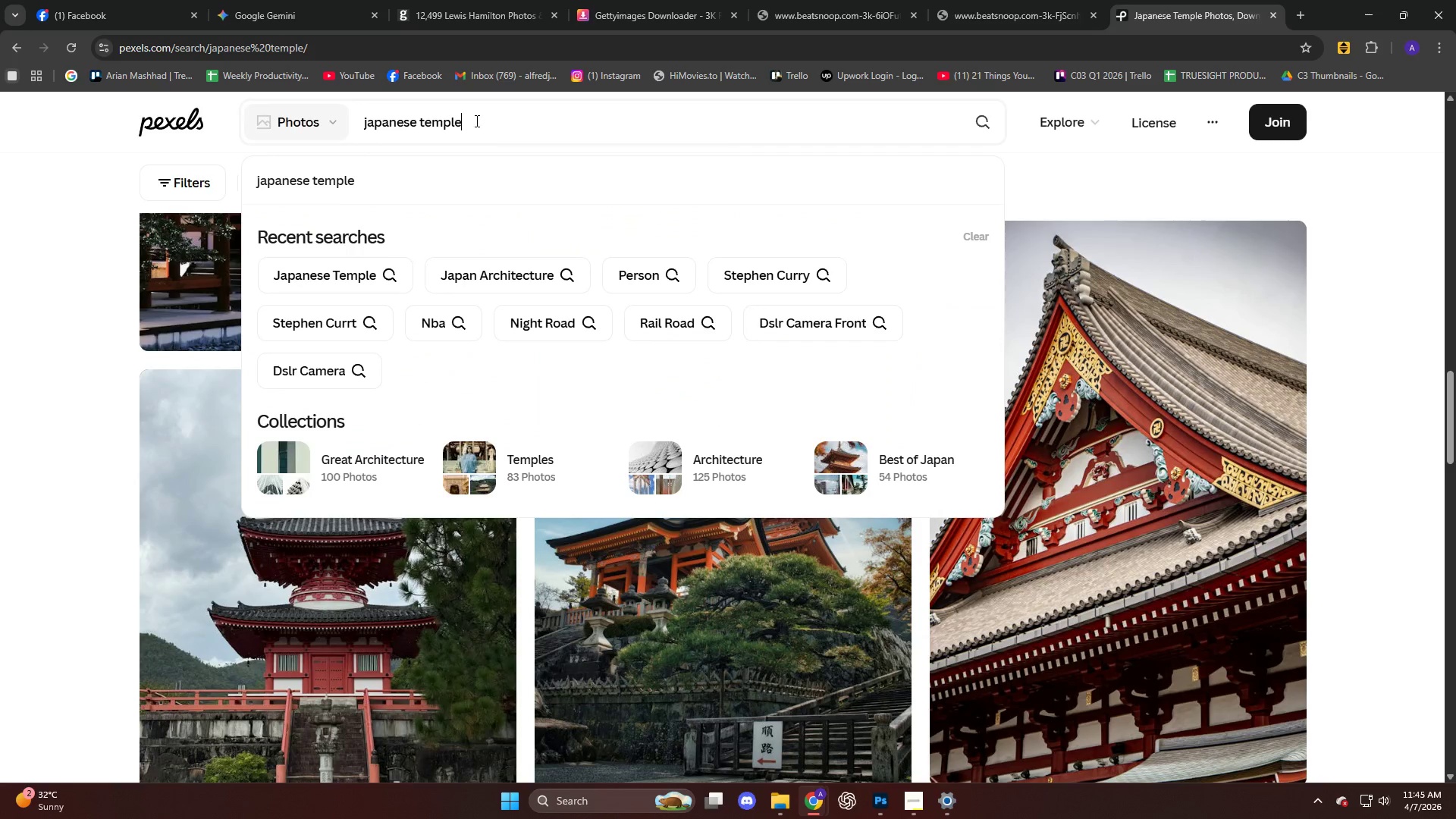 
type( lans)
key(Backspace)
type(dscape)
 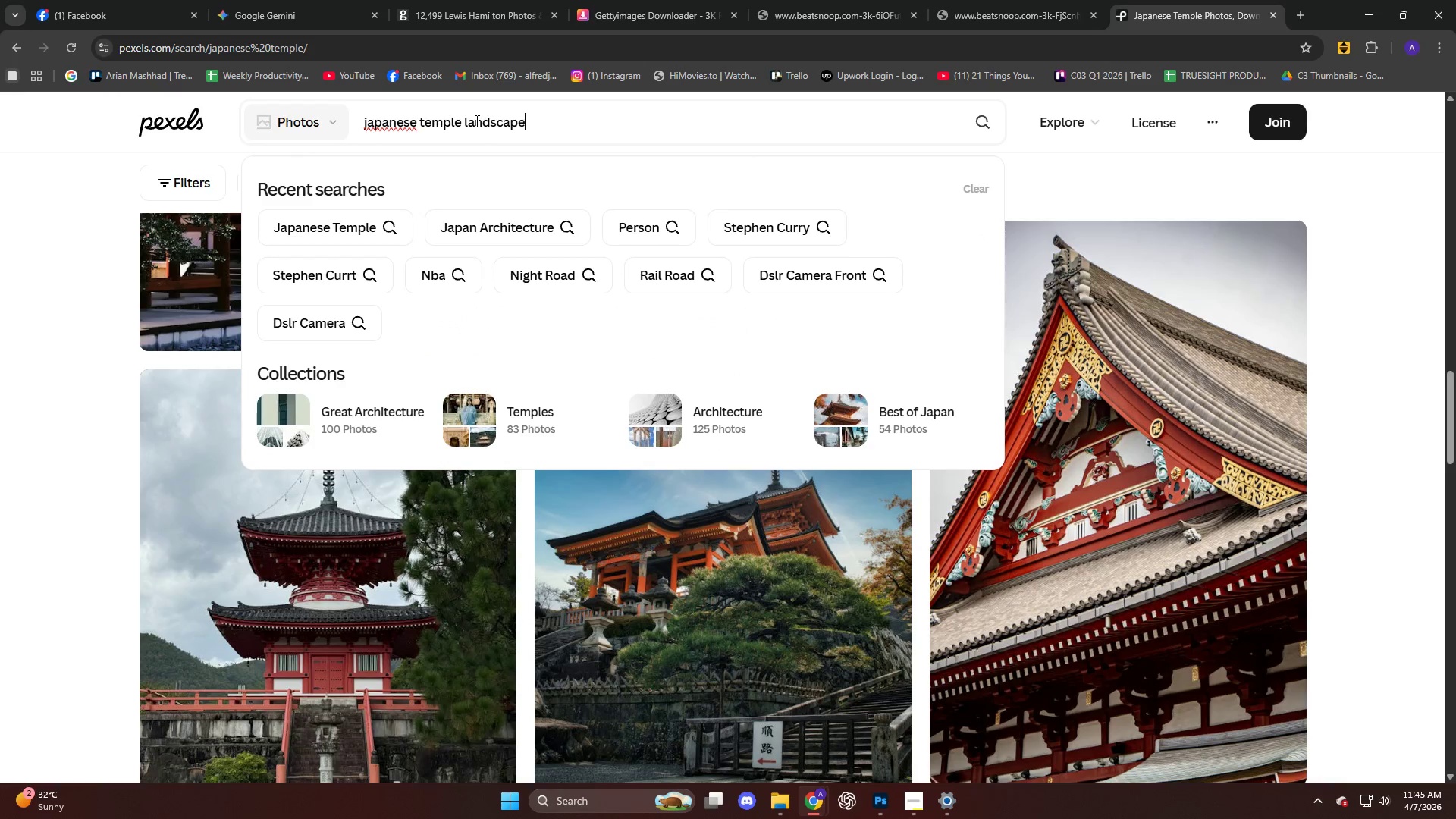 
key(Enter)
 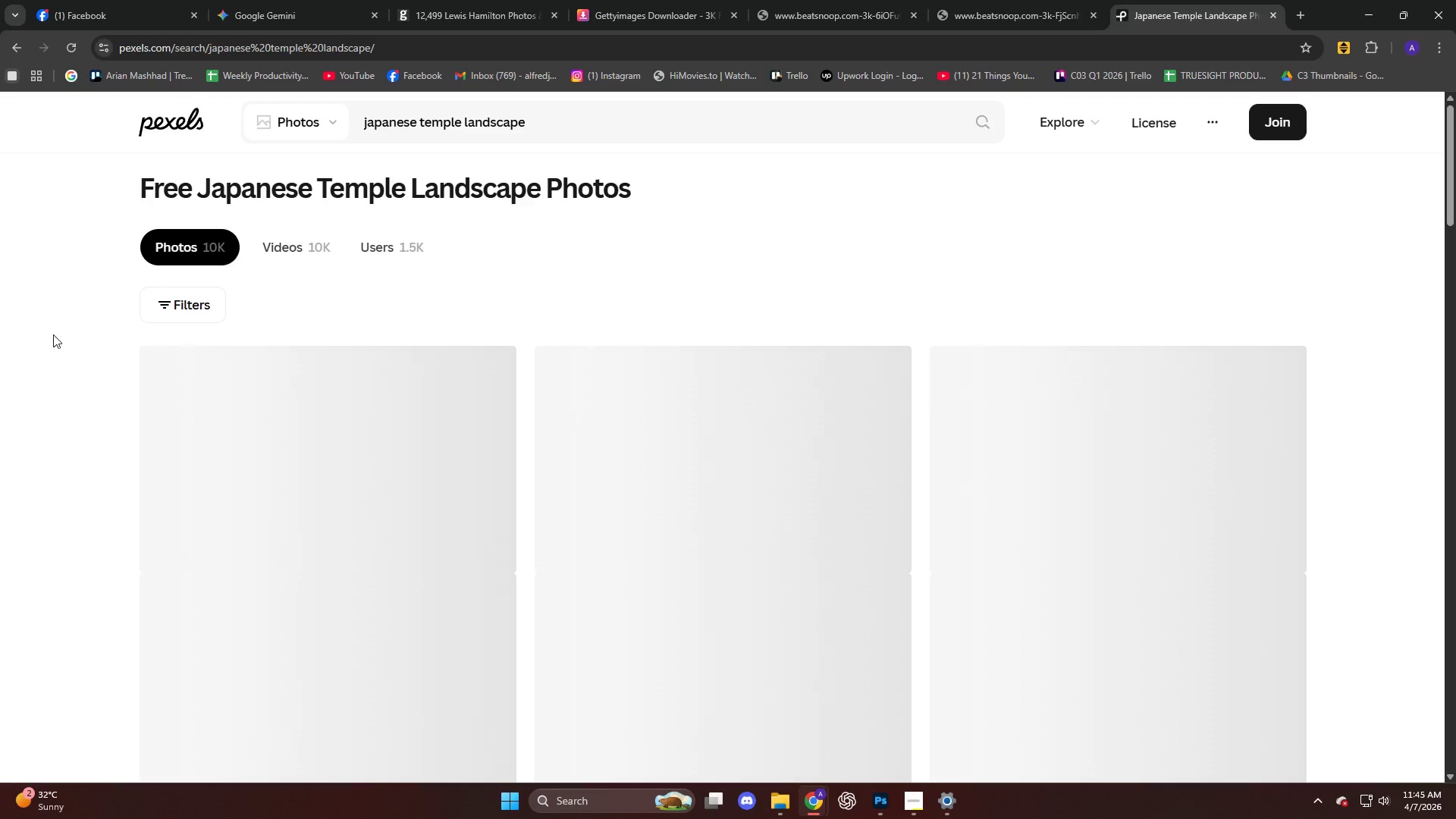 
scroll: coordinate [53, 334], scroll_direction: down, amount: 2.0
 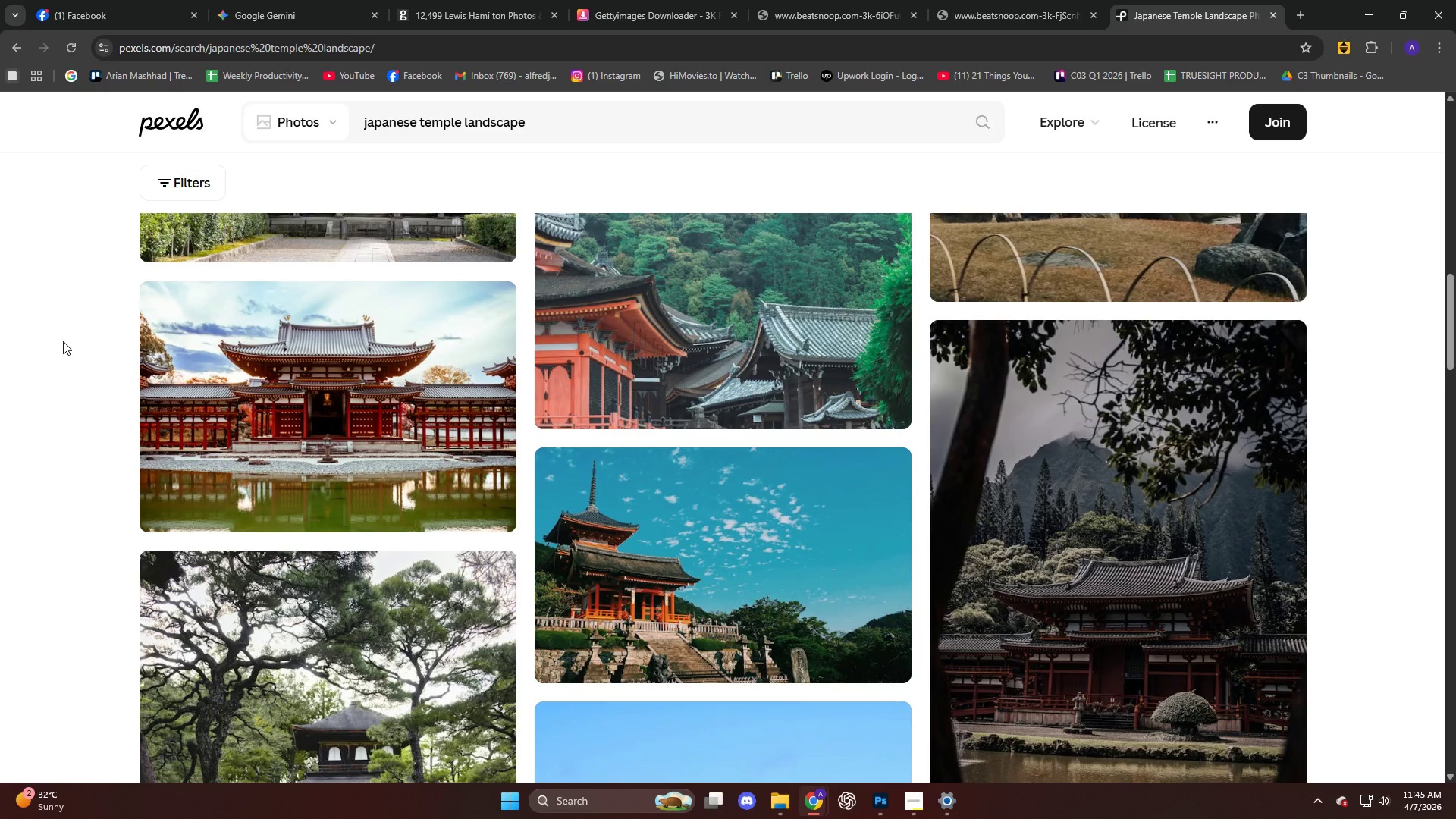 
left_click([350, 372])
 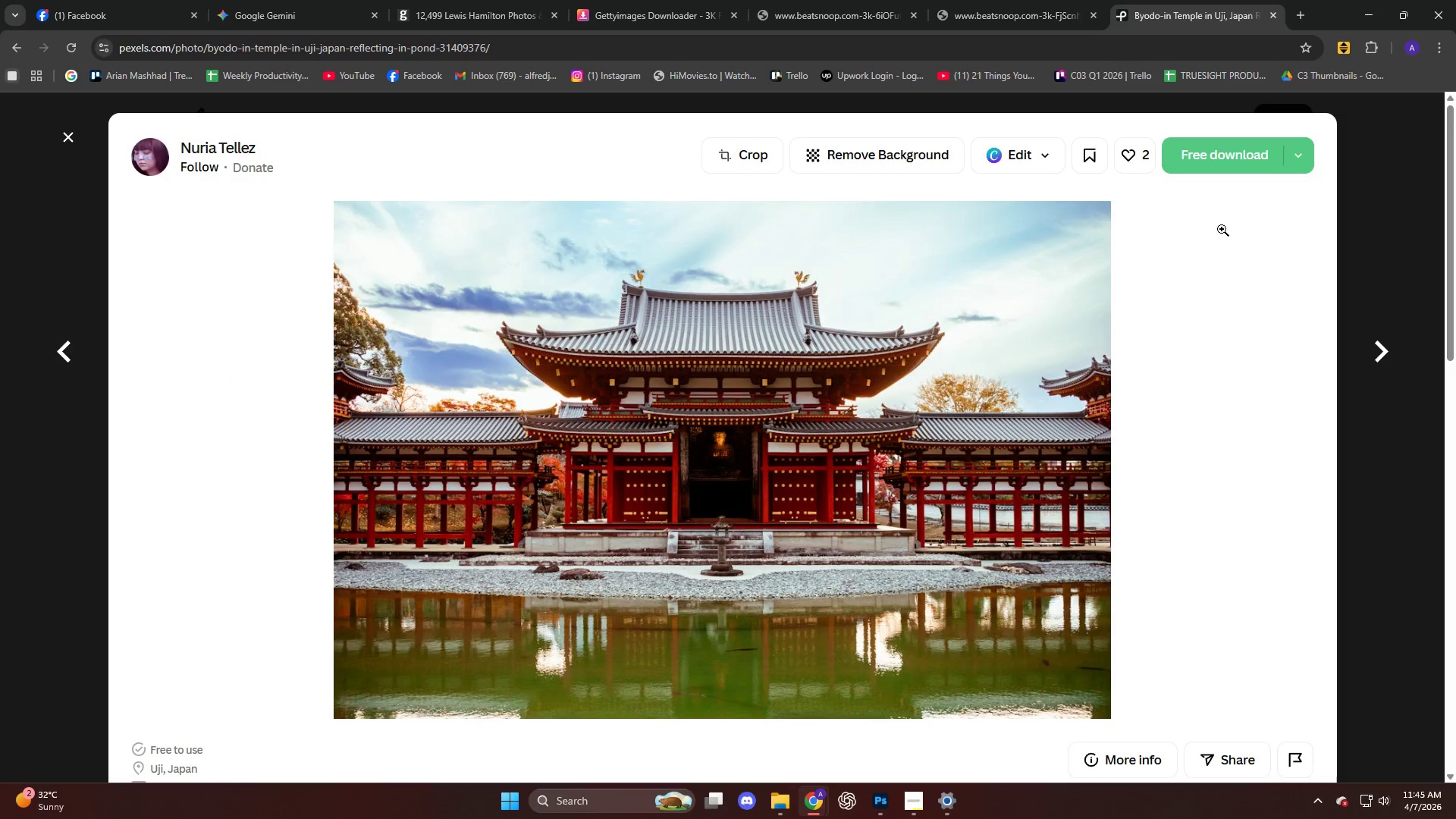 
left_click([1228, 162])
 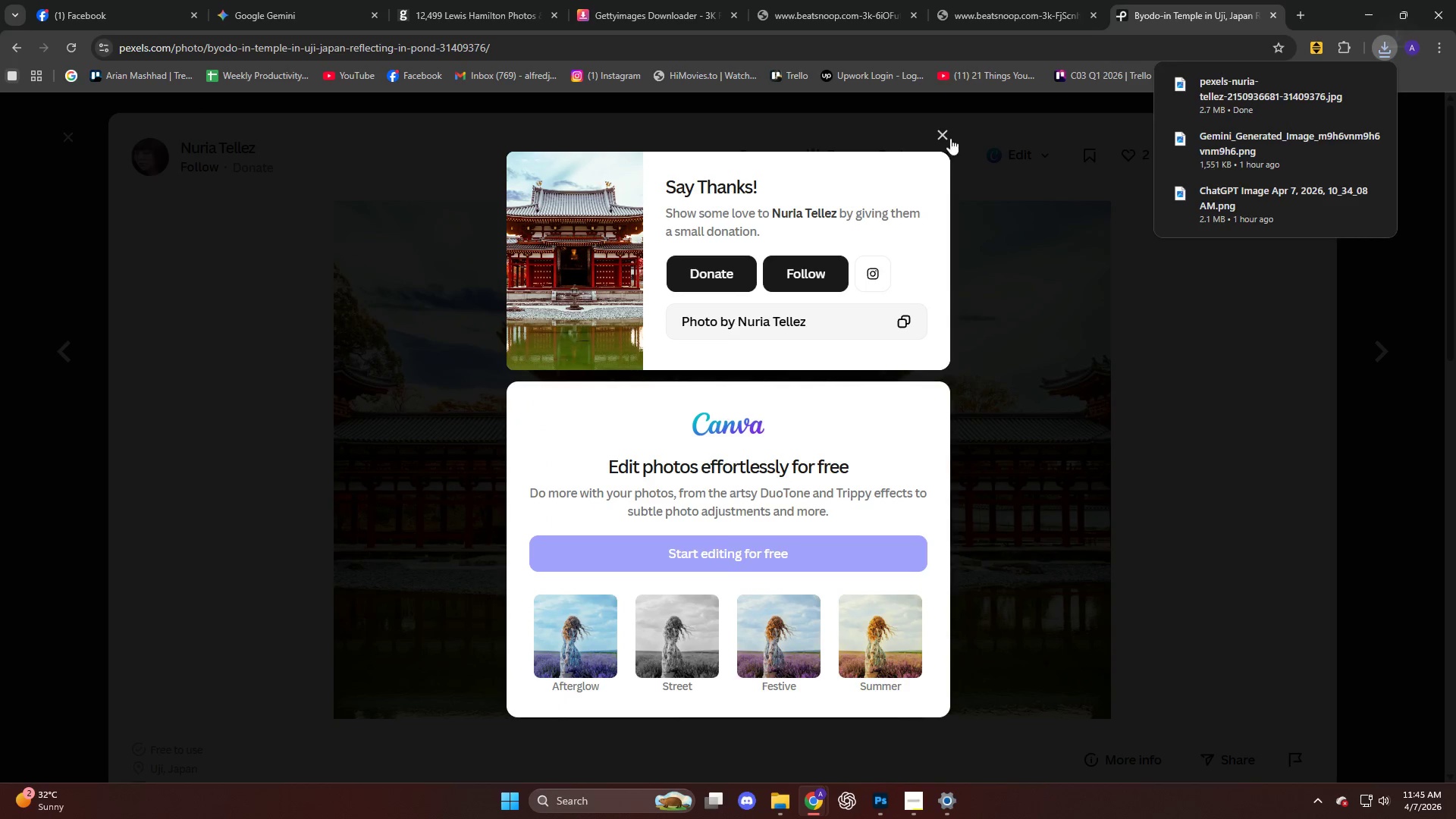 
left_click([935, 135])
 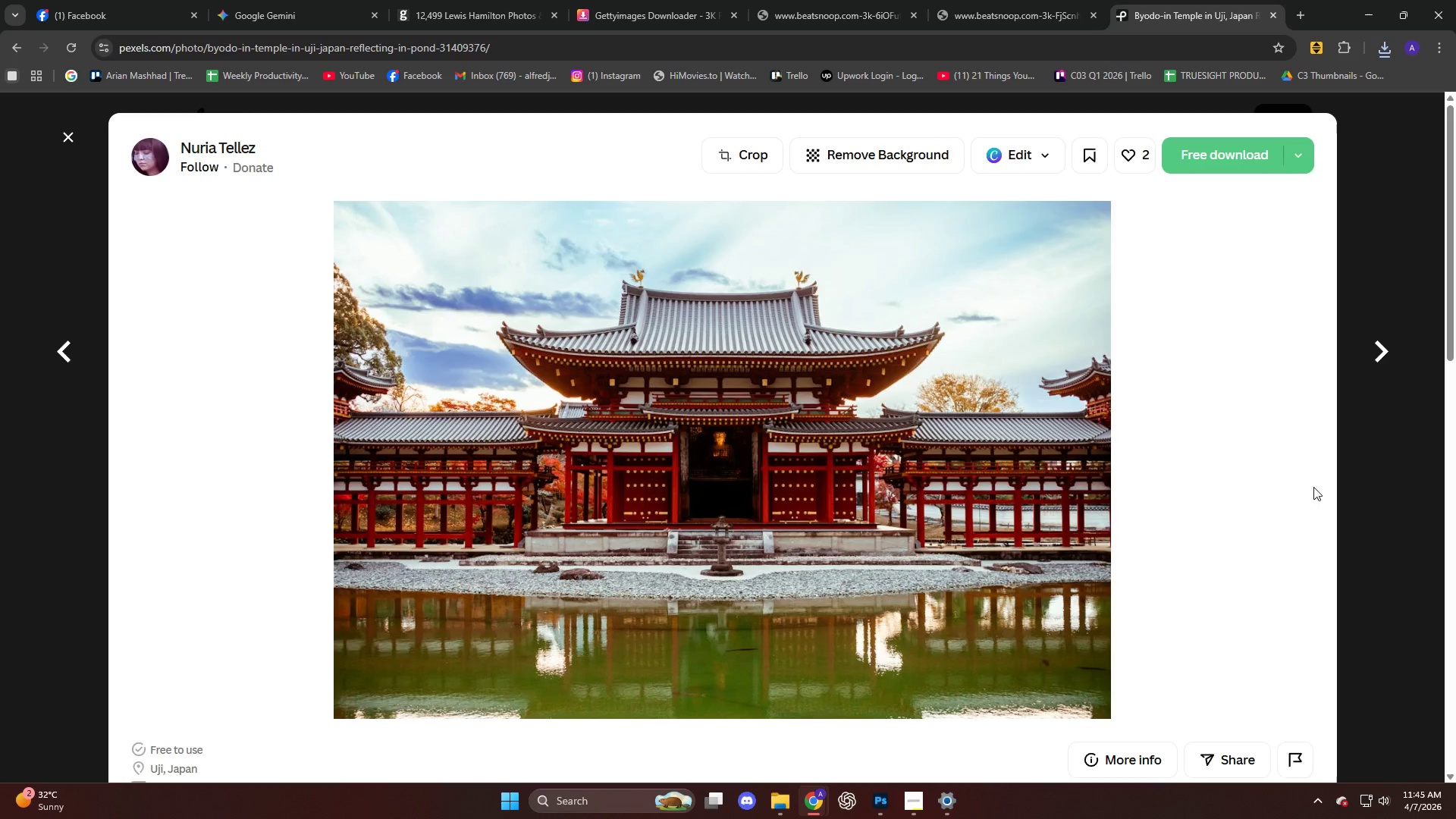 
scroll: coordinate [1329, 422], scroll_direction: down, amount: 19.0
 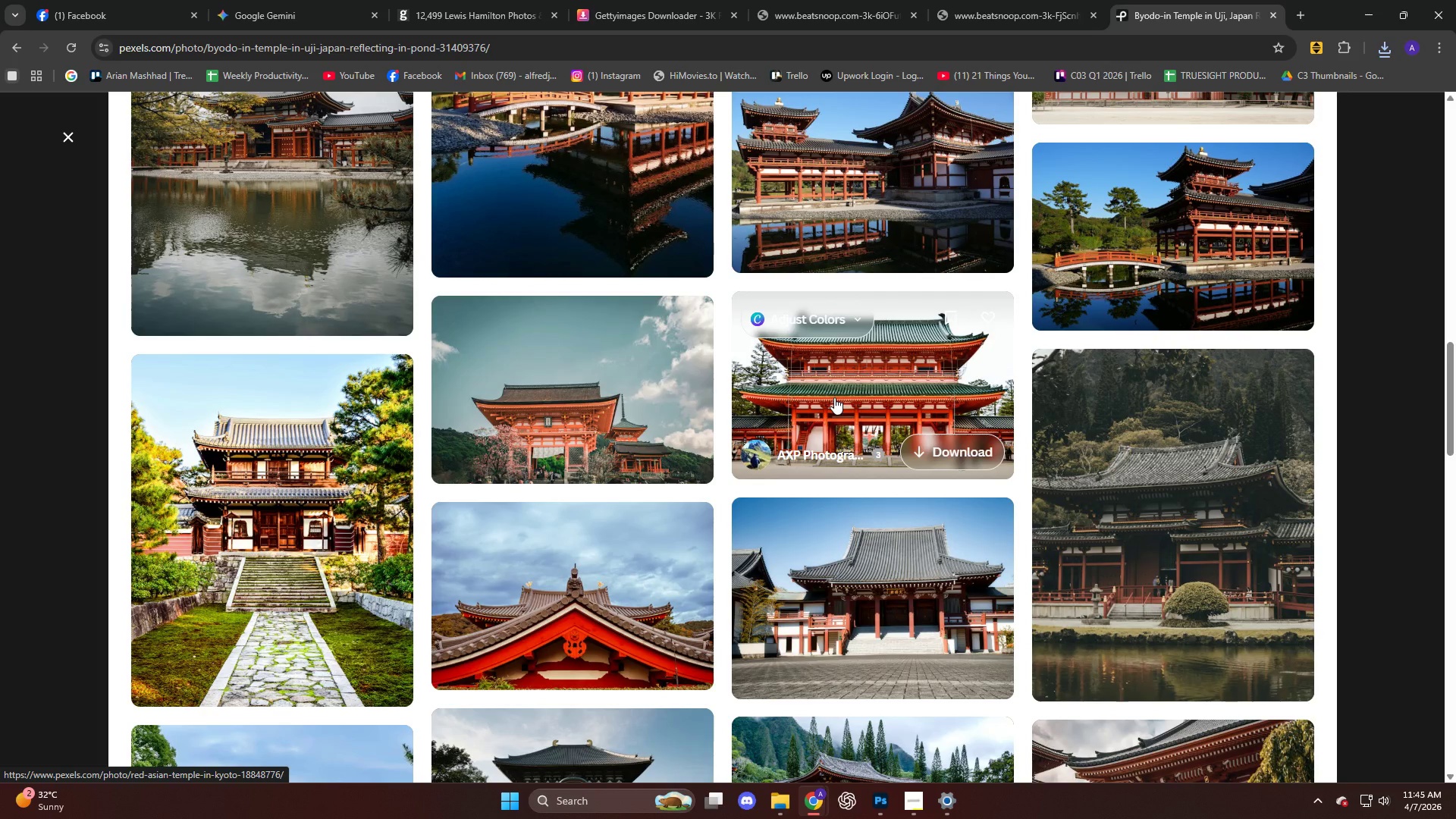 
scroll: coordinate [1020, 579], scroll_direction: down, amount: 14.0
 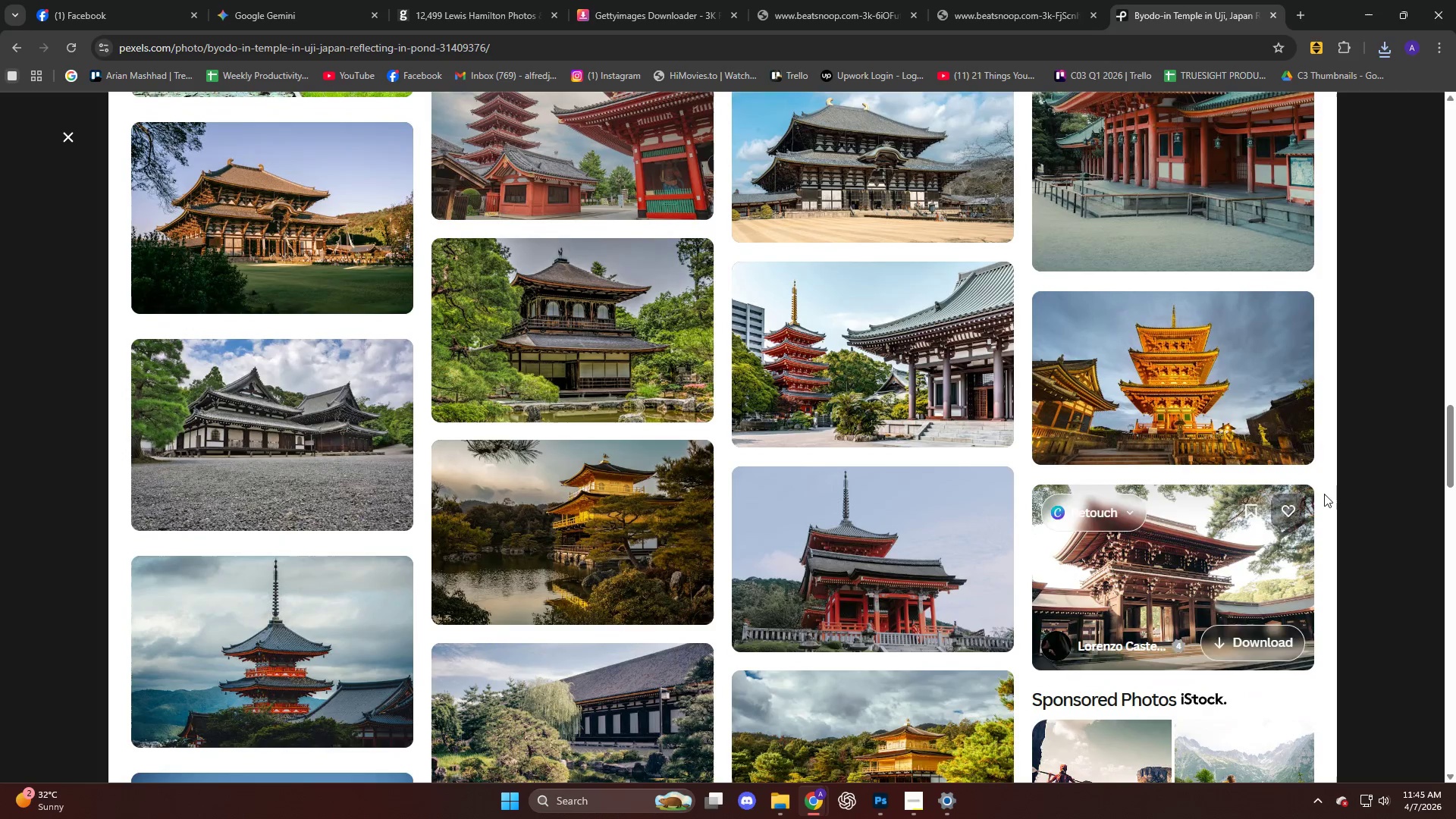 
left_click([1416, 441])
 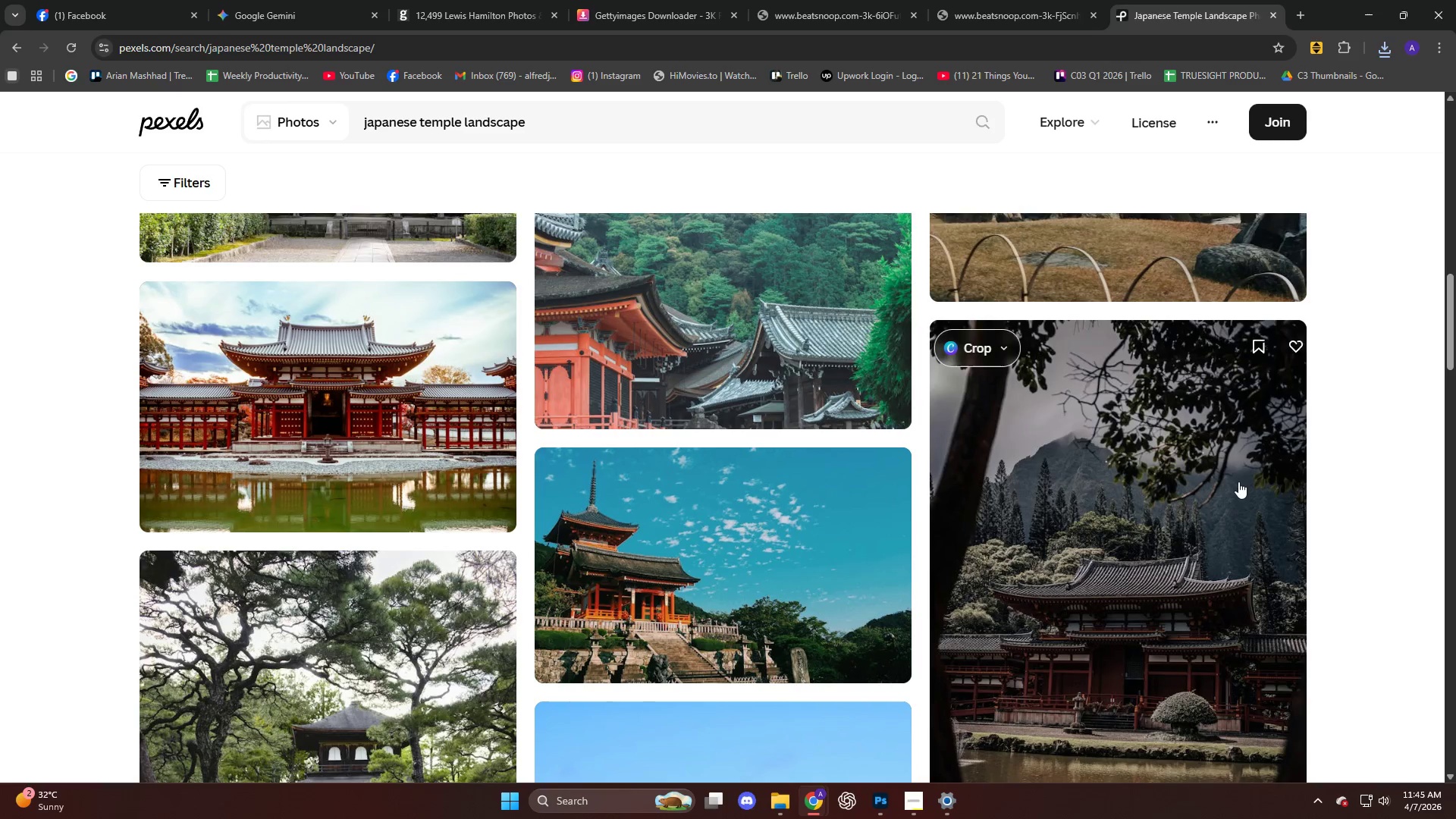 
scroll: coordinate [711, 399], scroll_direction: down, amount: 33.0
 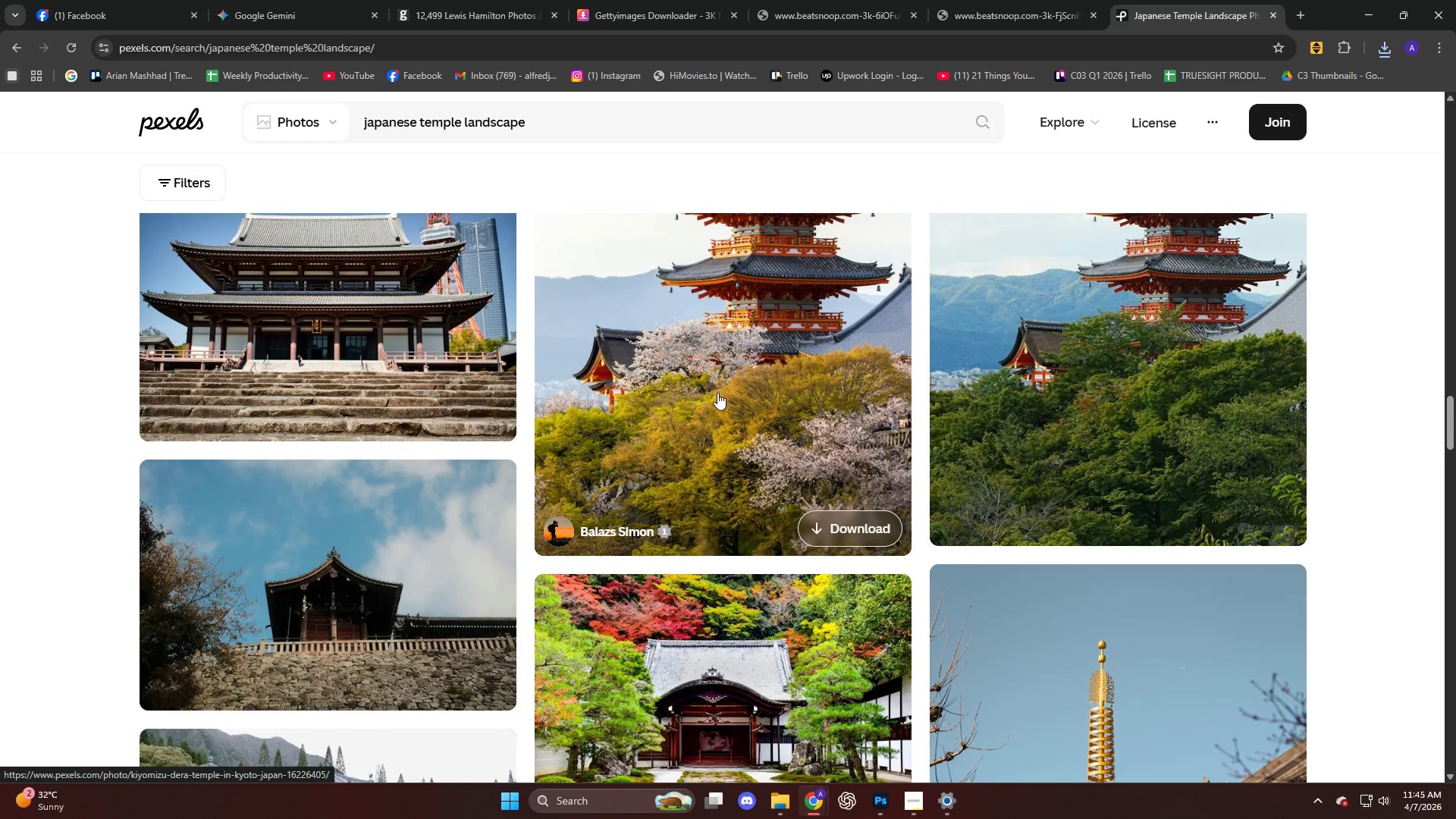 
left_click_drag(start_coordinate=[717, 391], to_coordinate=[719, 397])
 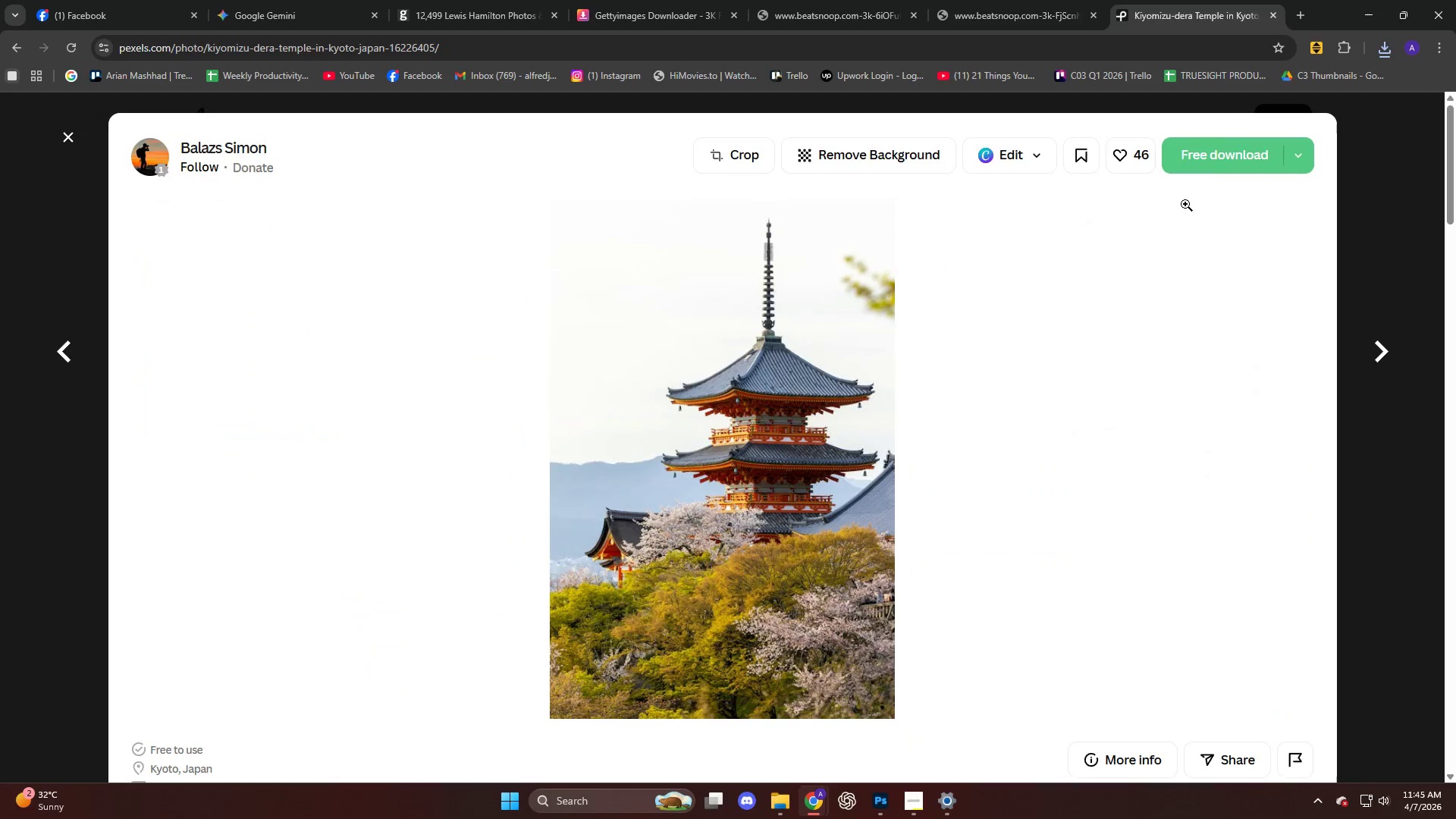 
scroll: coordinate [713, 387], scroll_direction: up, amount: 2.0
 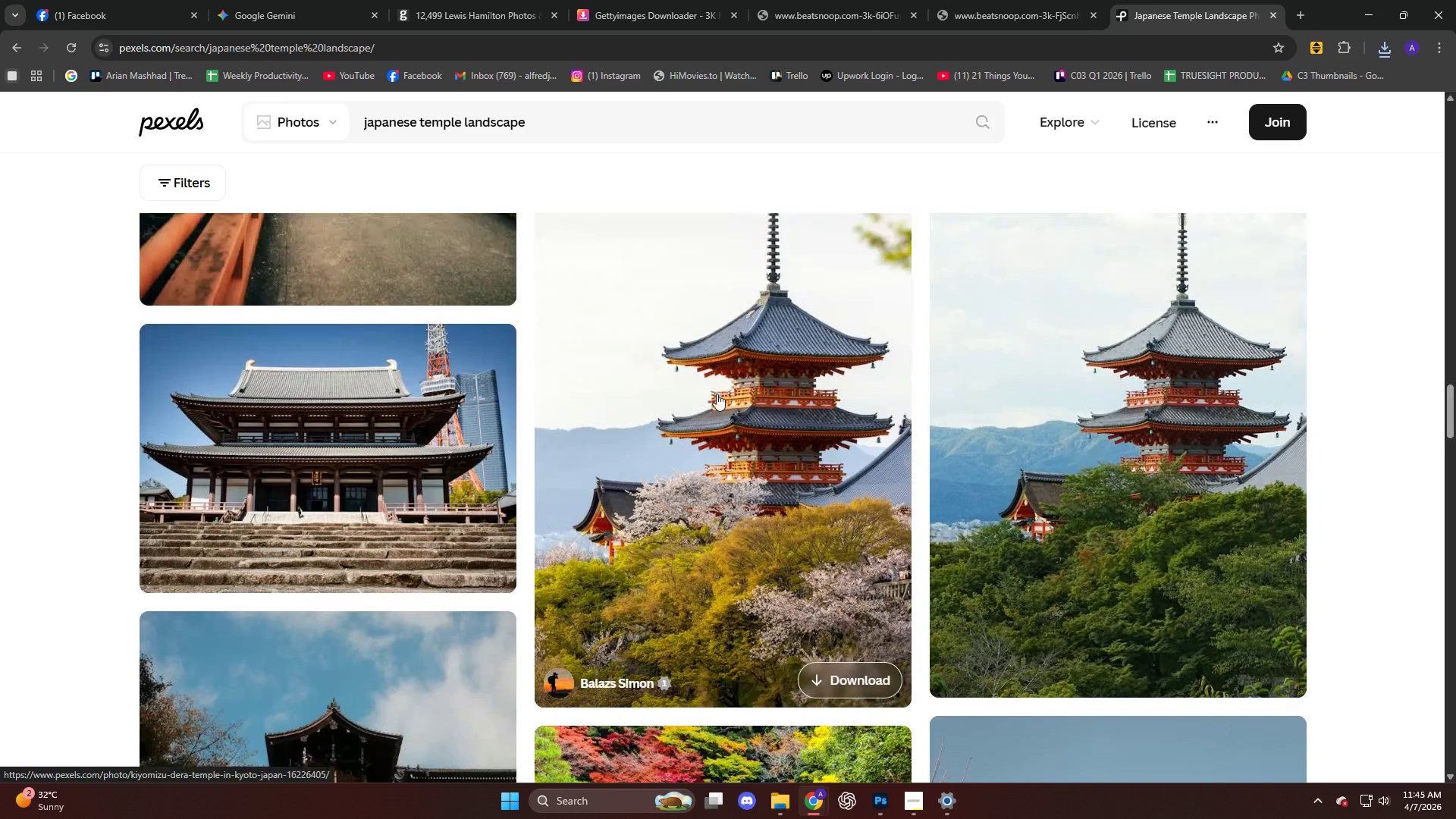 
left_click([1209, 159])
 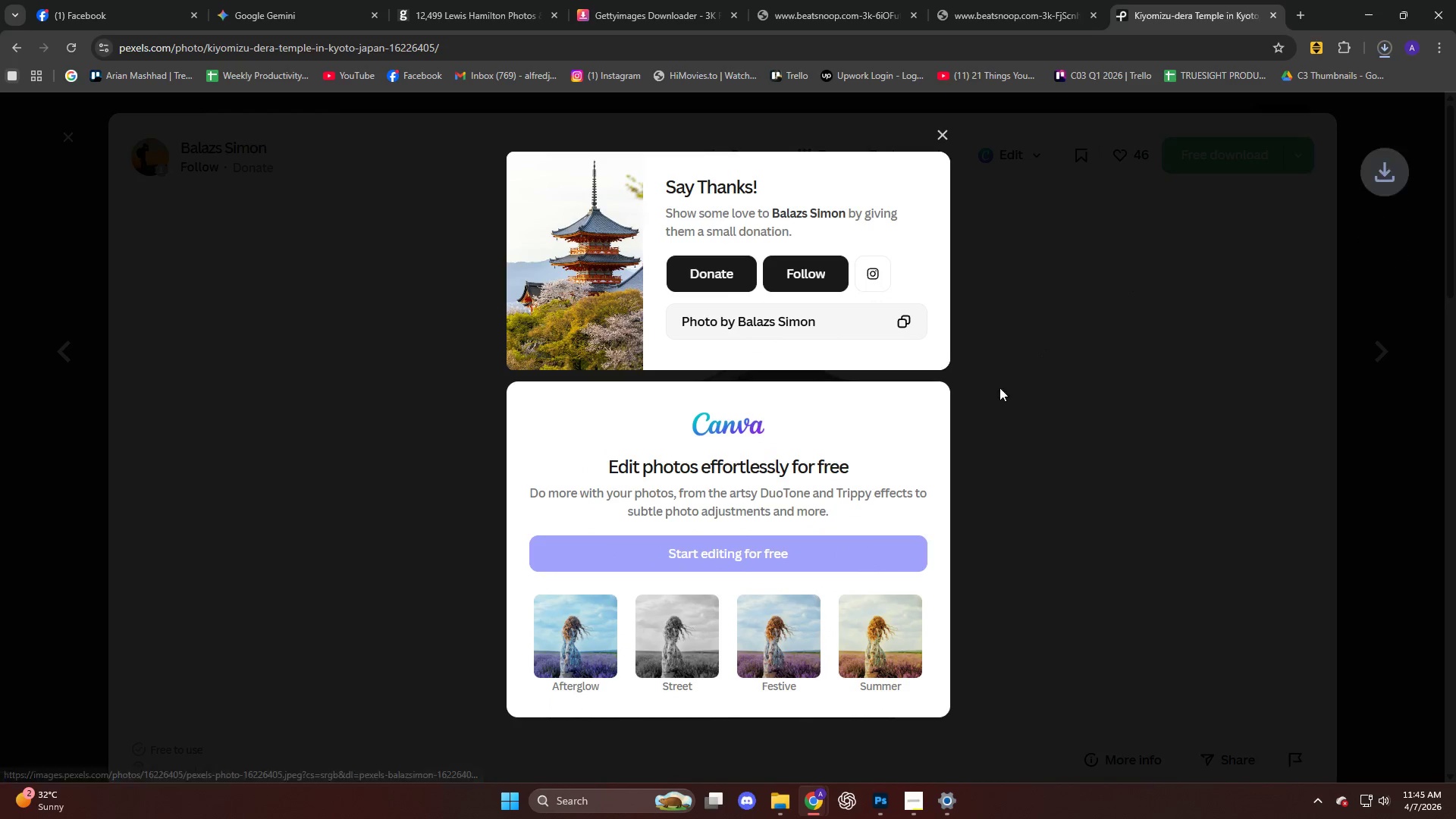 
left_click([1123, 335])
 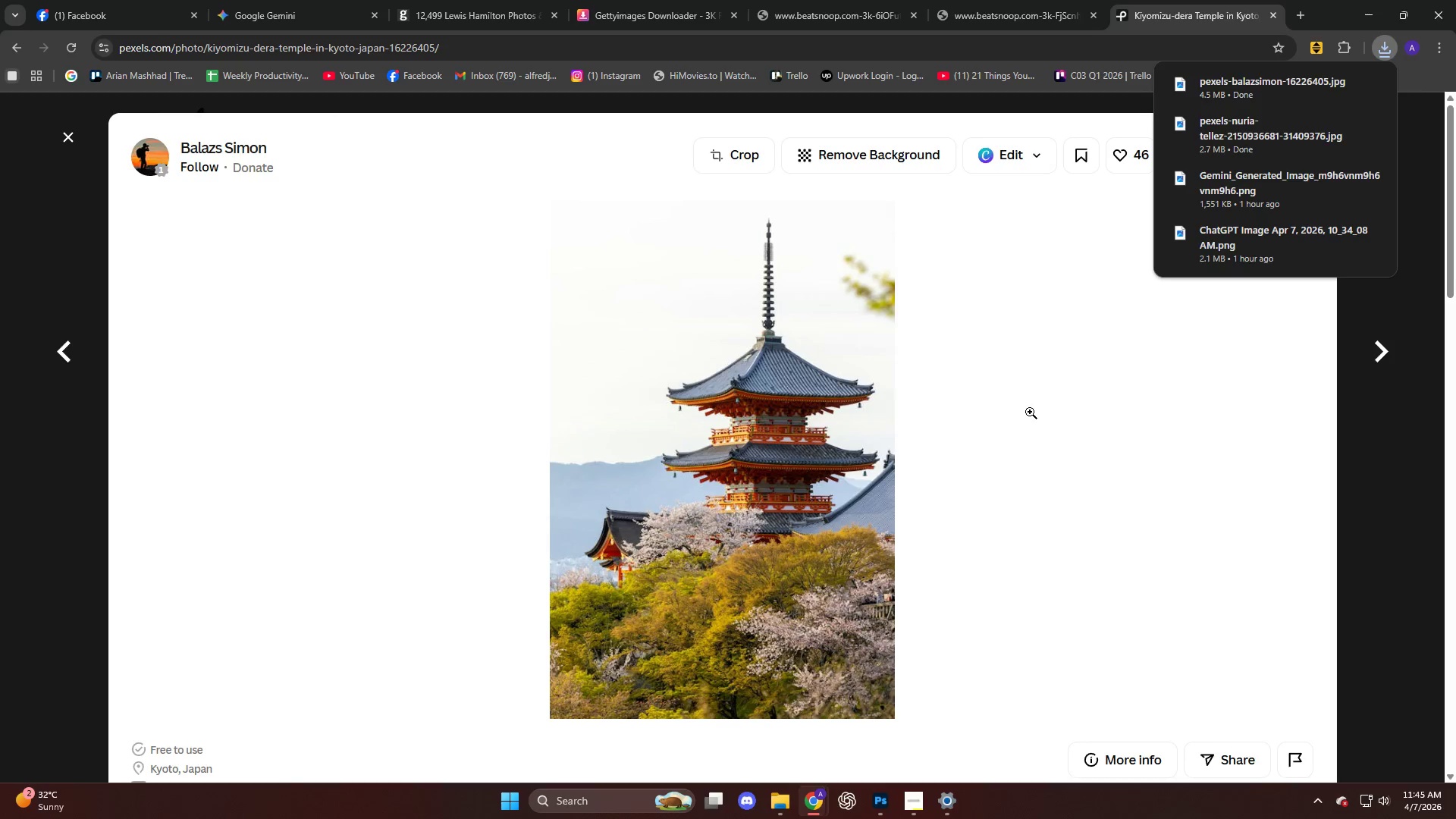 
scroll: coordinate [989, 408], scroll_direction: down, amount: 21.0
 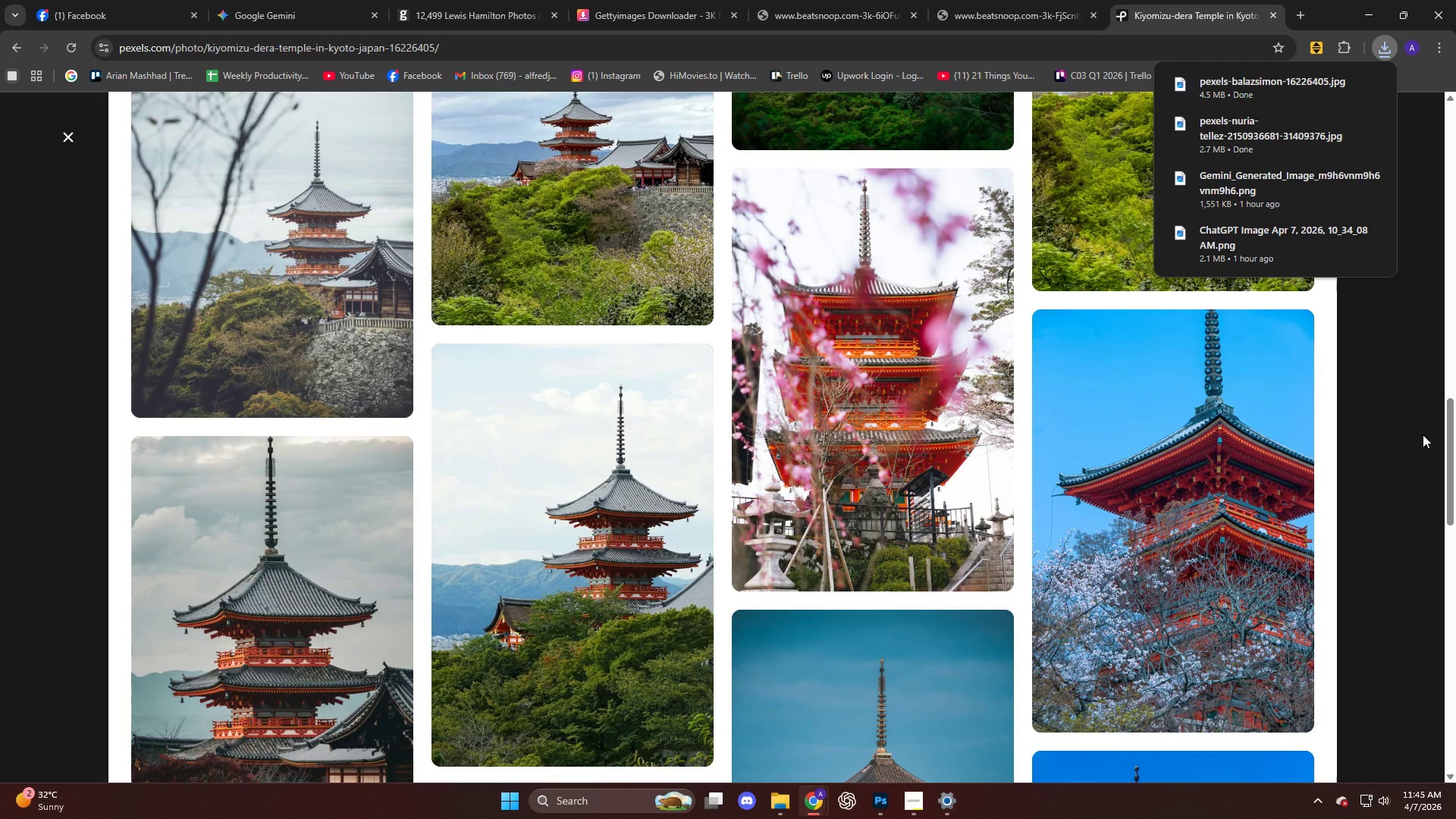 
left_click([1375, 440])
 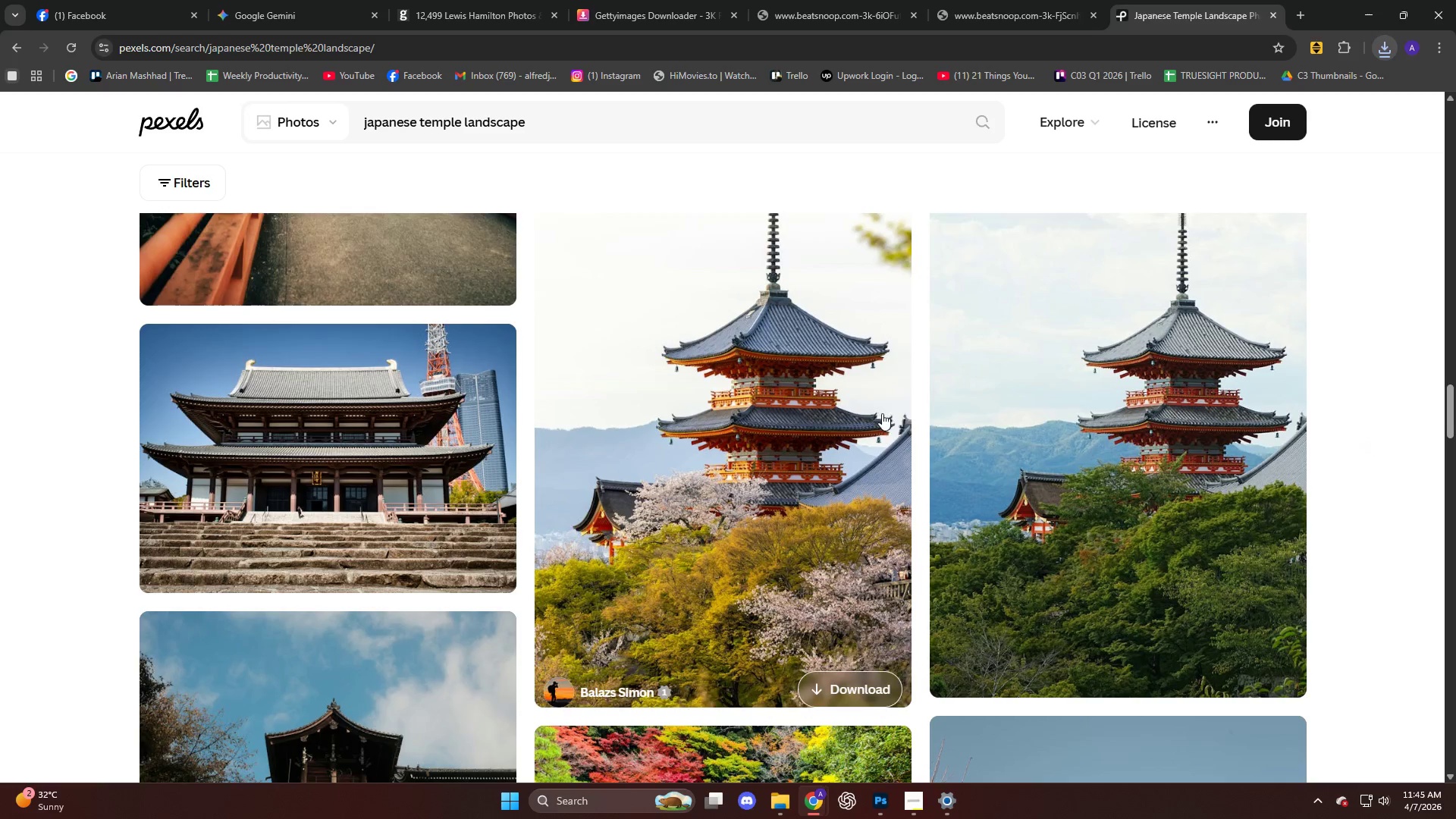 
scroll: coordinate [21, 435], scroll_direction: down, amount: 45.0
 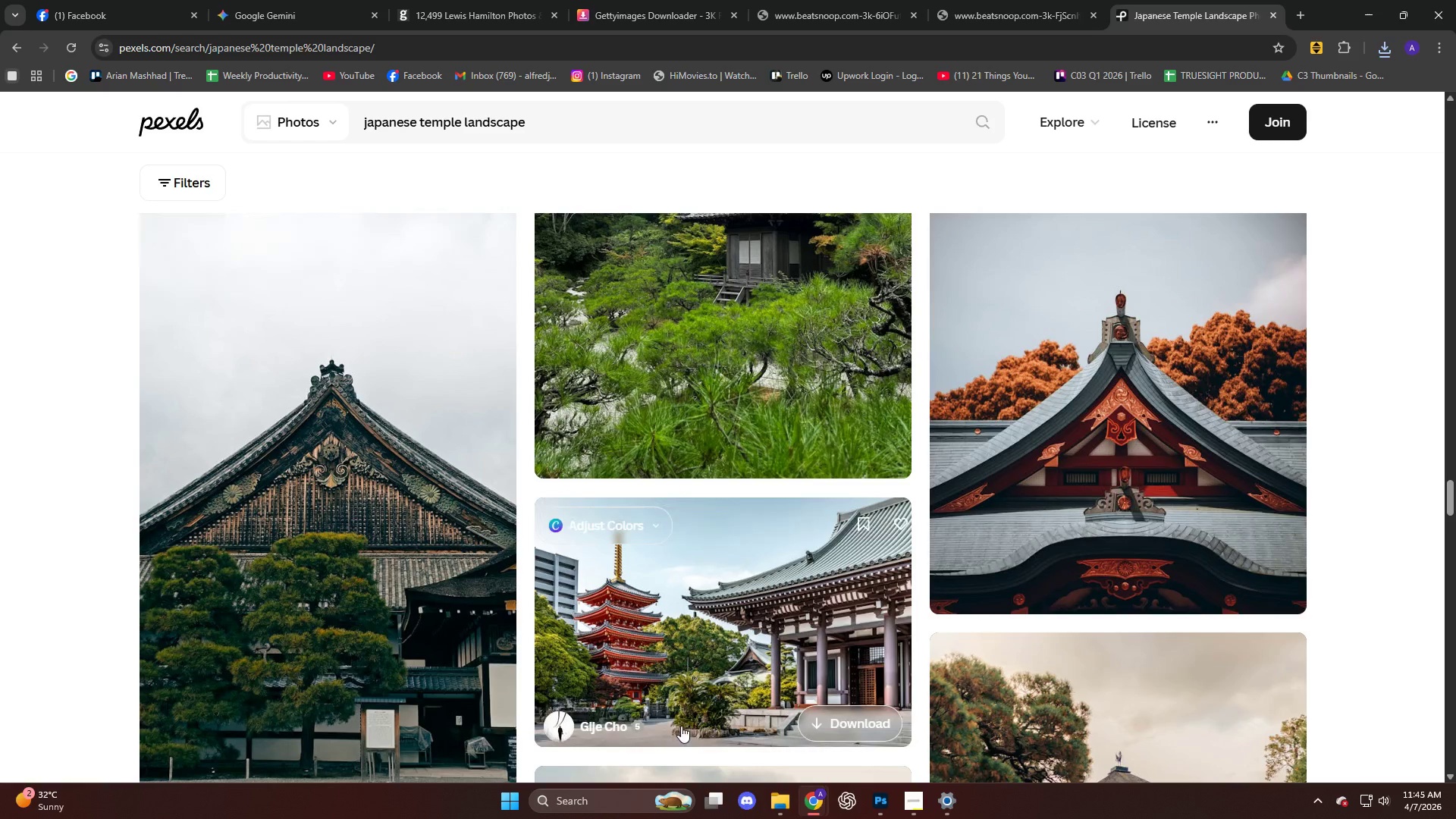 
left_click([874, 799])
 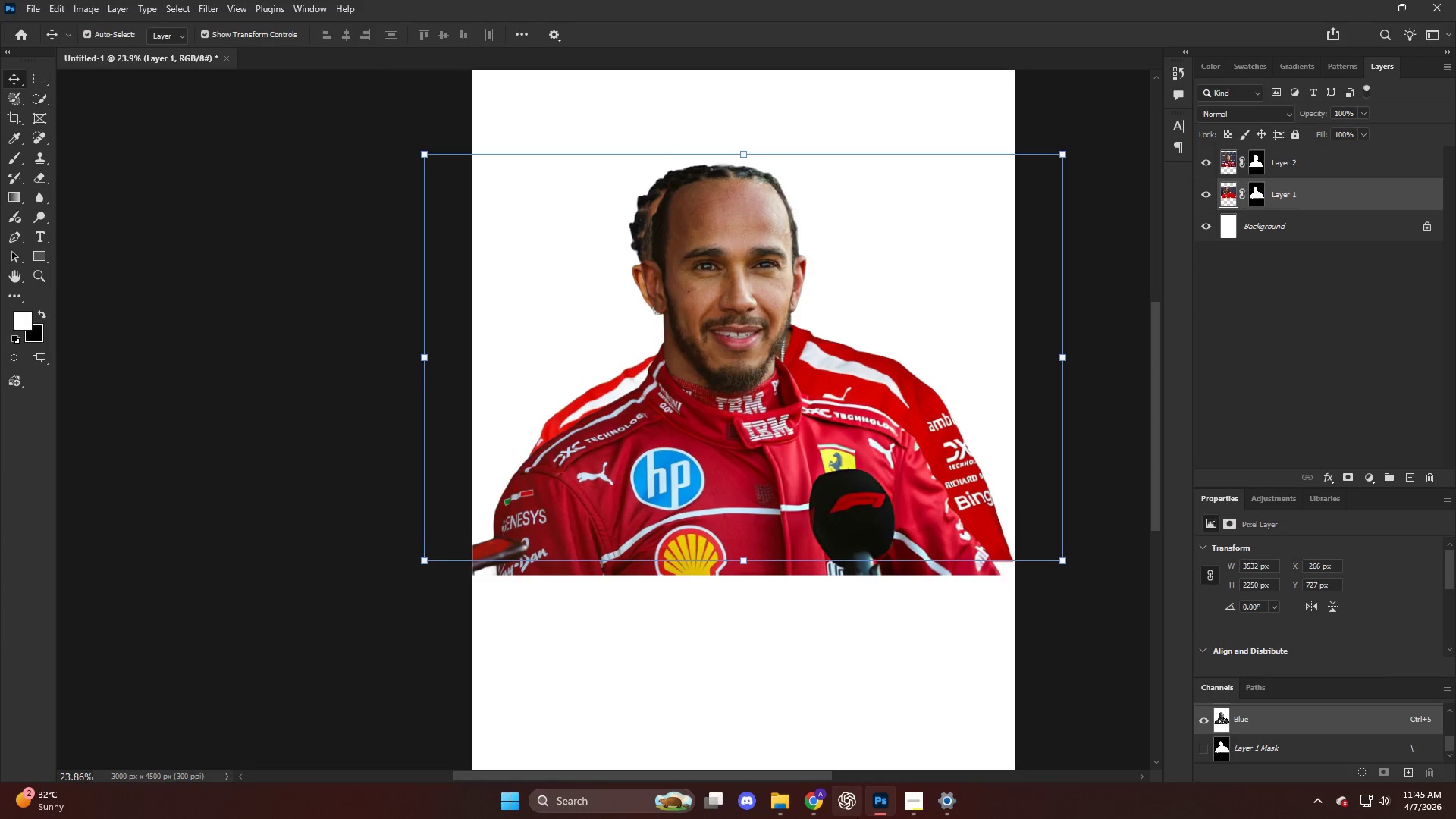 
left_click([822, 806])
 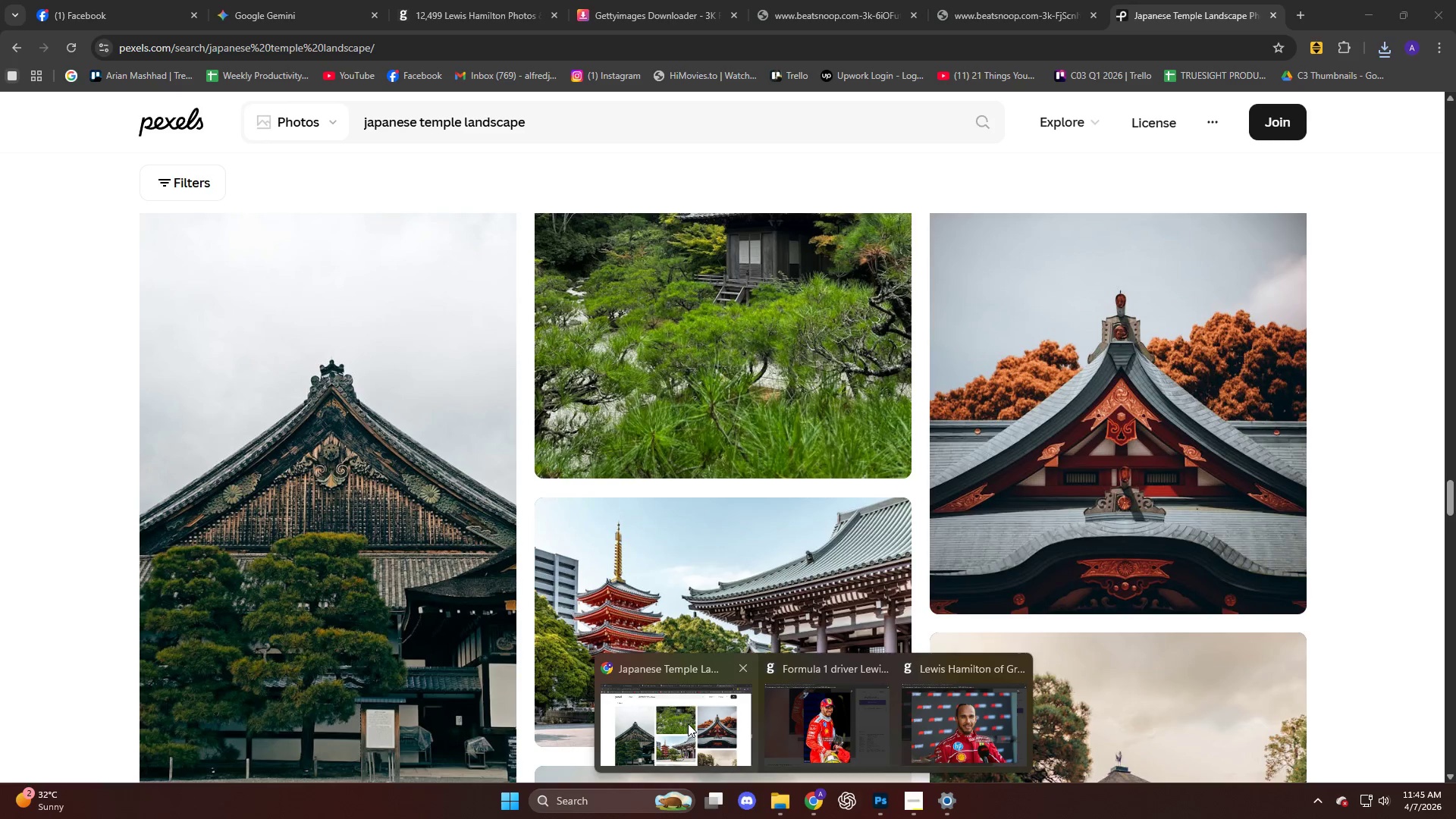 
left_click([687, 723])
 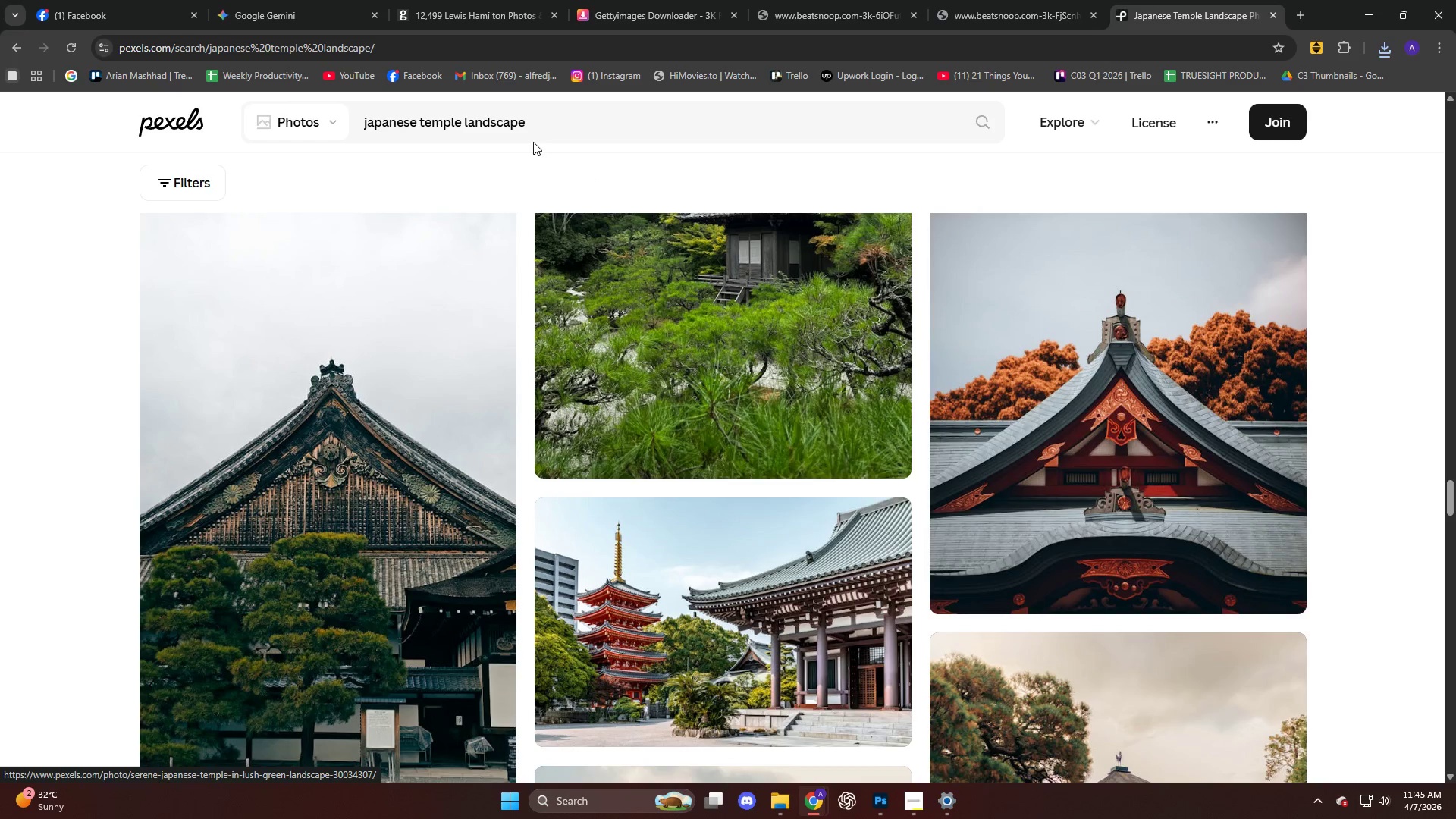 
left_click_drag(start_coordinate=[535, 116], to_coordinate=[417, 146])
 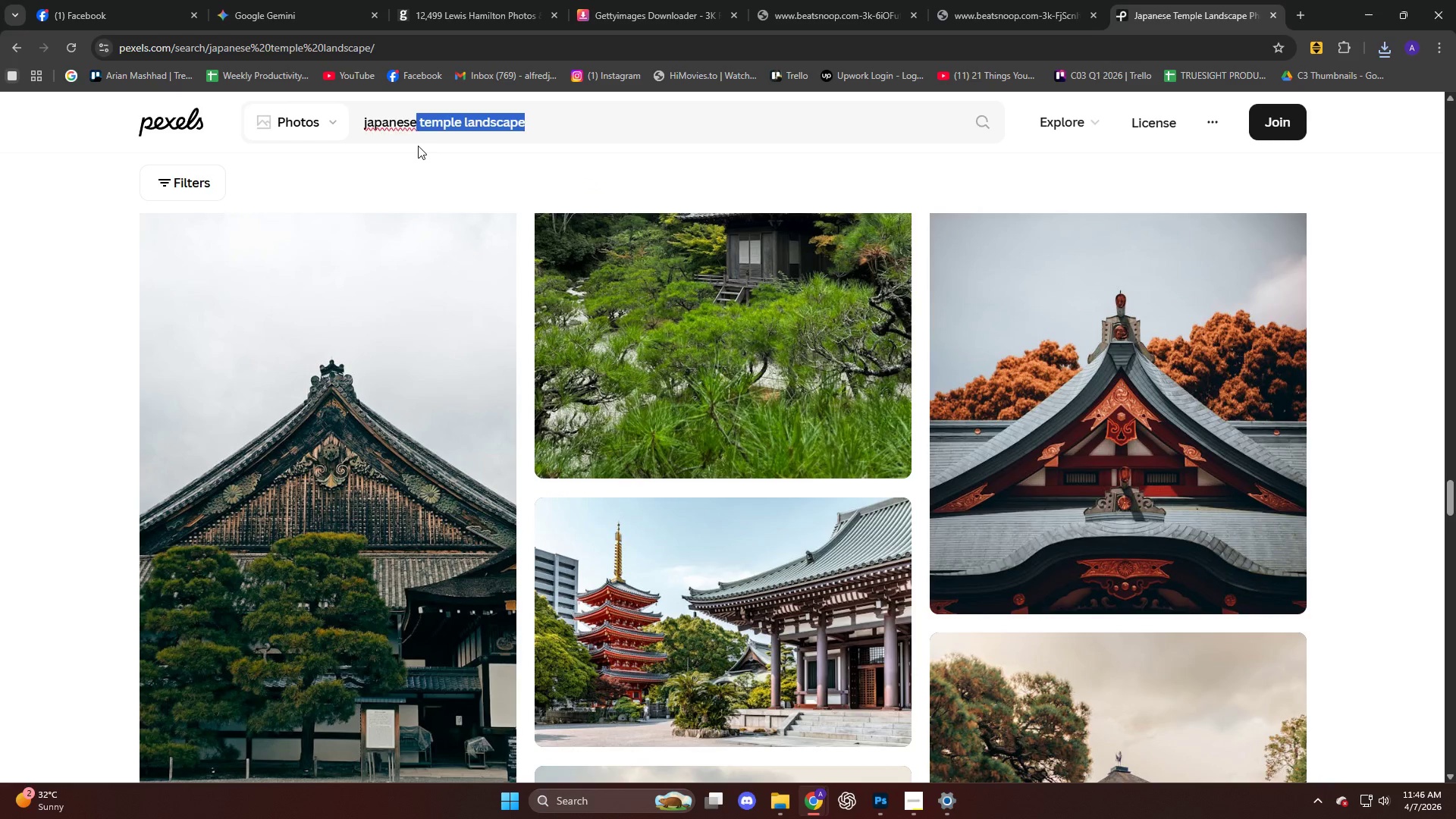 
key(Backspace)
type( shrine)
 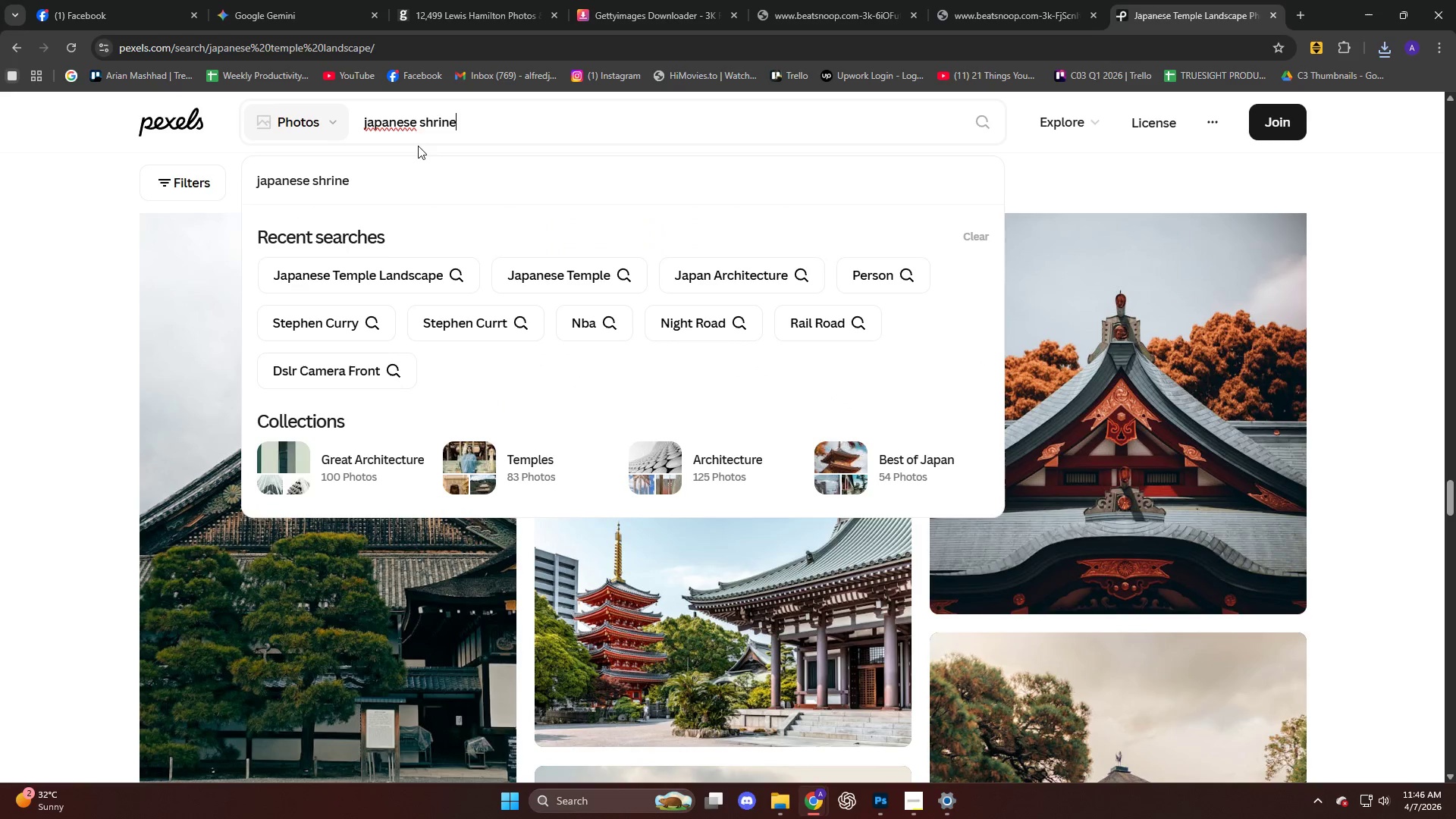 
key(Enter)
 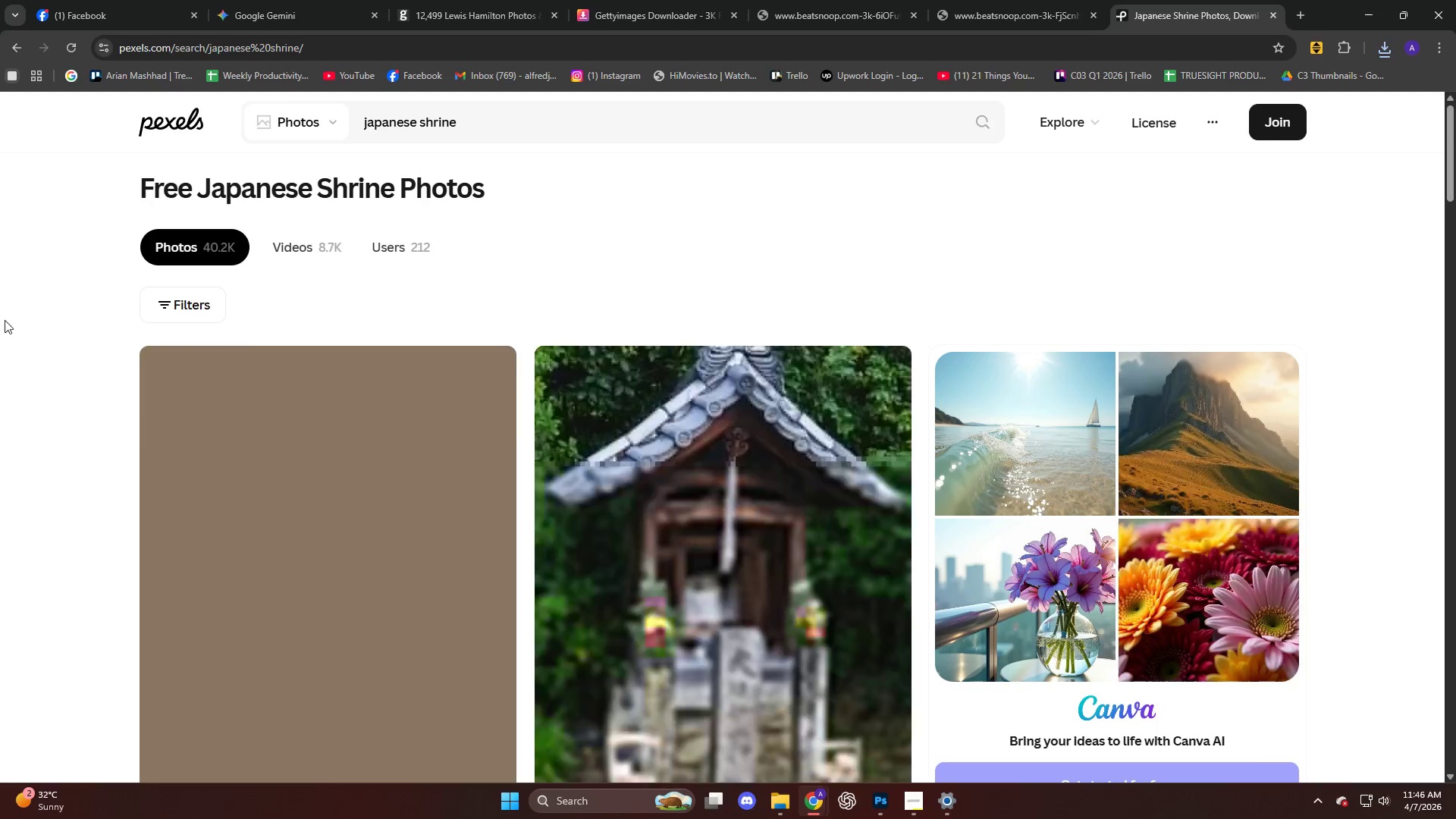 
scroll: coordinate [49, 323], scroll_direction: down, amount: 22.0
 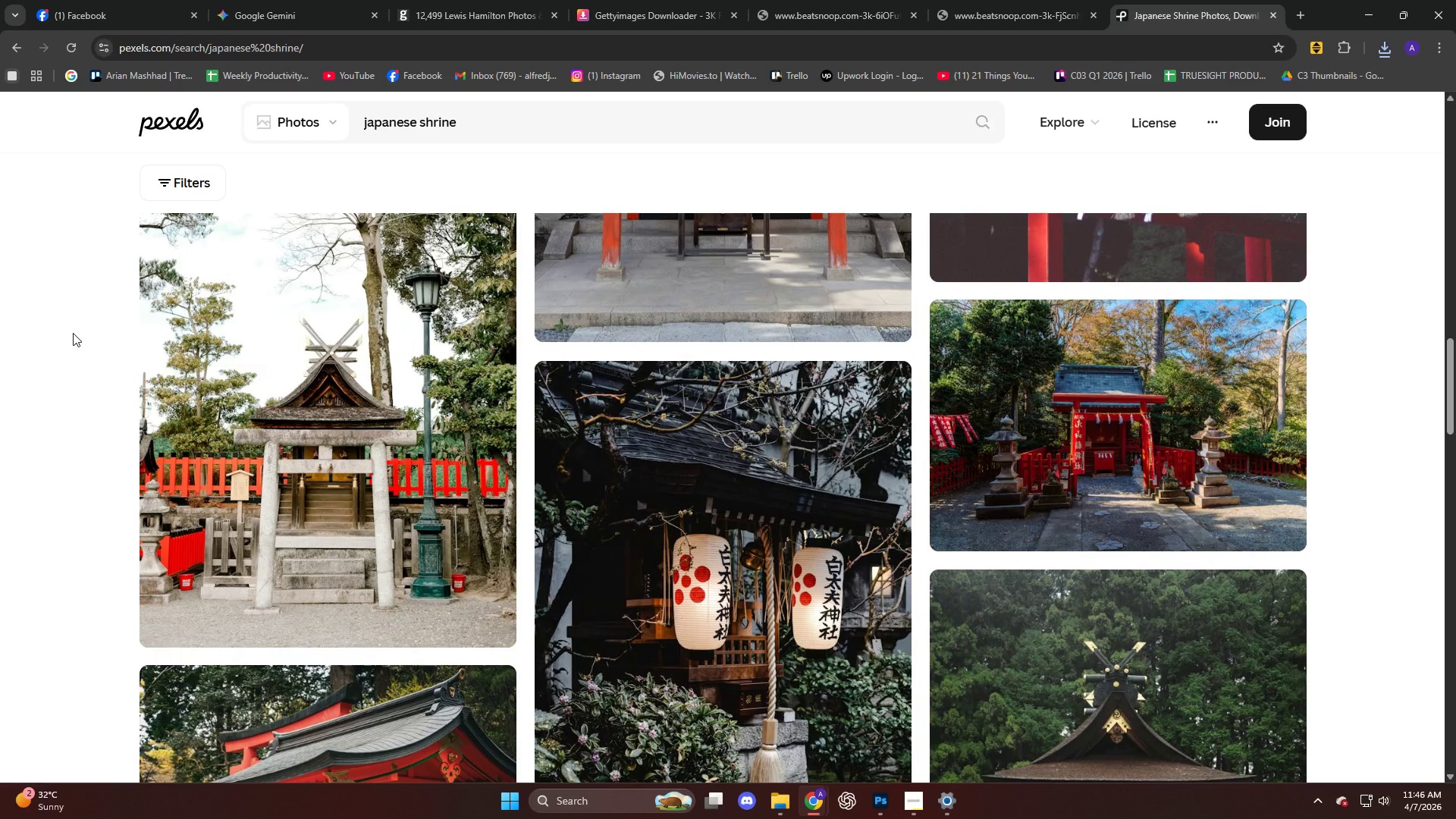 
wait(5.63)
 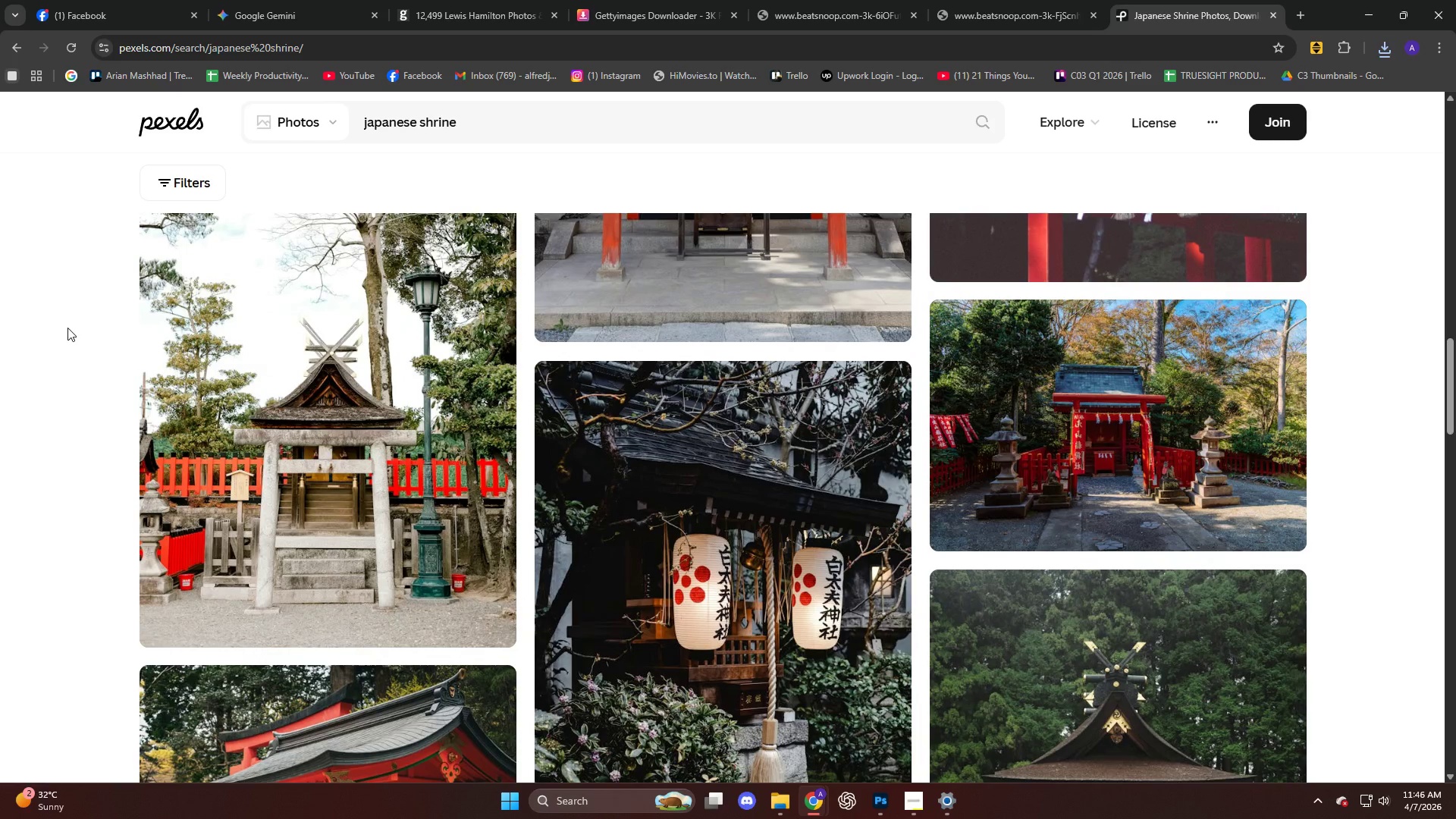 
left_click_drag(start_coordinate=[491, 125], to_coordinate=[421, 140])
 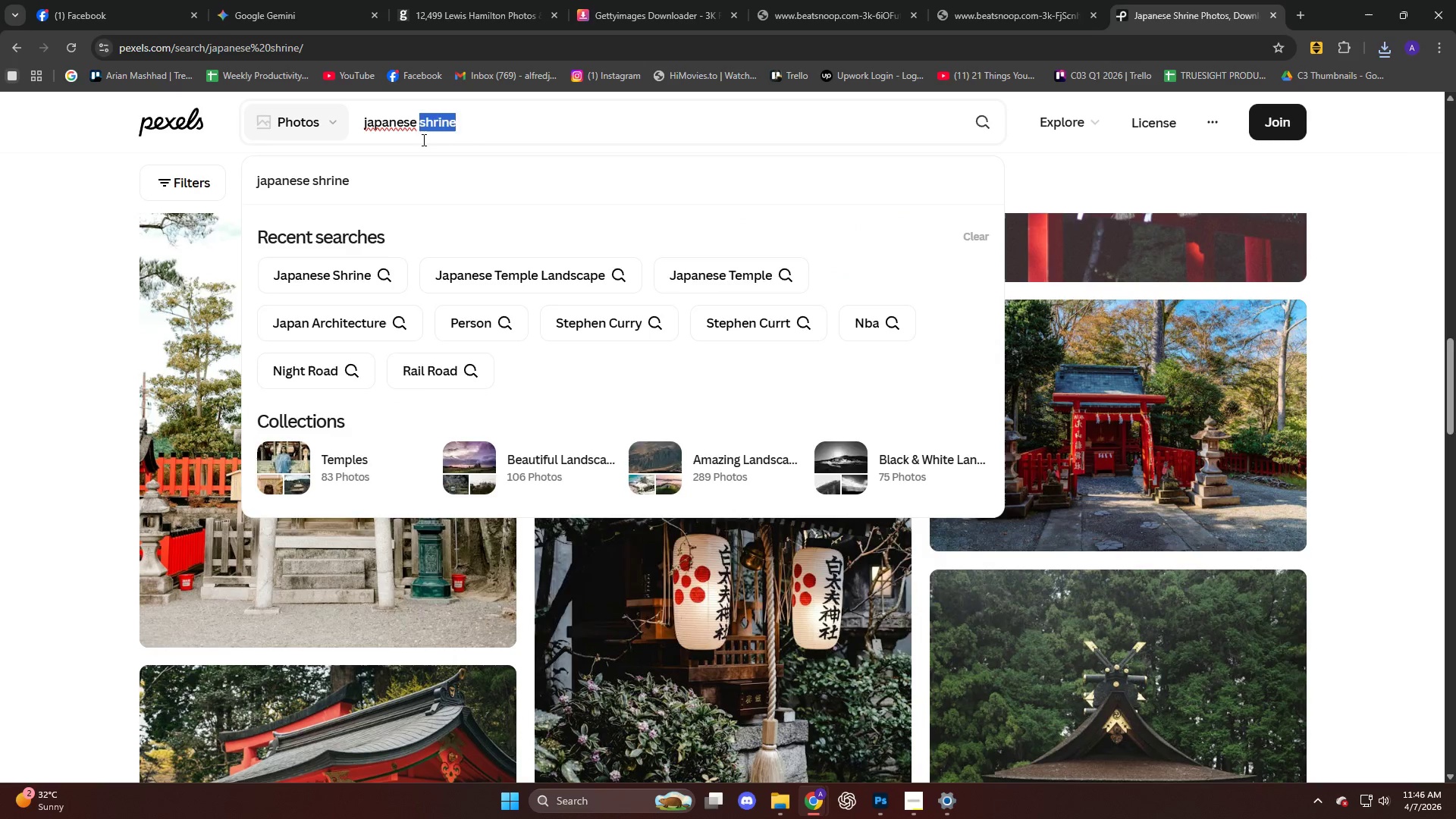 
key(Backspace)
type(arc)
 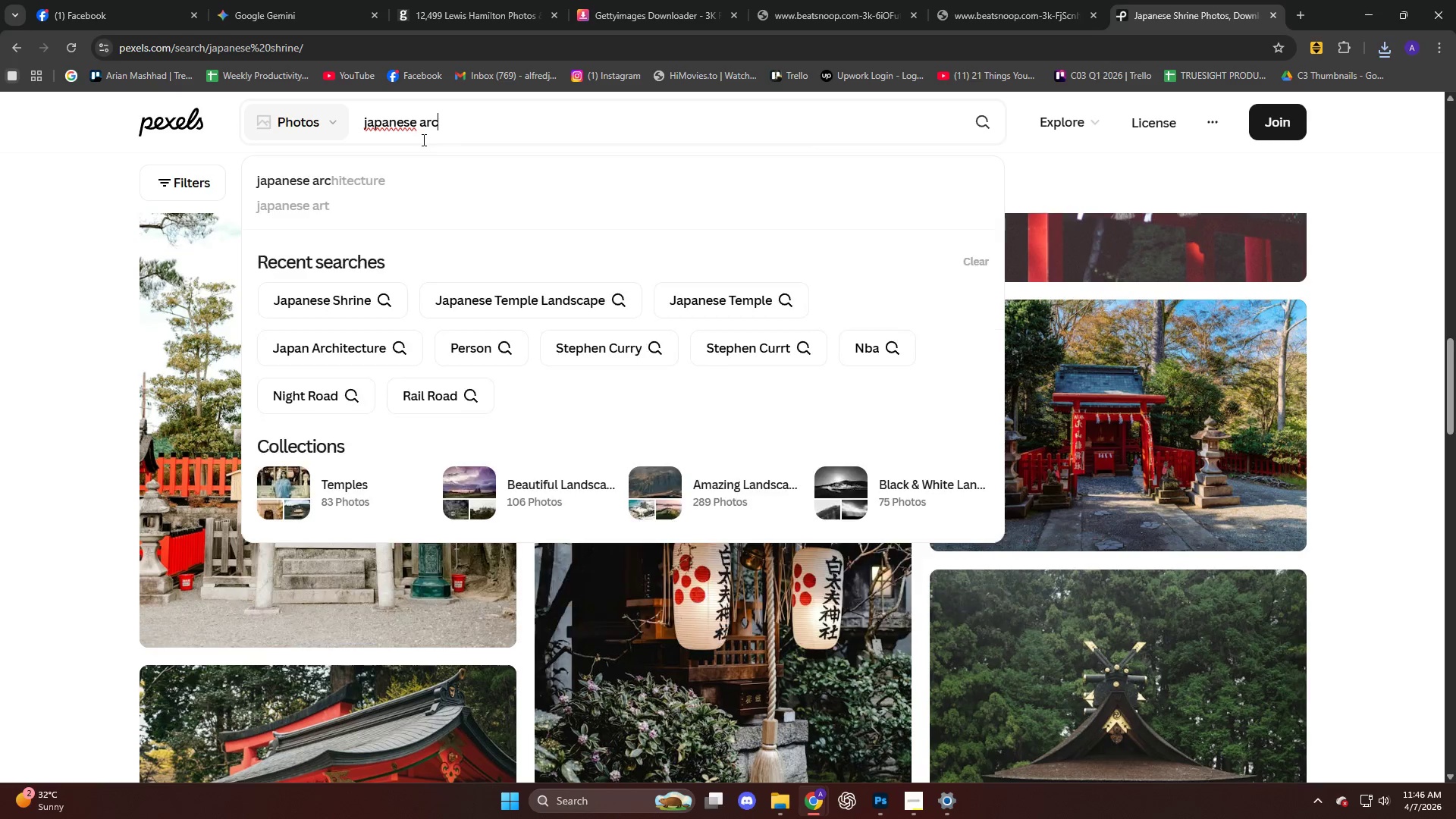 
key(Enter)
 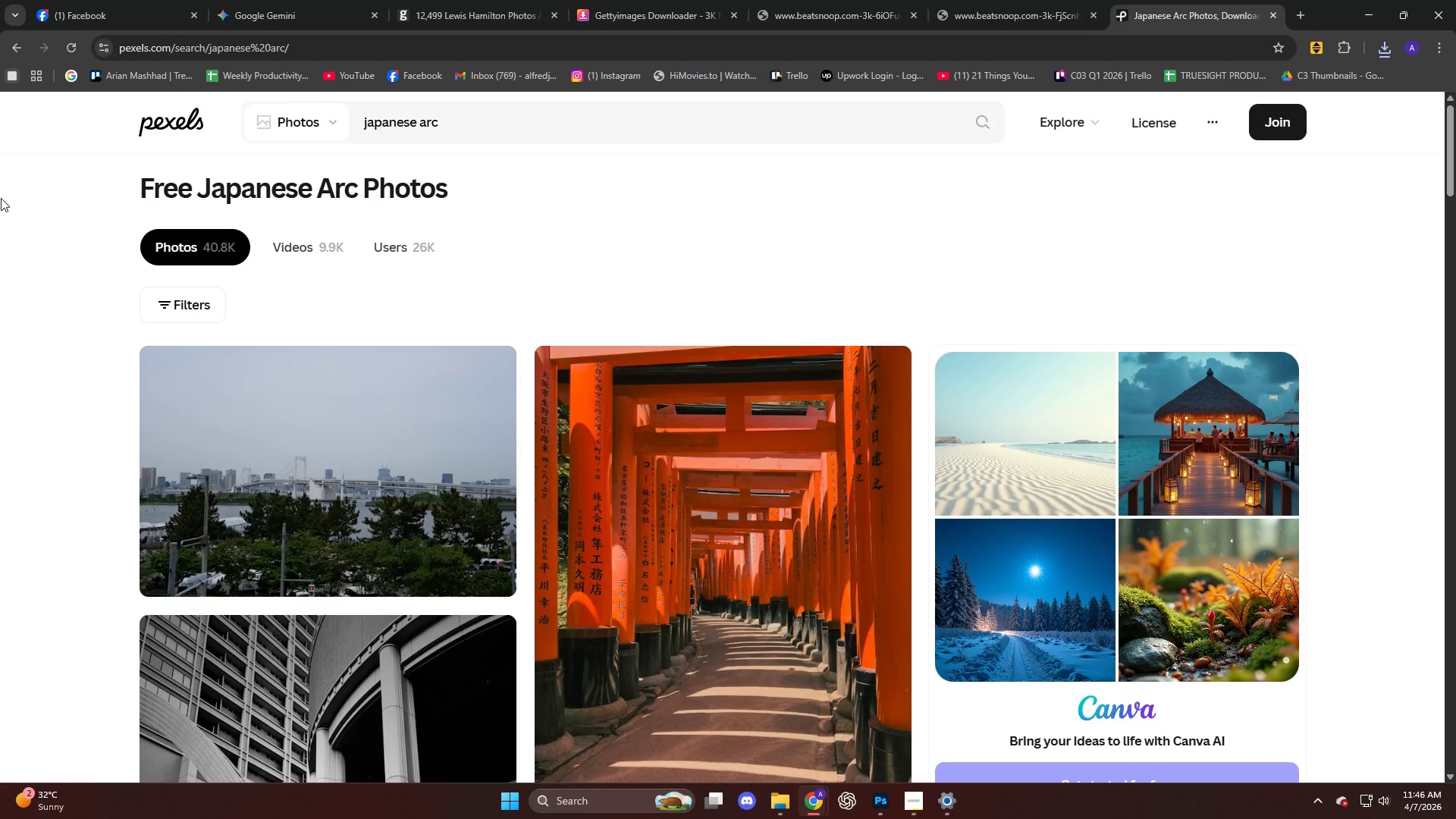 
scroll: coordinate [0, 191], scroll_direction: down, amount: 3.0
 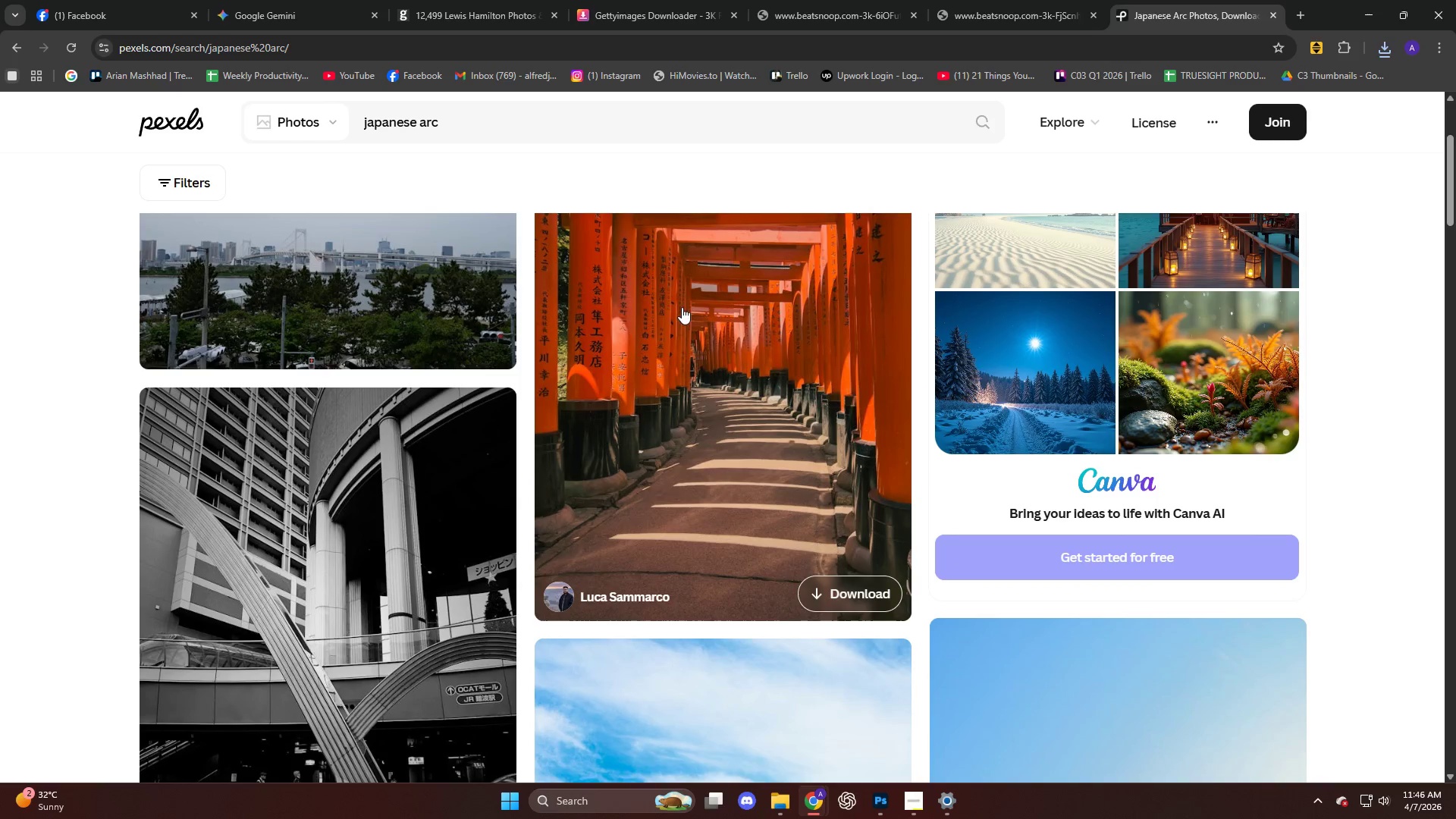 
scroll: coordinate [686, 347], scroll_direction: up, amount: 2.0
 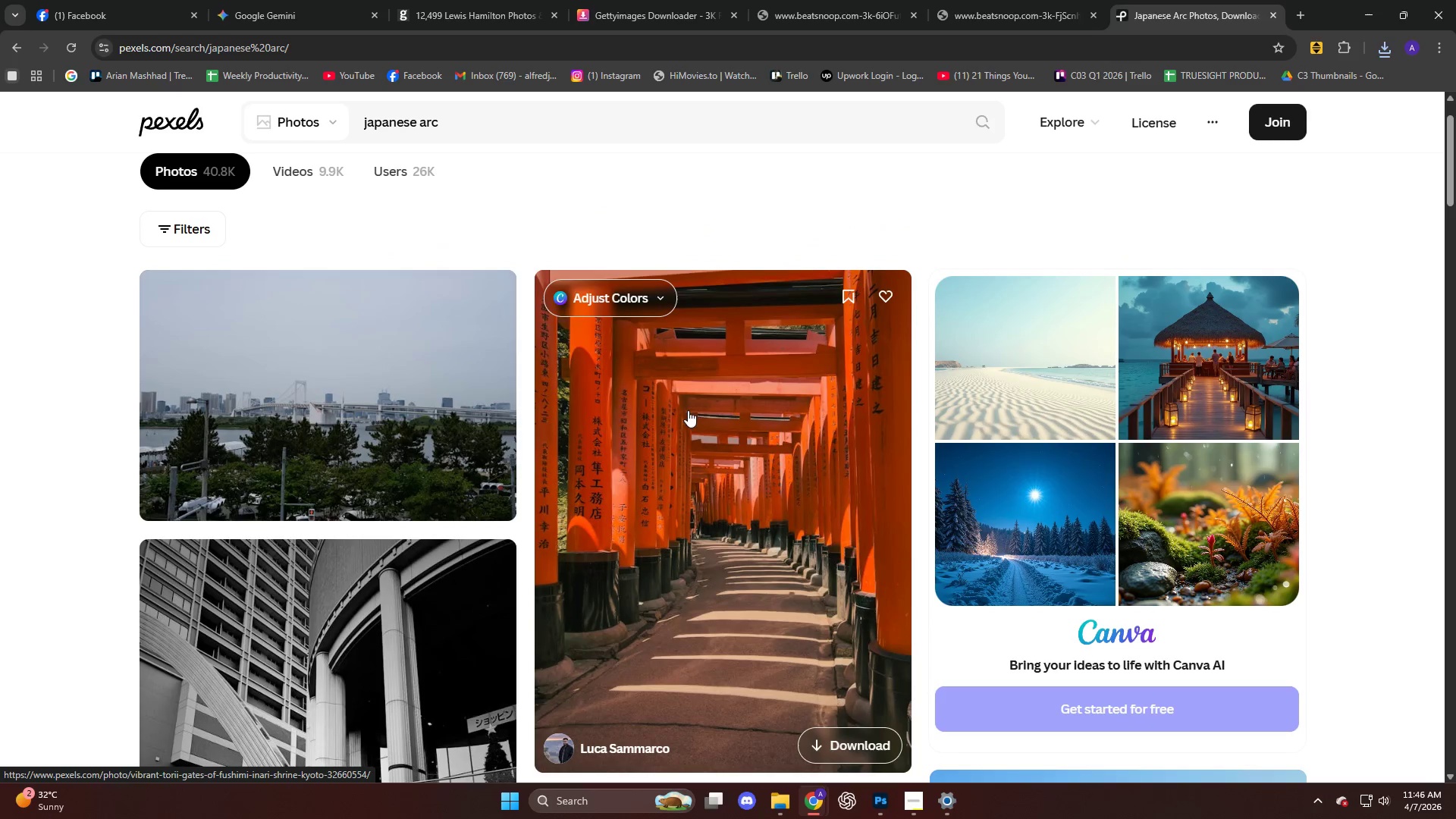 
left_click([698, 413])
 